 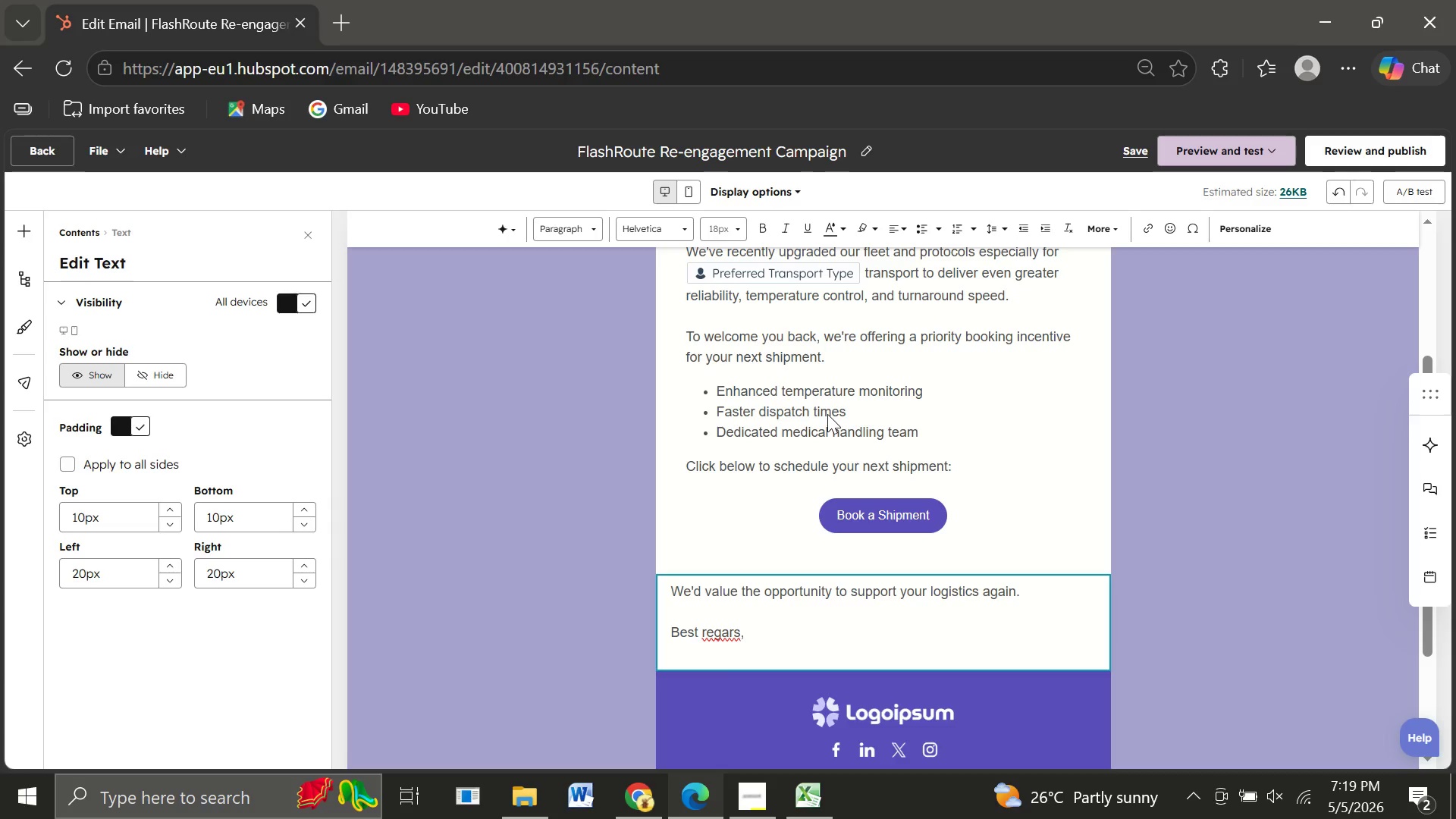 
key(Backspace)
key(Backspace)
key(Backspace)
type(ds)
 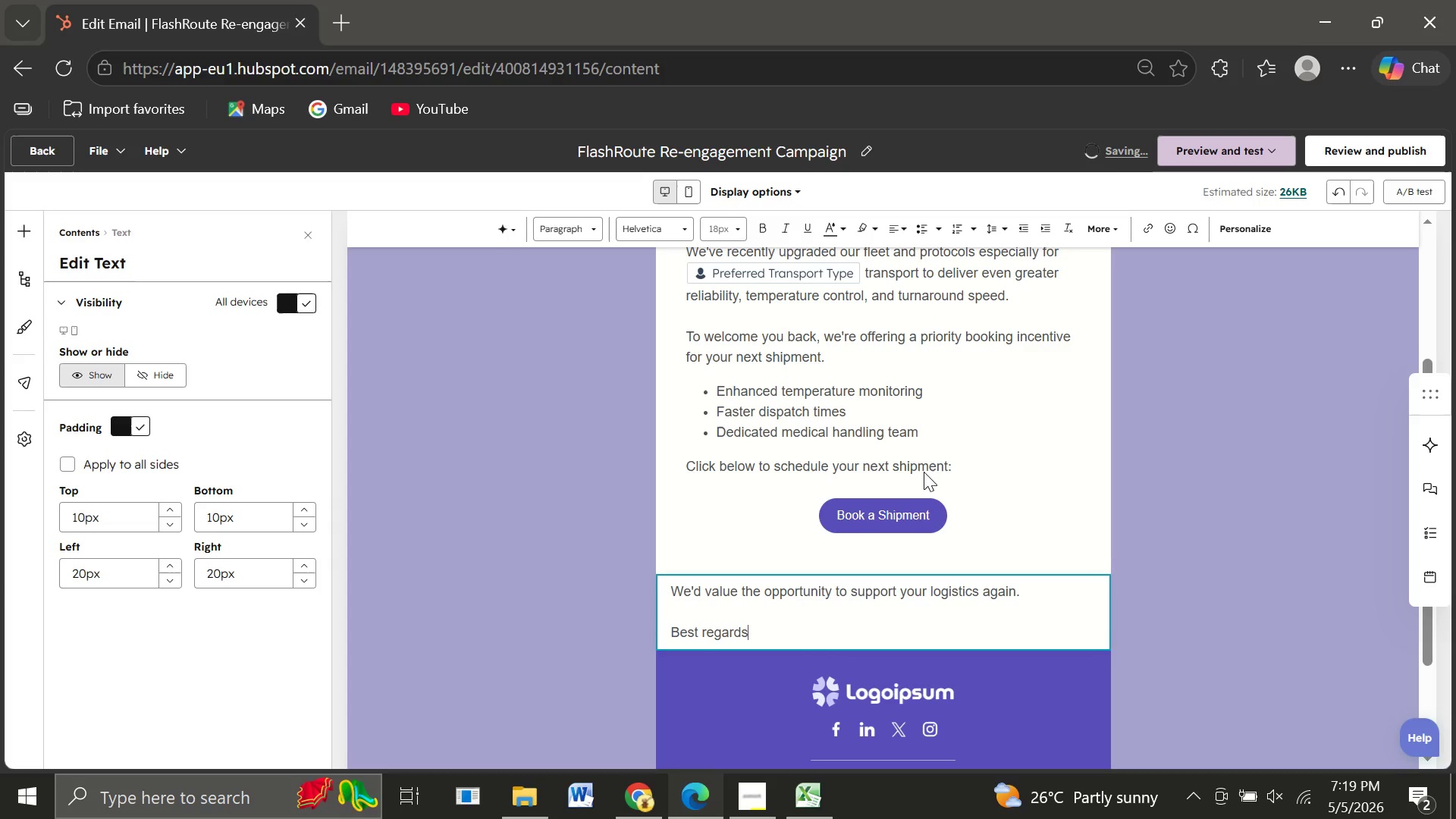 
key(Comma)
 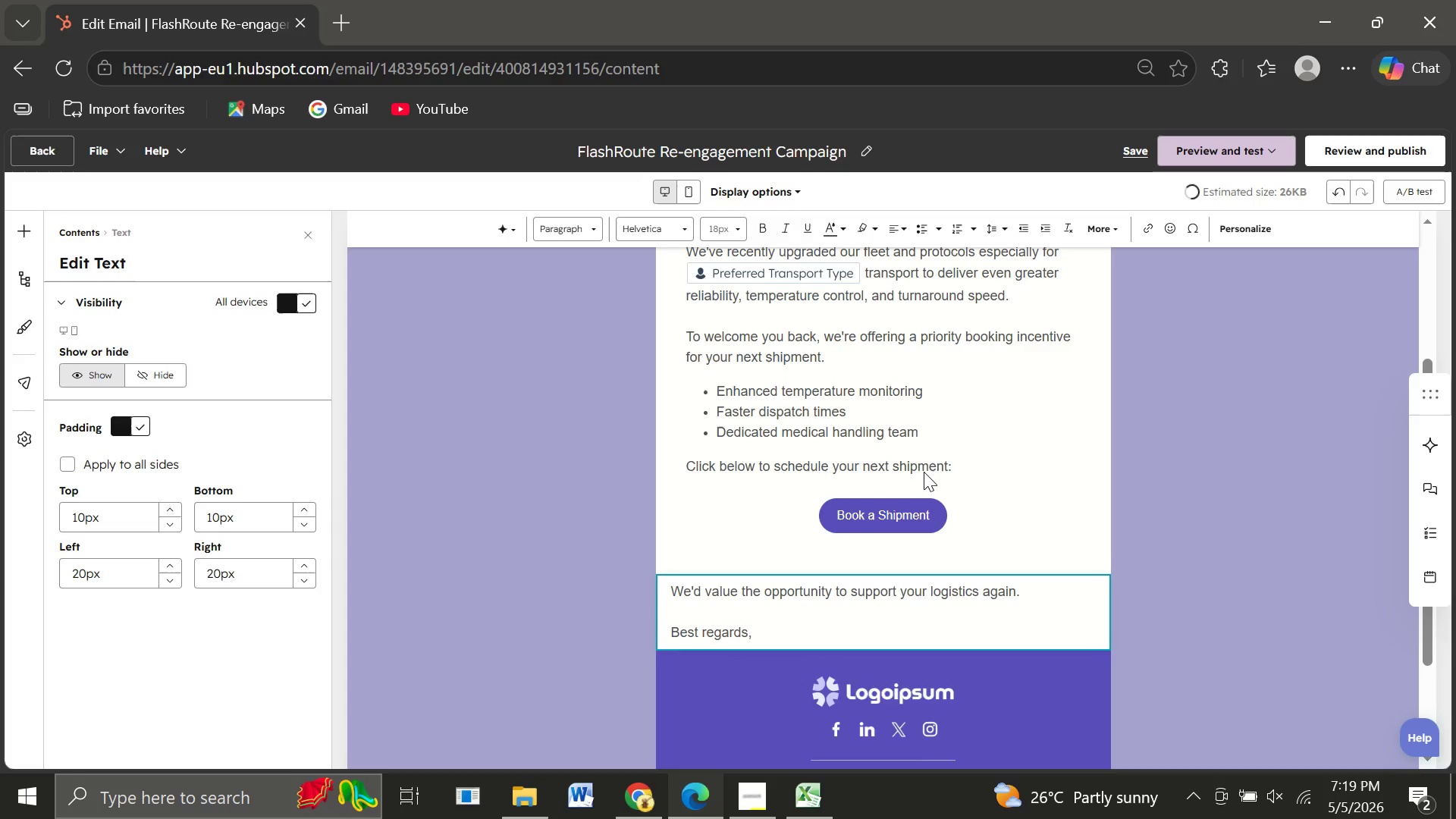 
key(Enter)
 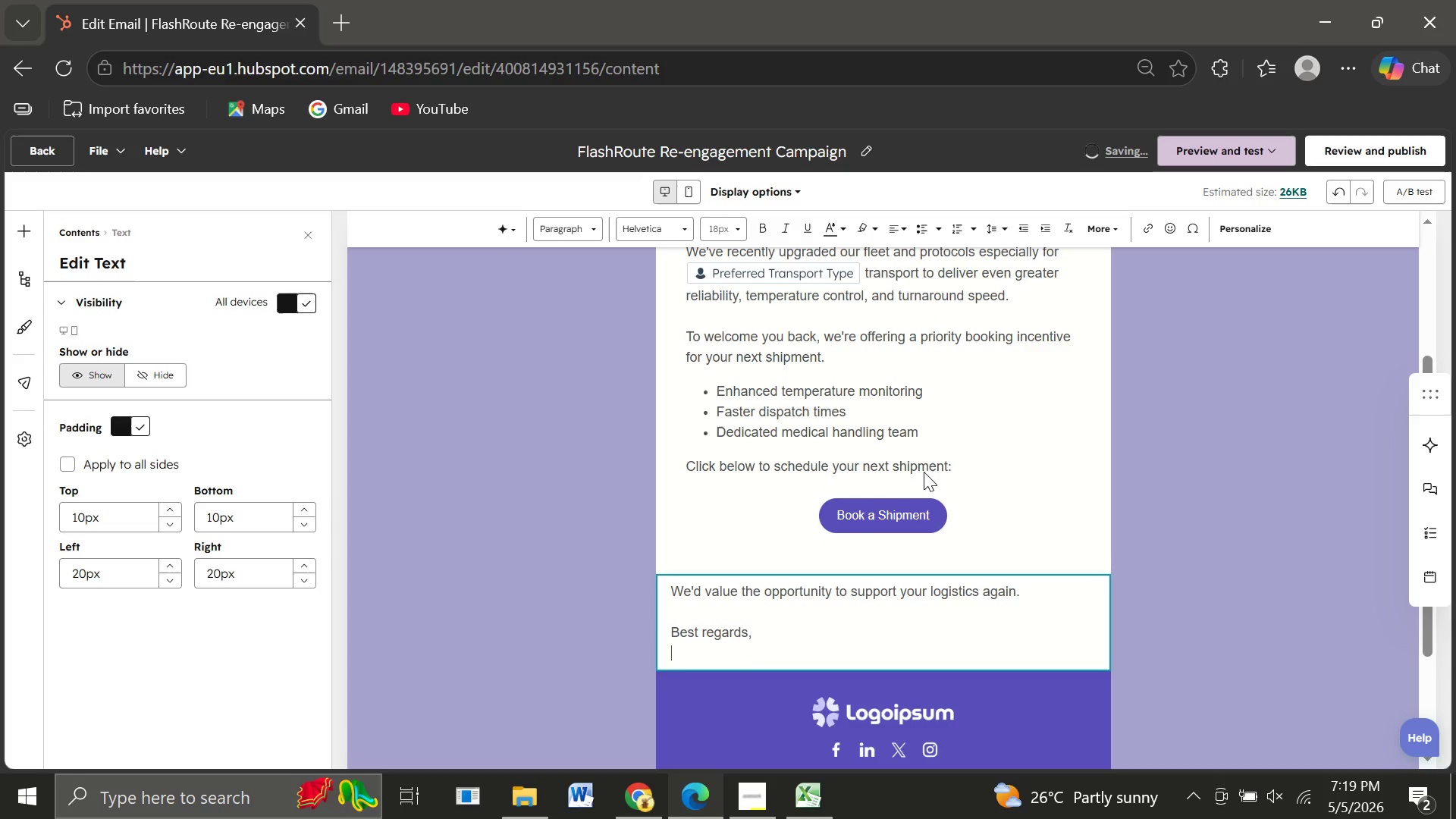 
key(Shift+S)
 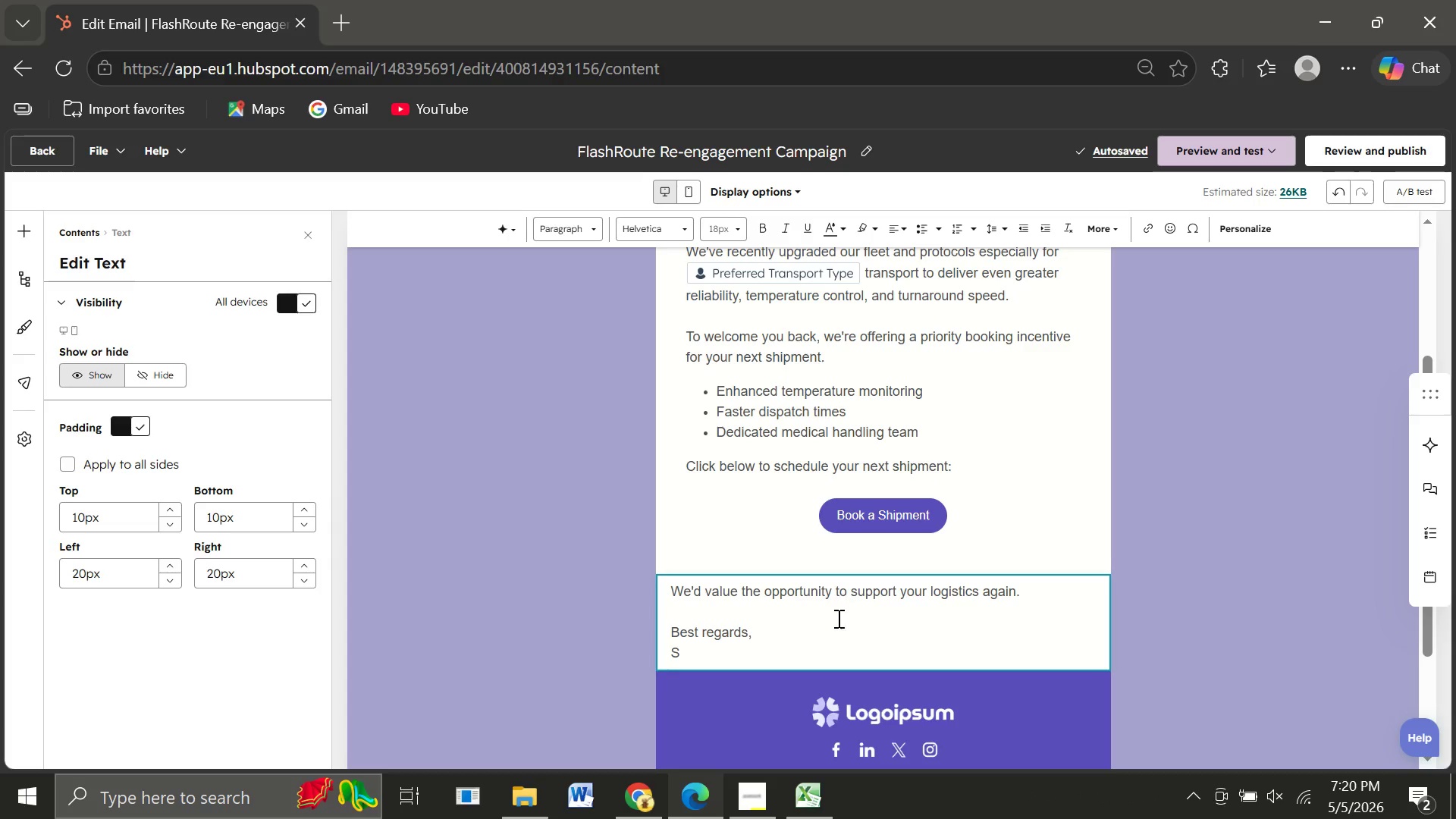 
wait(6.33)
 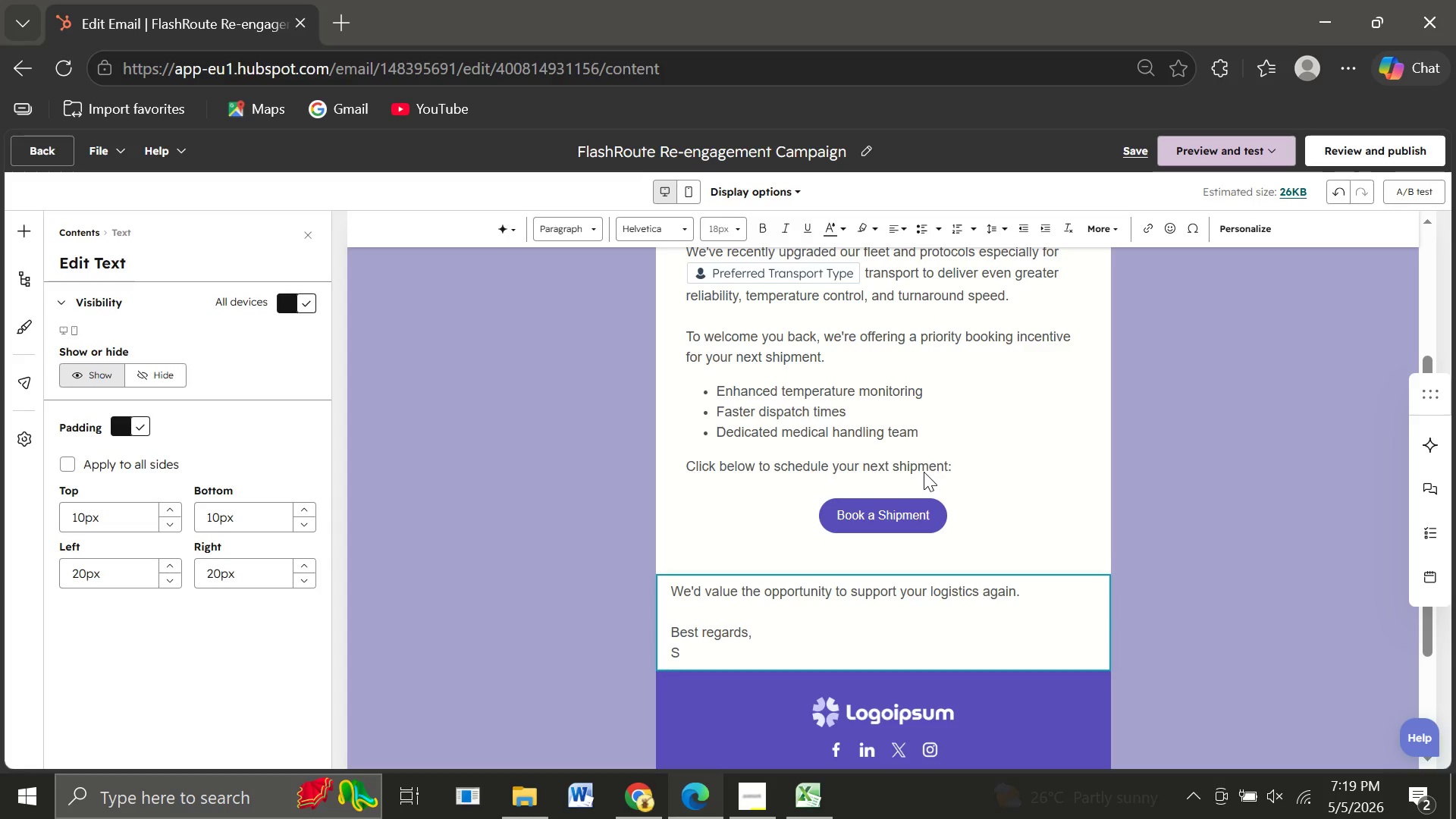 
key(Backspace)
type(FlashRoute Logistics Team)
 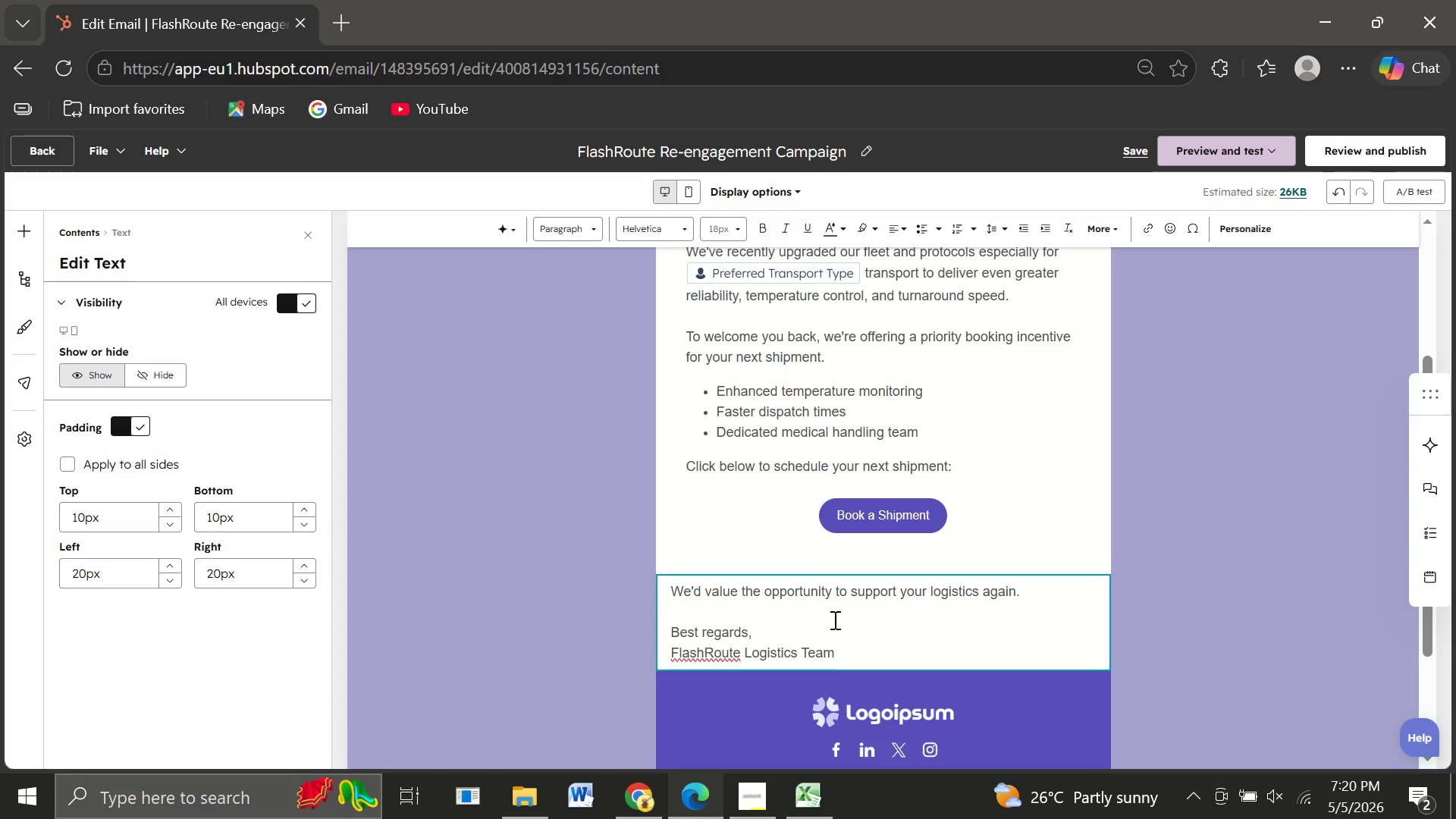 
wait(5.16)
 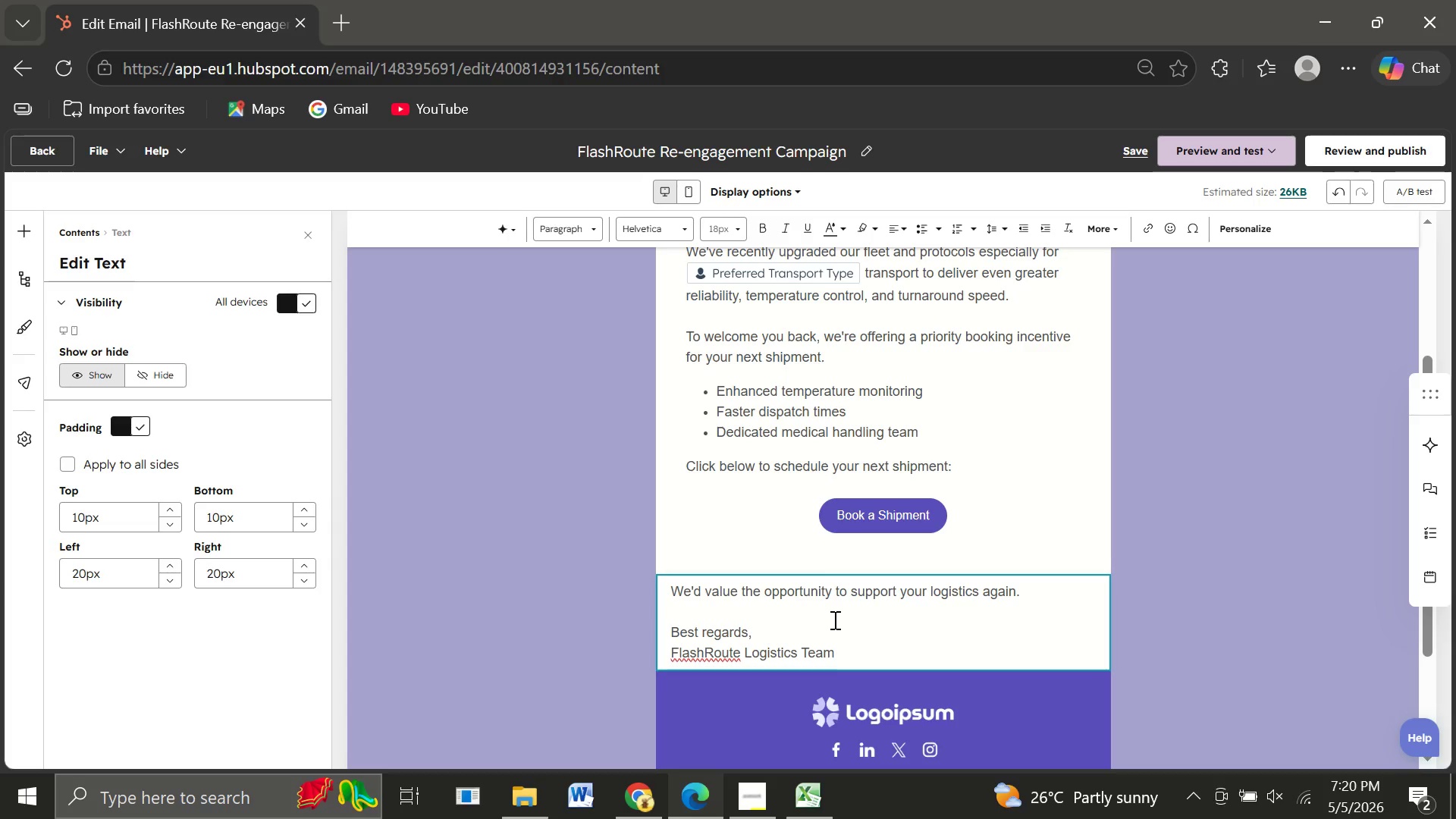 
right_click([705, 651])
 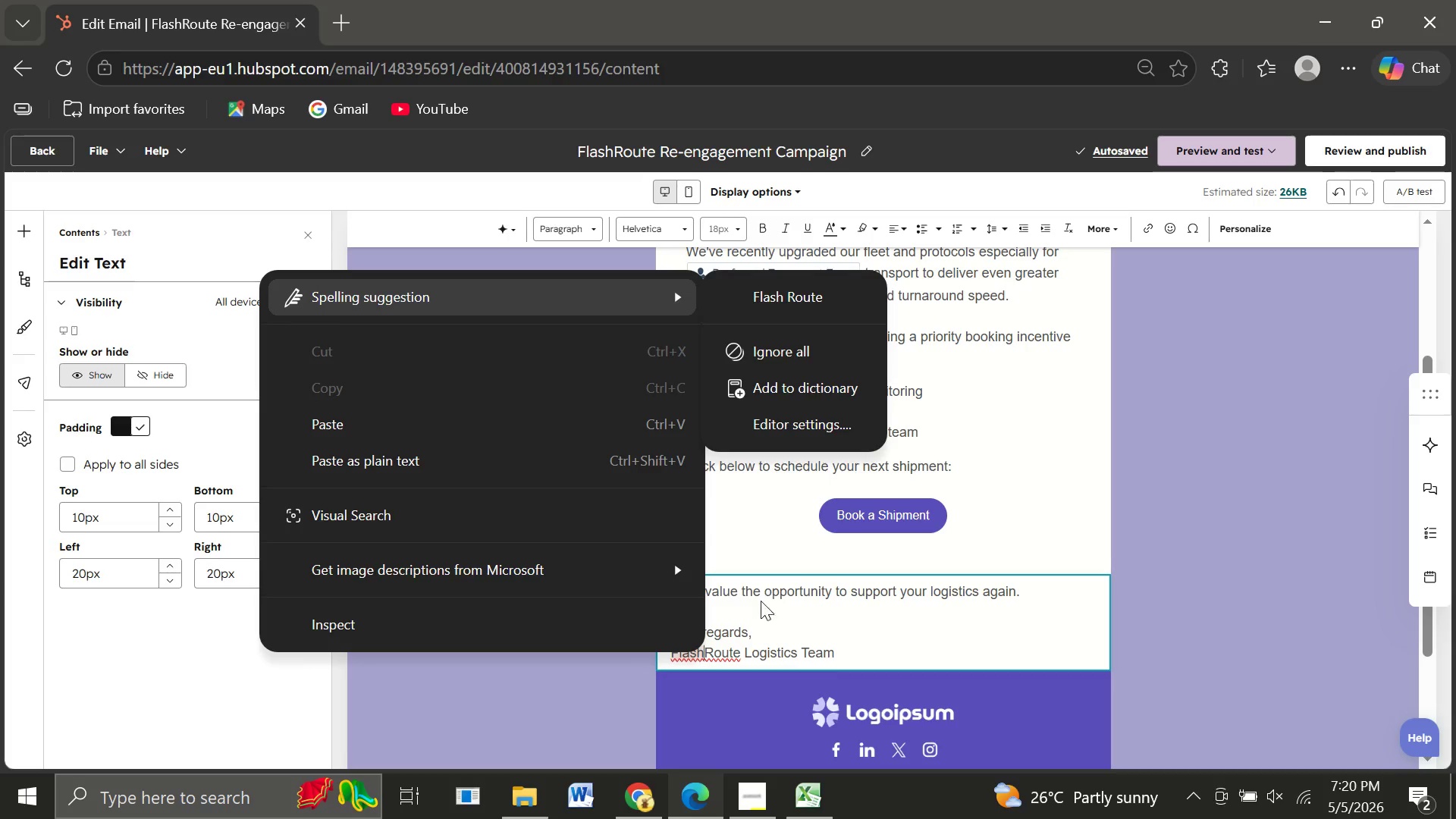 
left_click([758, 619])
 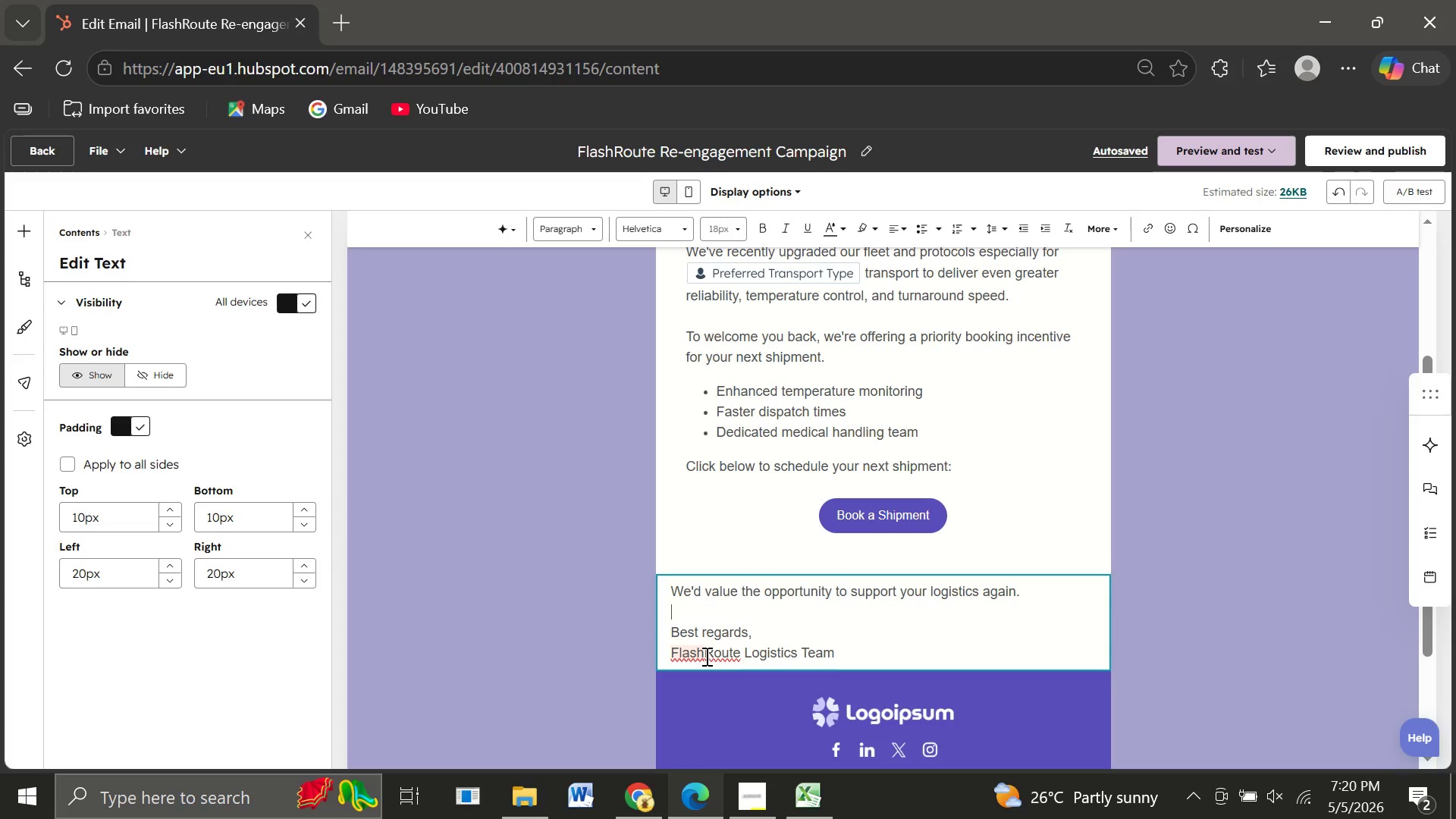 
left_click([705, 656])
 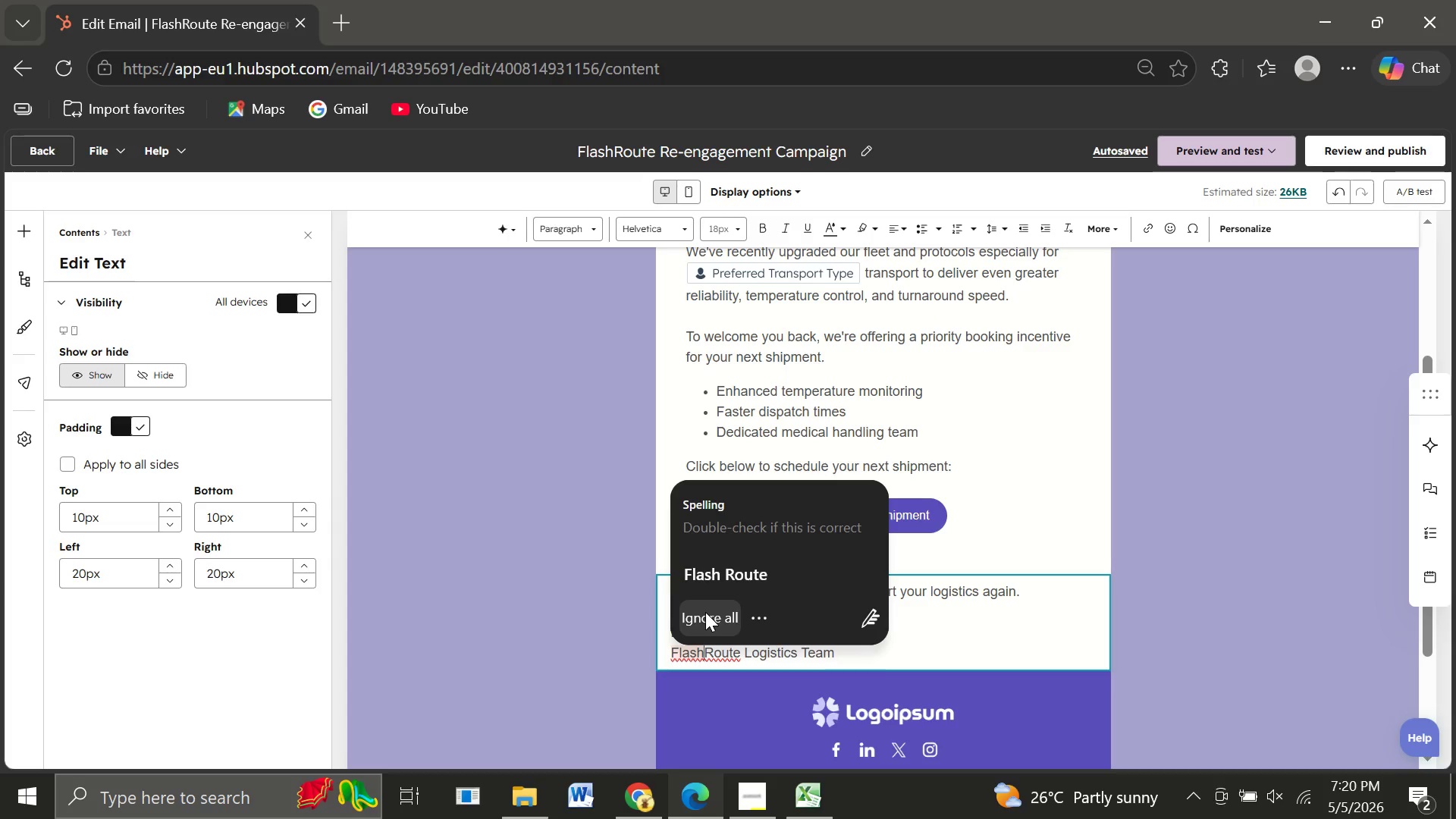 
left_click([705, 612])
 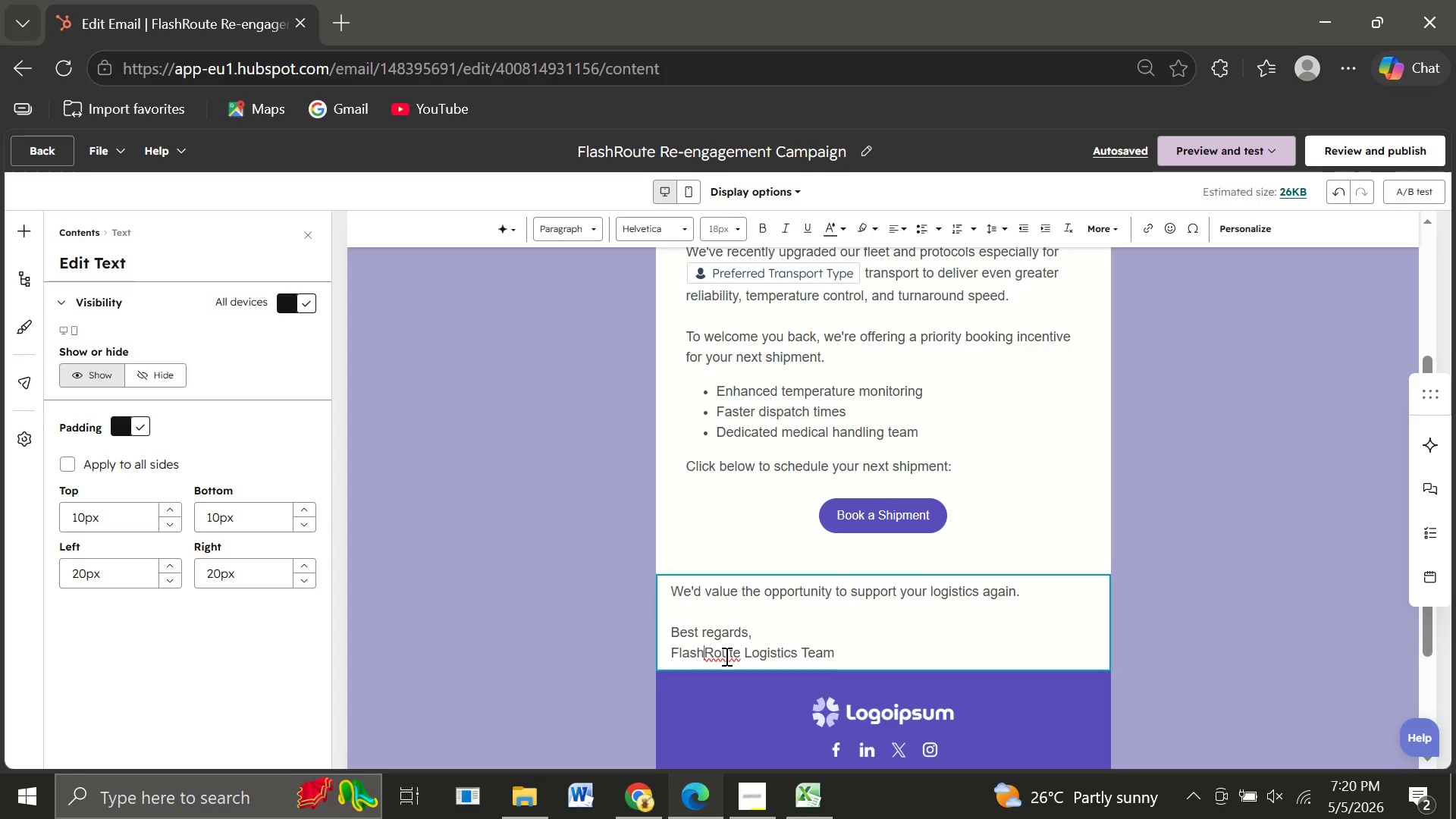 
left_click([725, 656])
 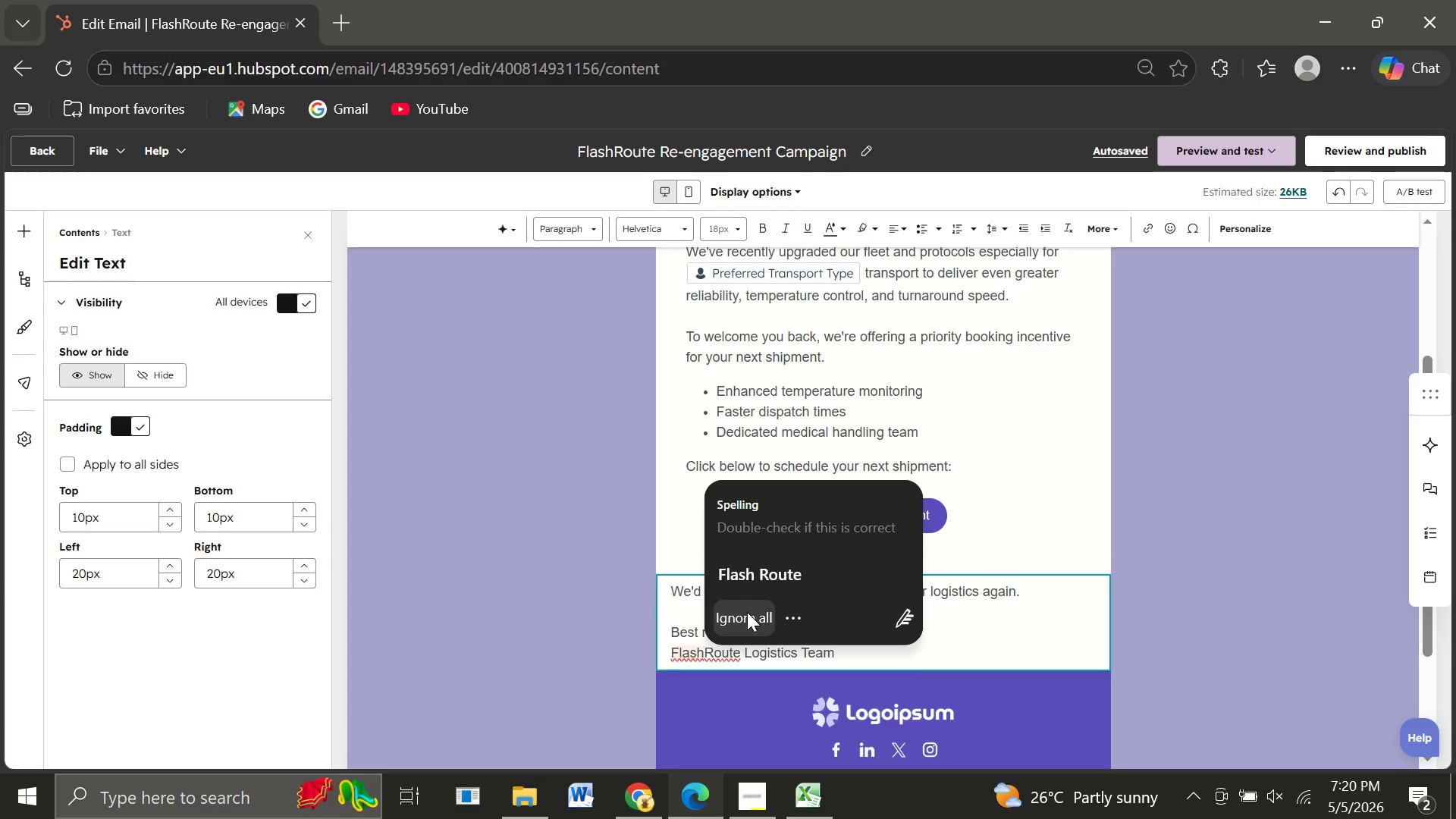 
left_click([747, 612])
 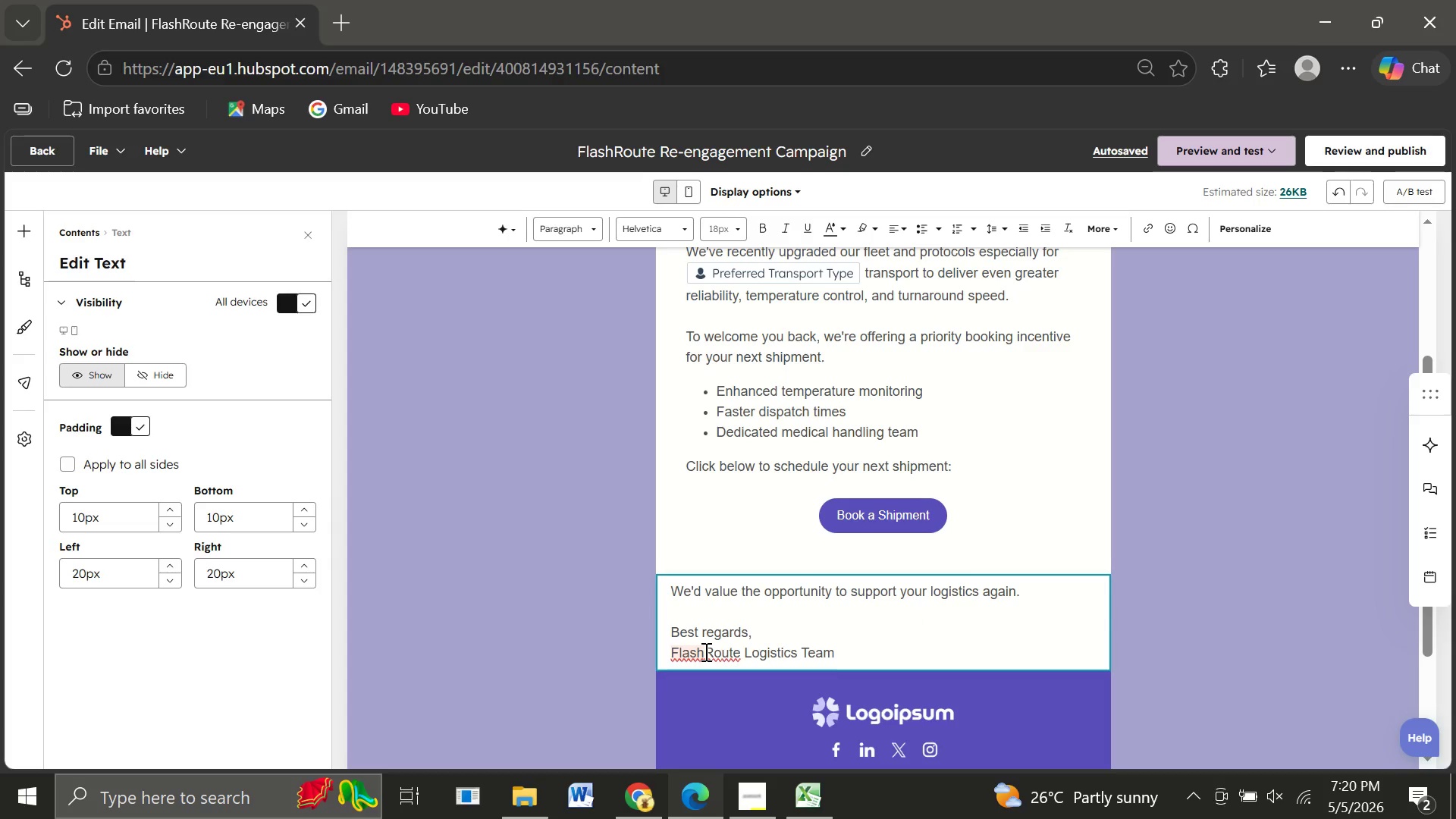 
wait(5.12)
 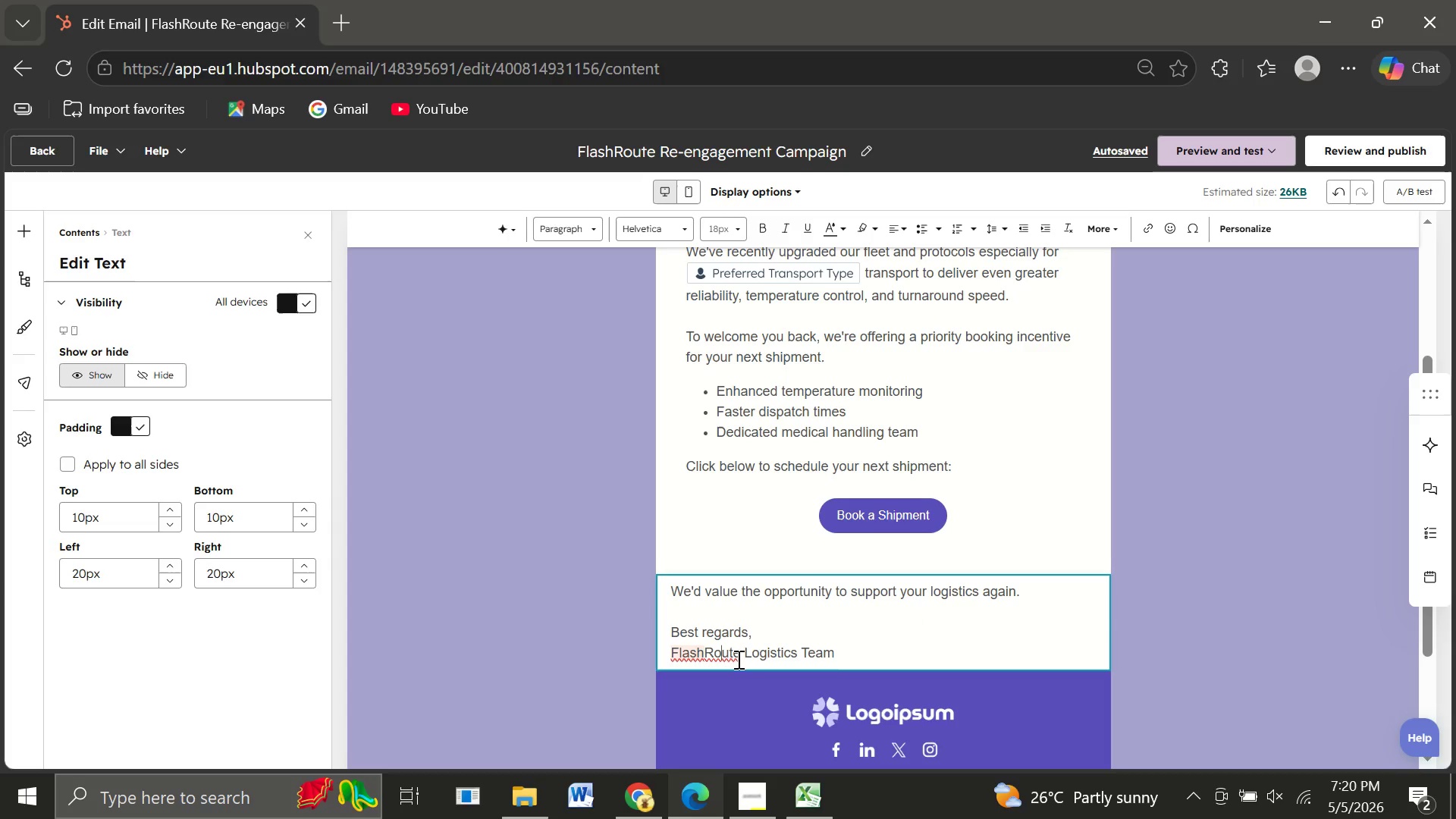 
left_click([704, 651])
 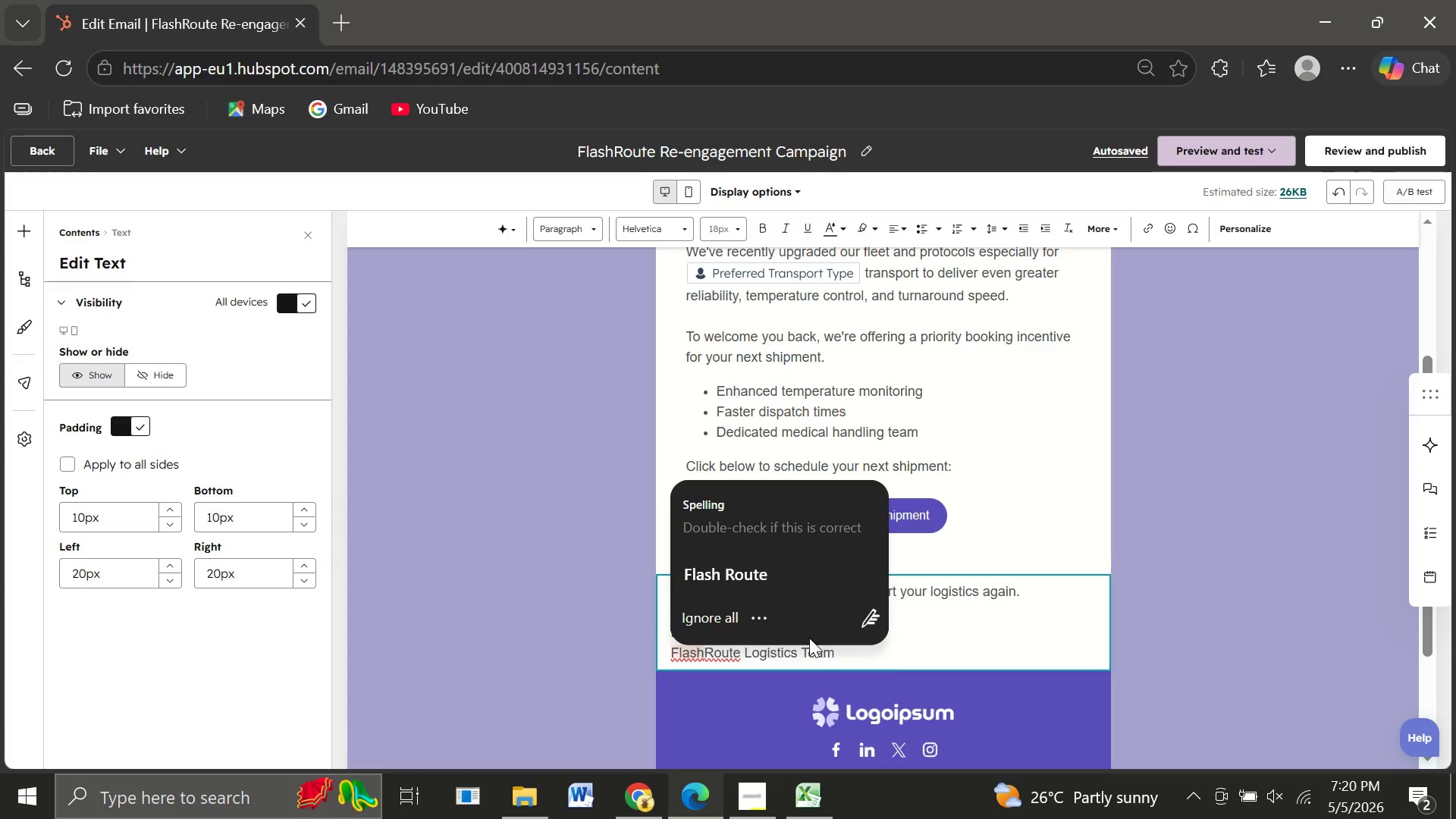 
left_click([932, 655])
 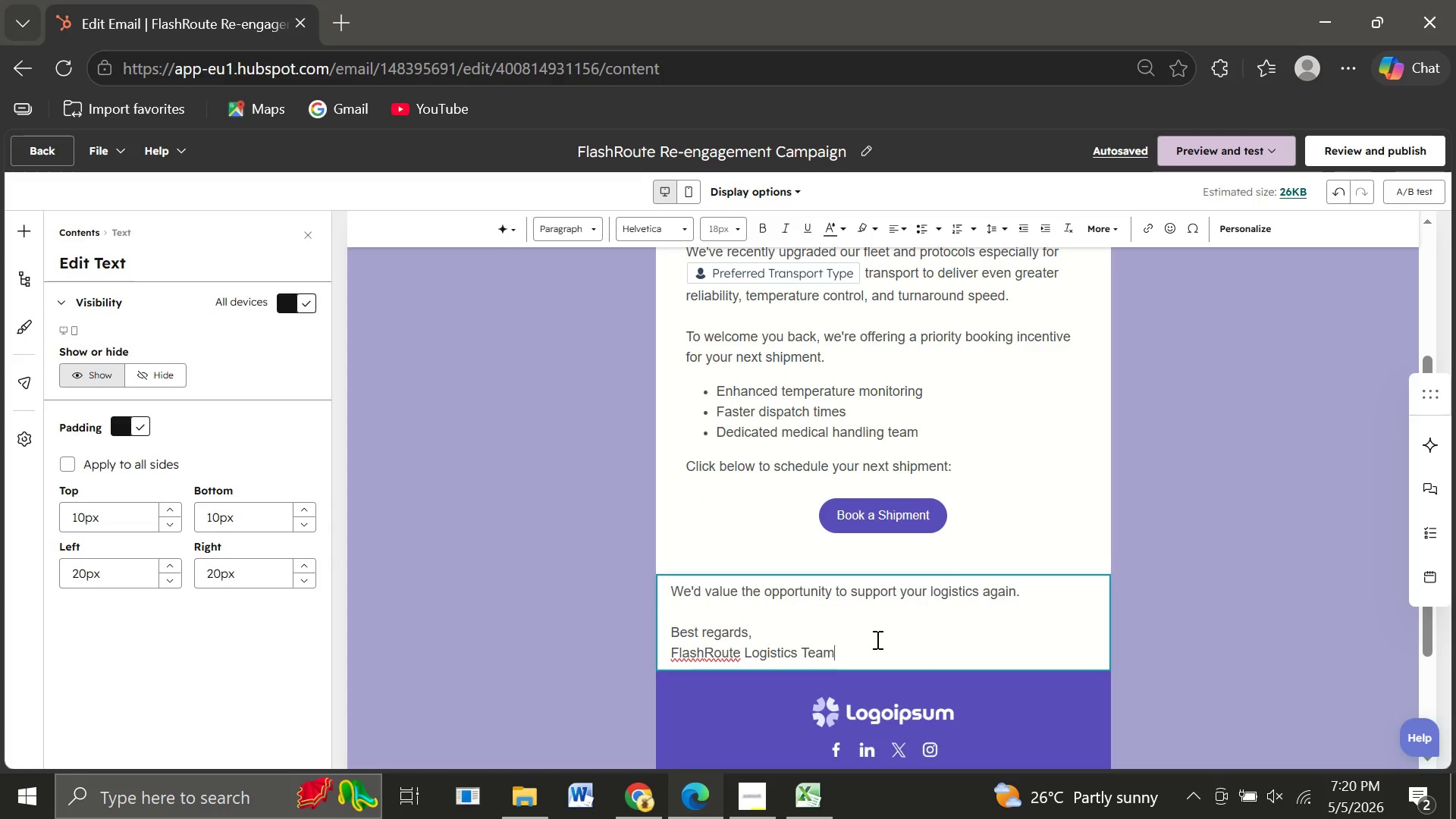 
wait(9.12)
 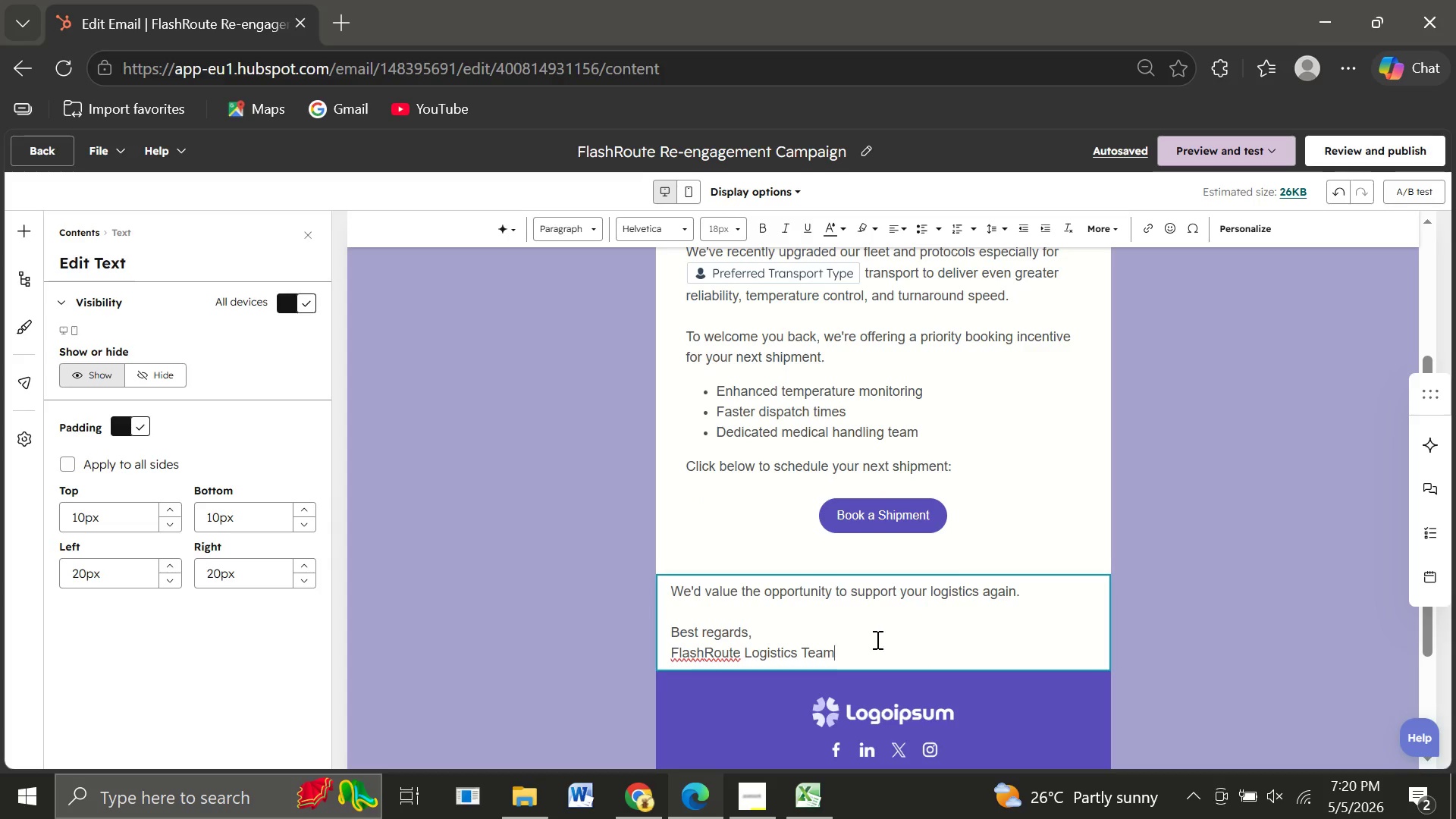 
left_click([720, 652])
 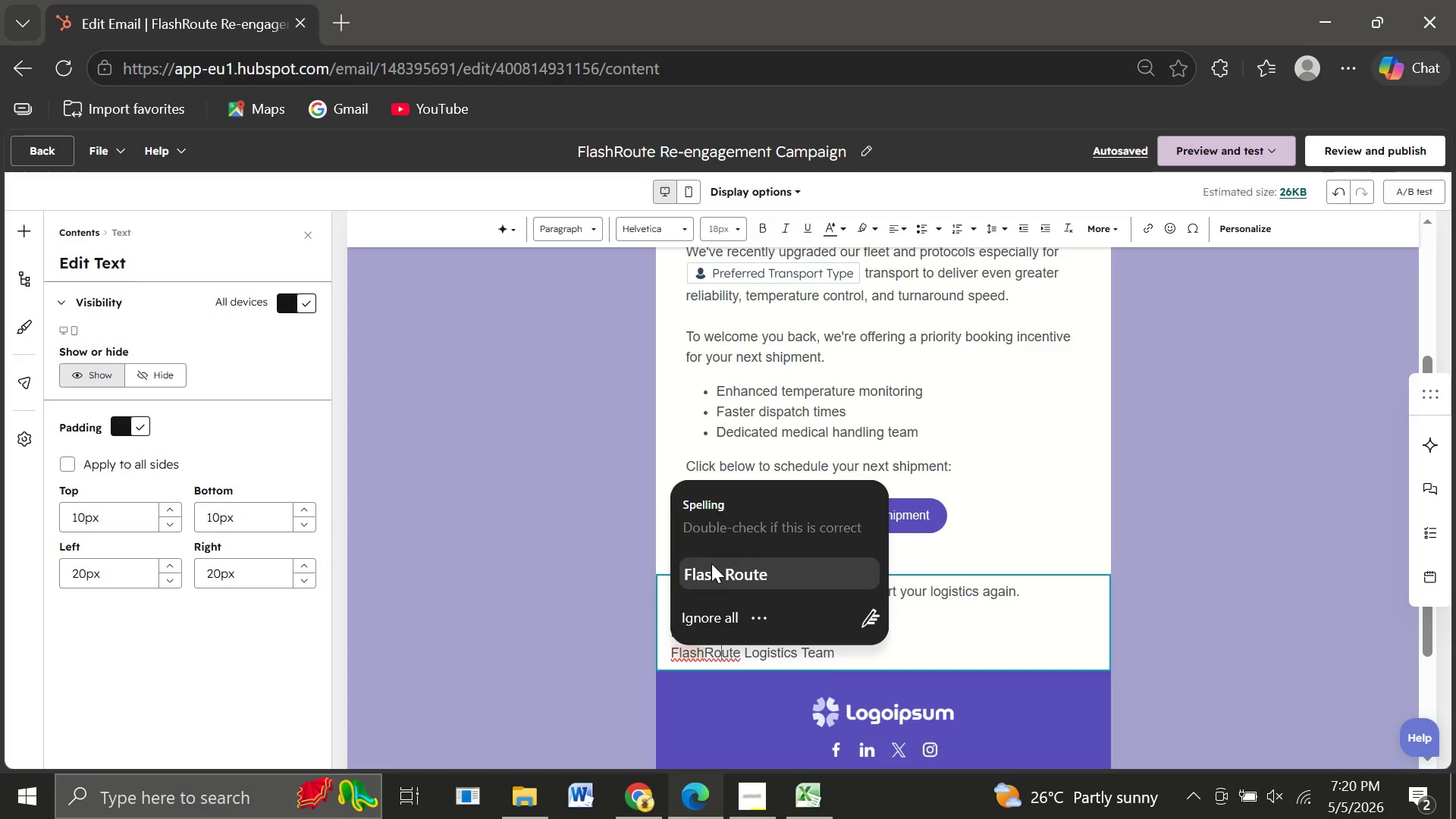 
left_click([711, 563])
 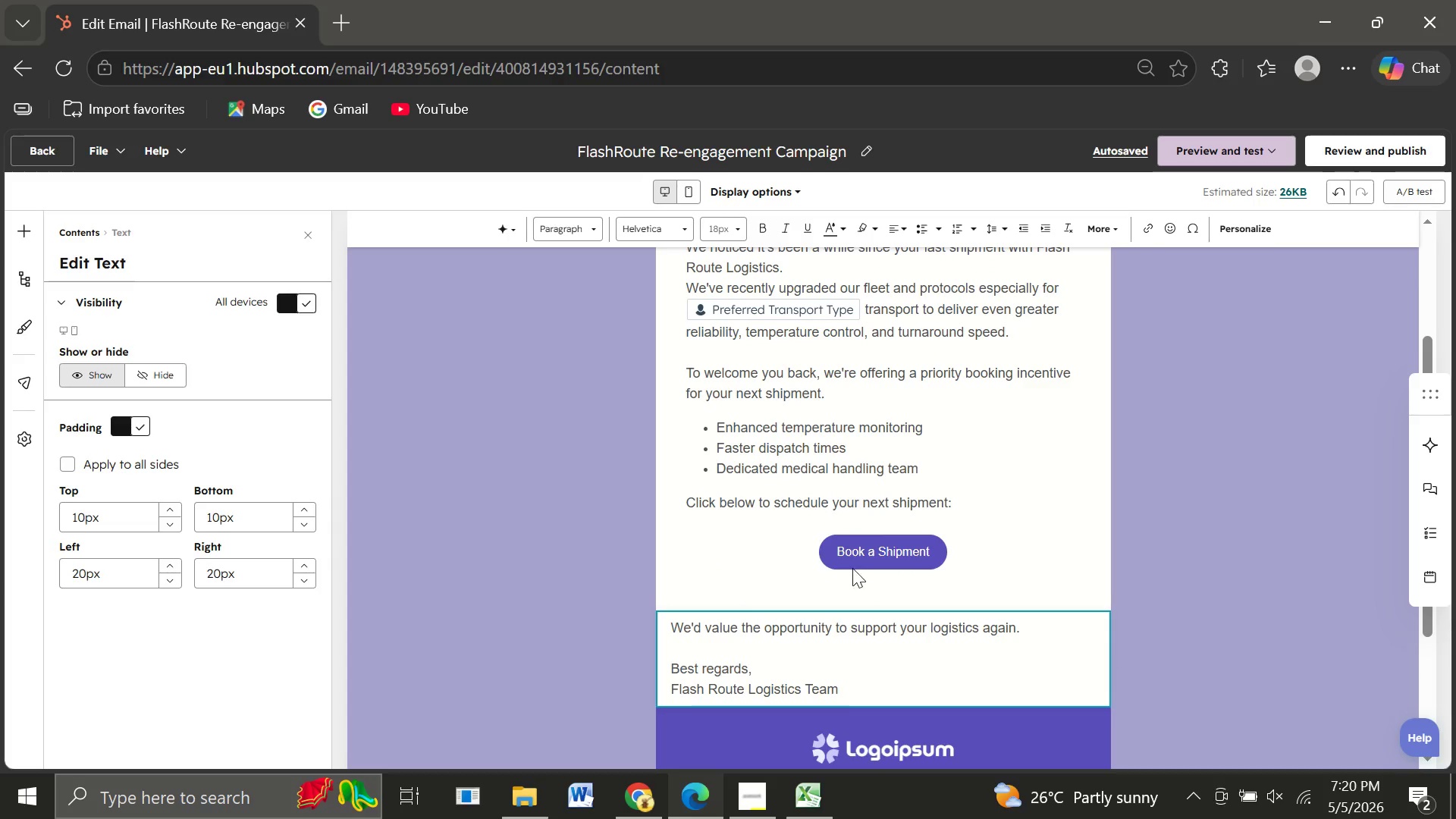 
left_click([875, 554])
 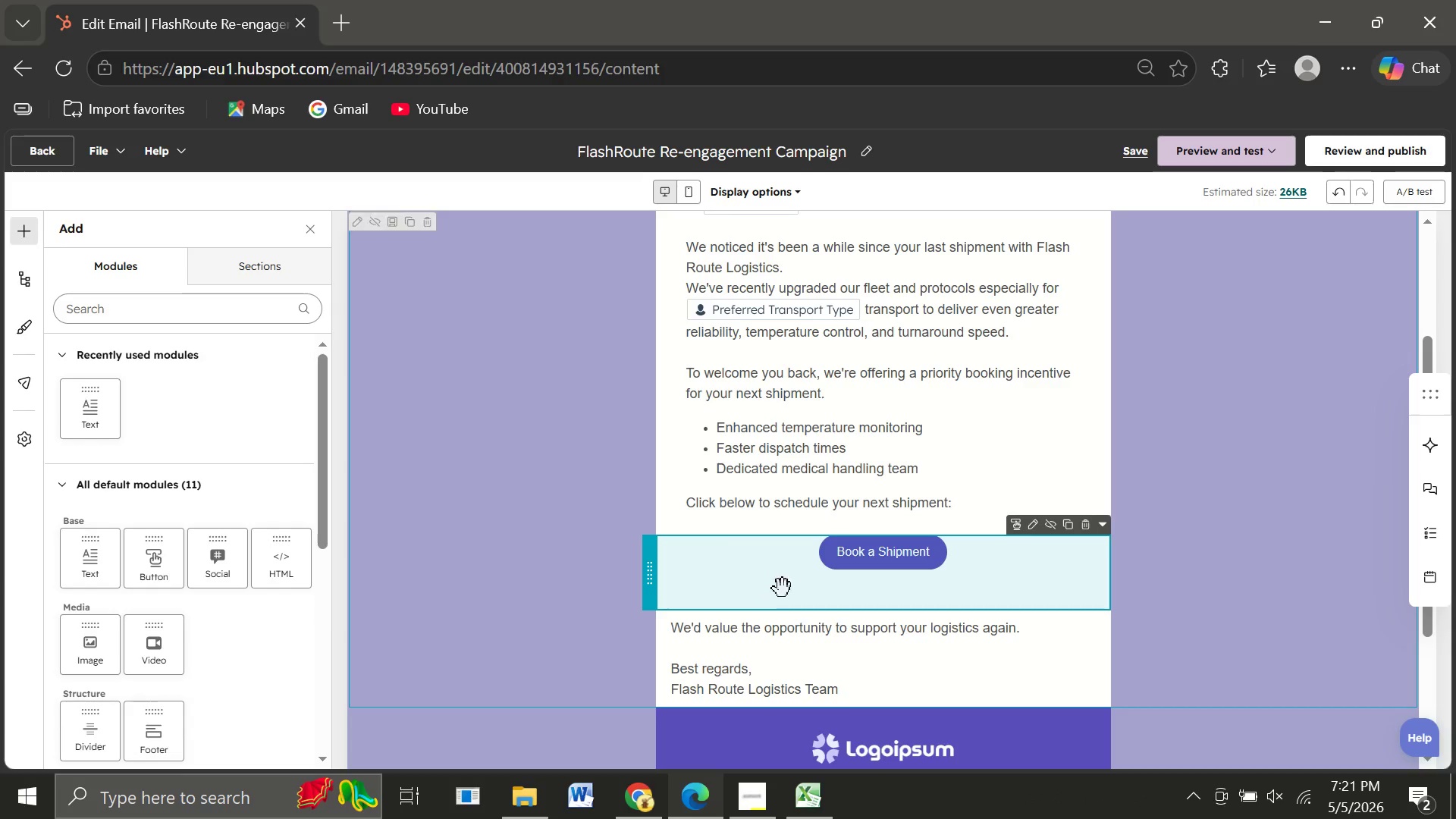 
left_click([853, 560])
 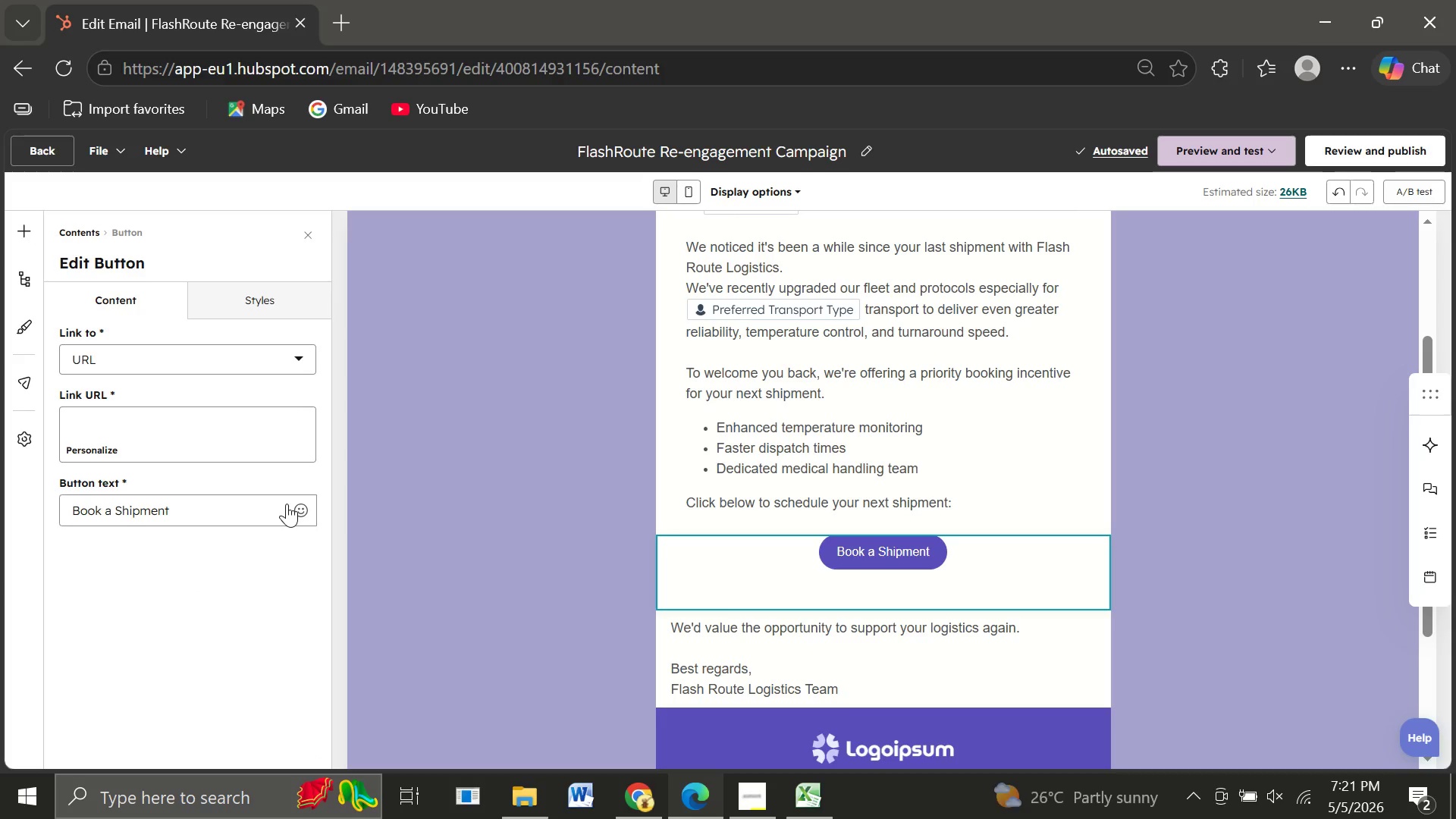 
left_click([94, 439])
 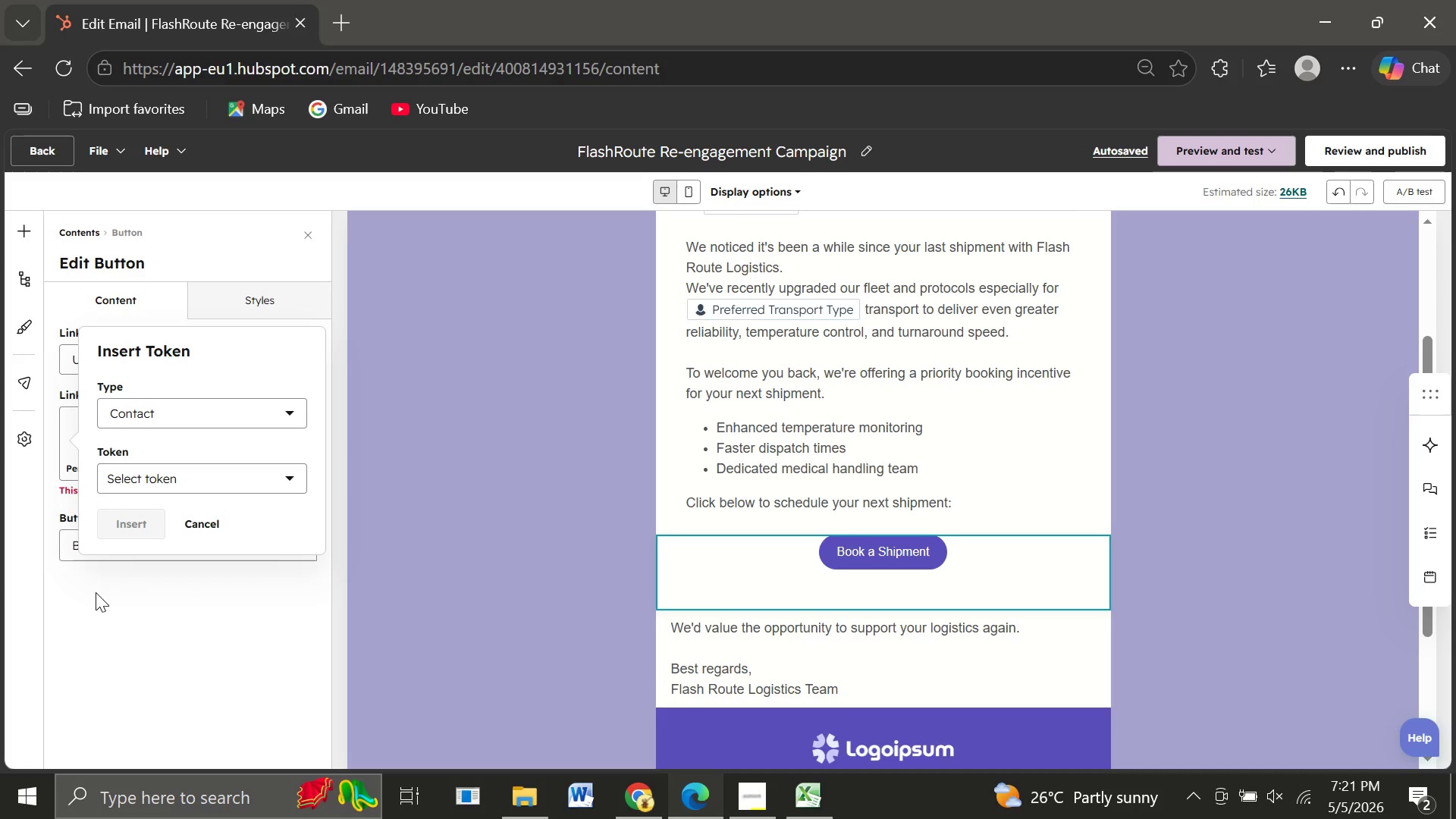 
left_click([96, 592])
 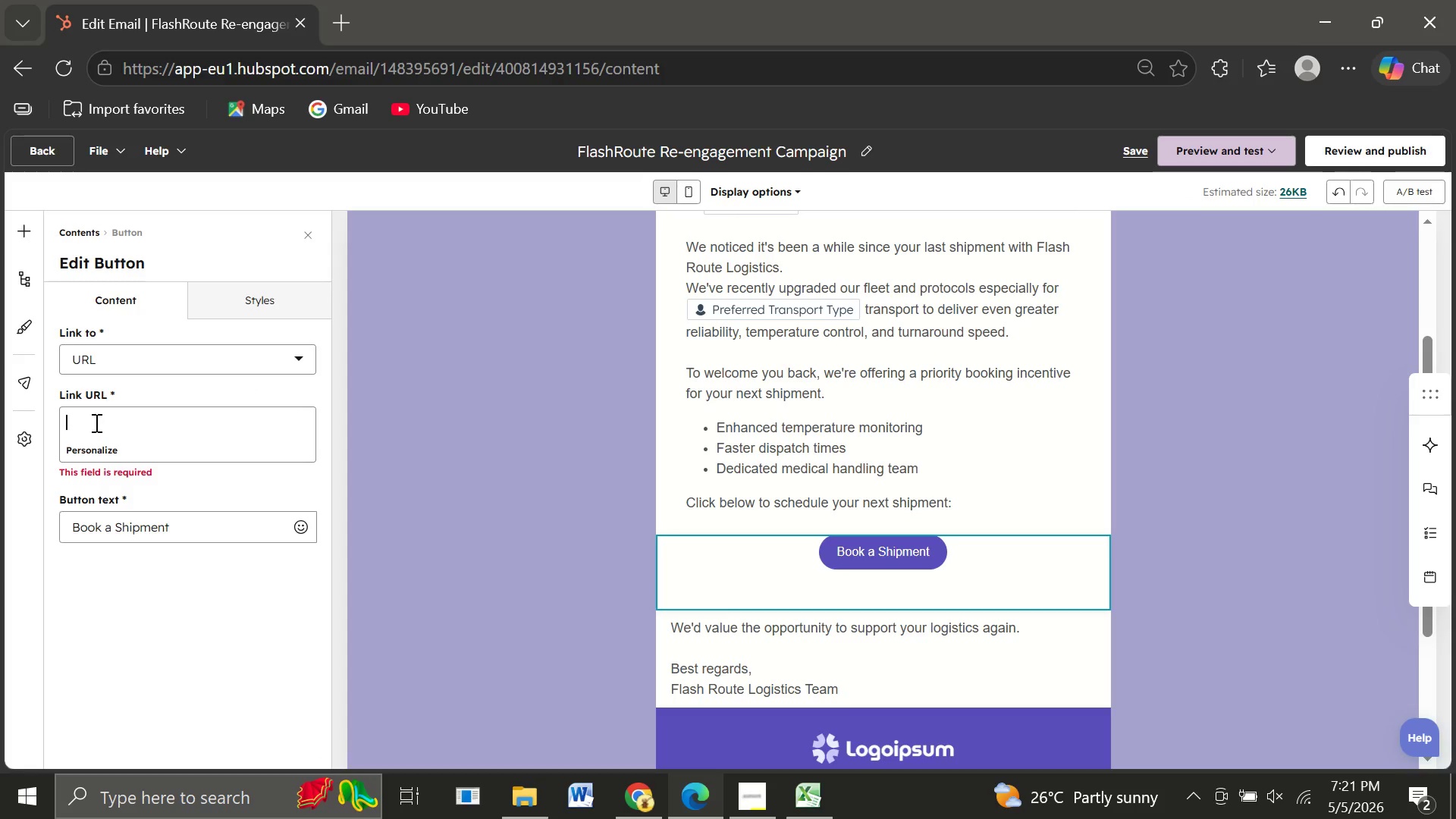 
type(https://ypur )
key(Backspace)
key(Backspace)
key(Backspace)
key(Backspace)
key(Backspace)
type(yourcompann)
key(Backspace)
type(yn)
 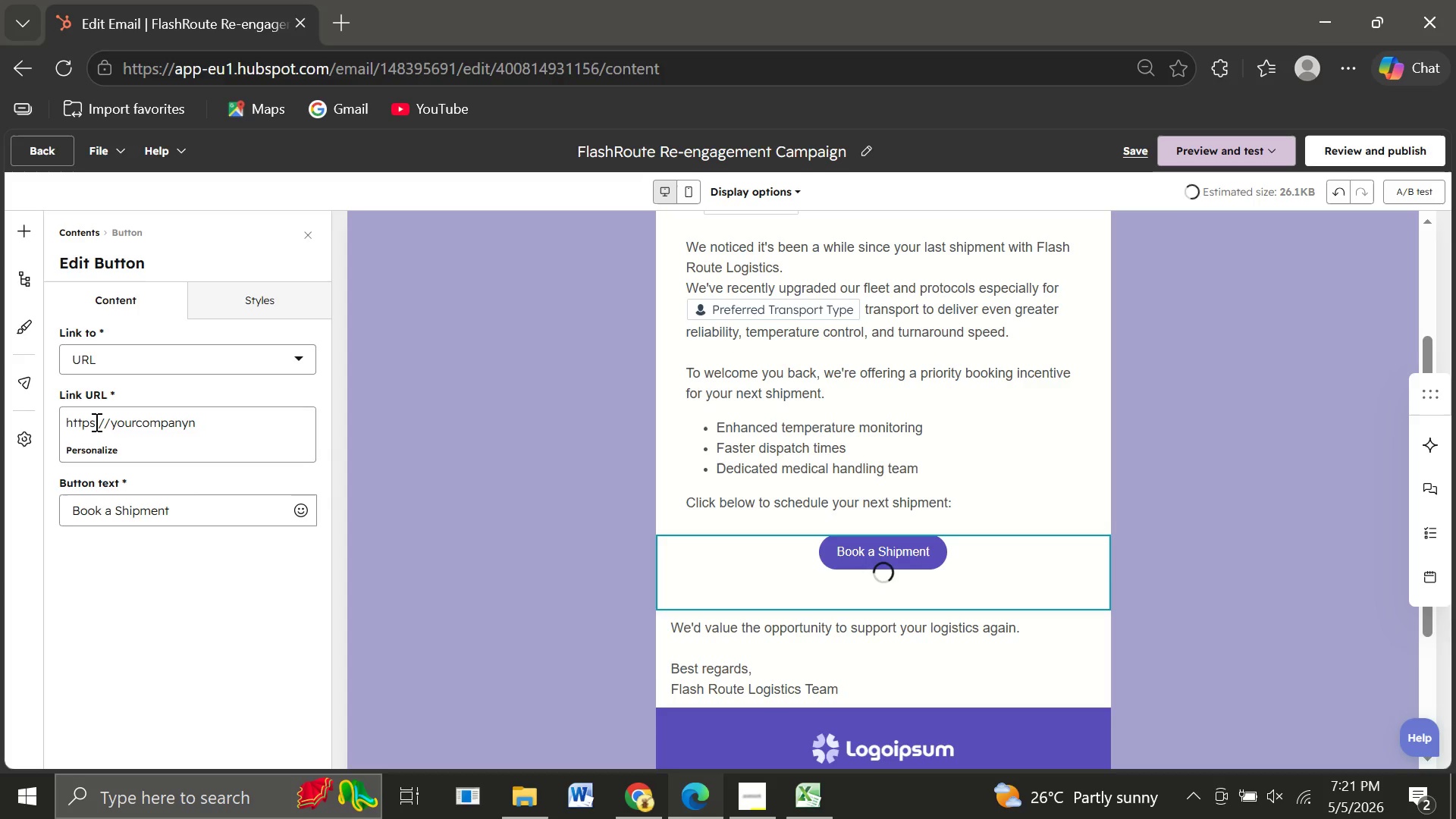 
key(Backspace)
key(Backspace)
key(Backspace)
key(Backspace)
key(Backspace)
key(Backspace)
key(Backspace)
key(Backspace)
key(Backspace)
key(Backspace)
key(Backspace)
key(Backspace)
type(flashroutelogistics.com/boo)
 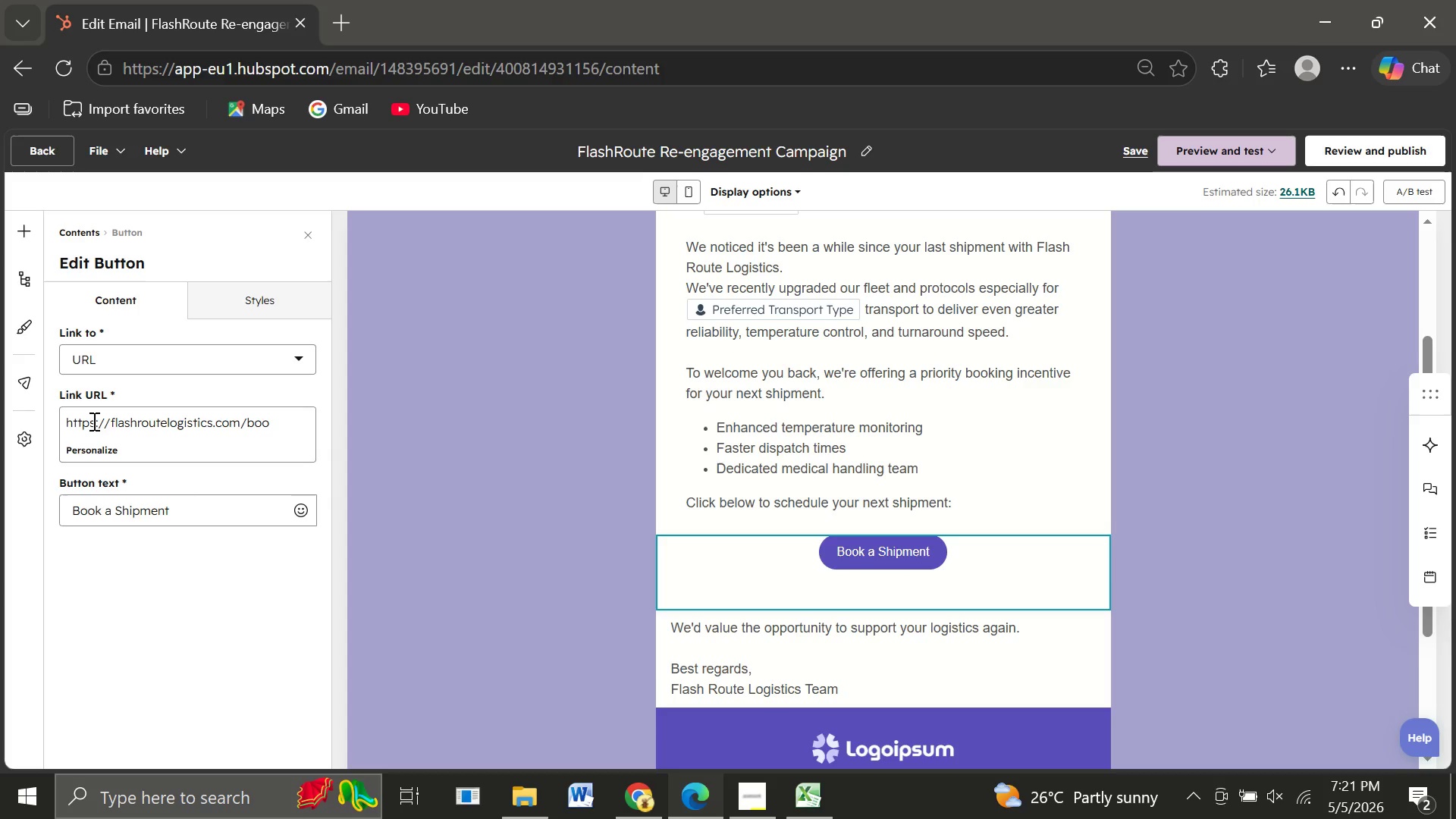 
type(k-shipment)
 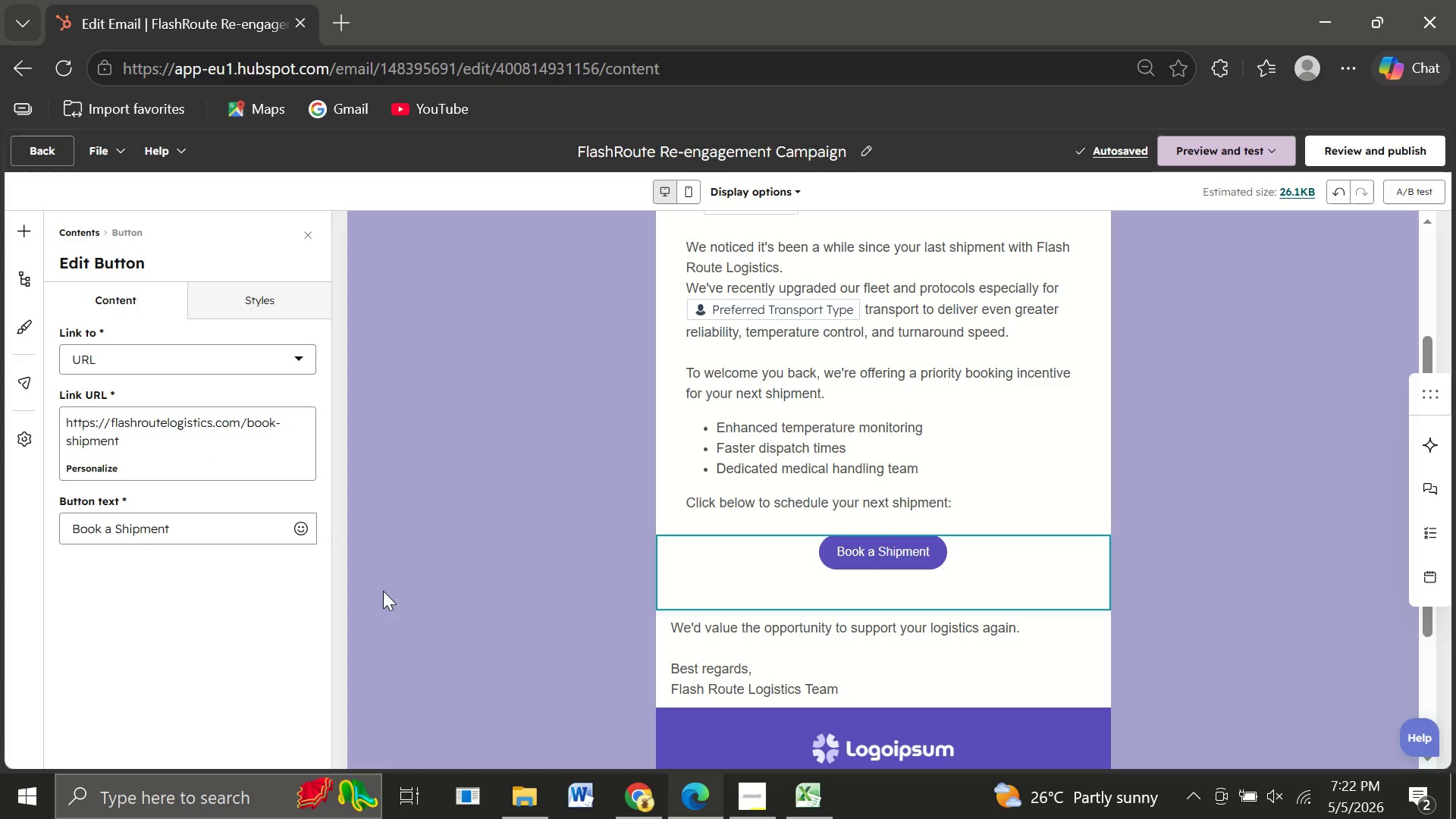 
left_click([972, 455])
 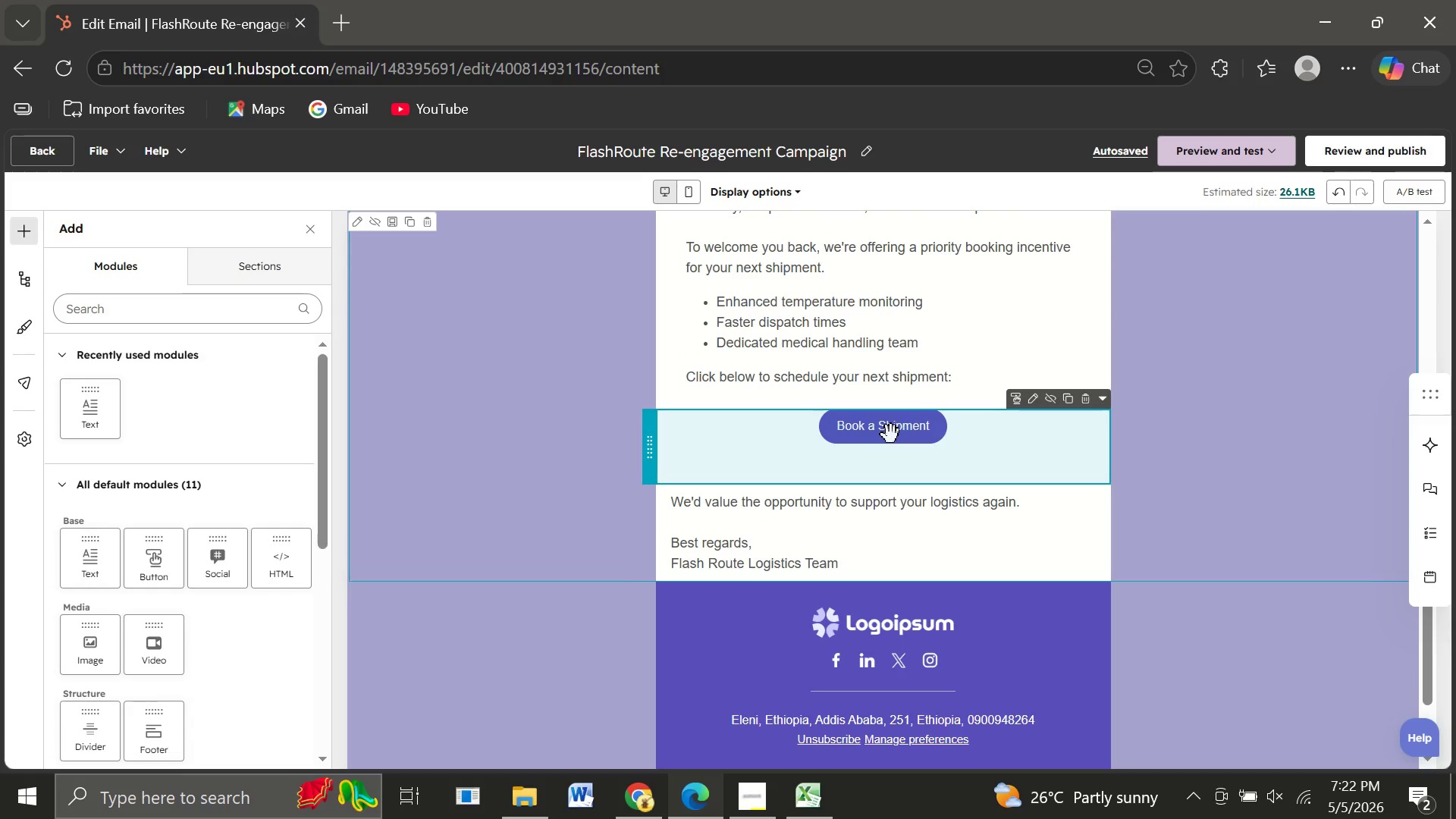 
wait(28.93)
 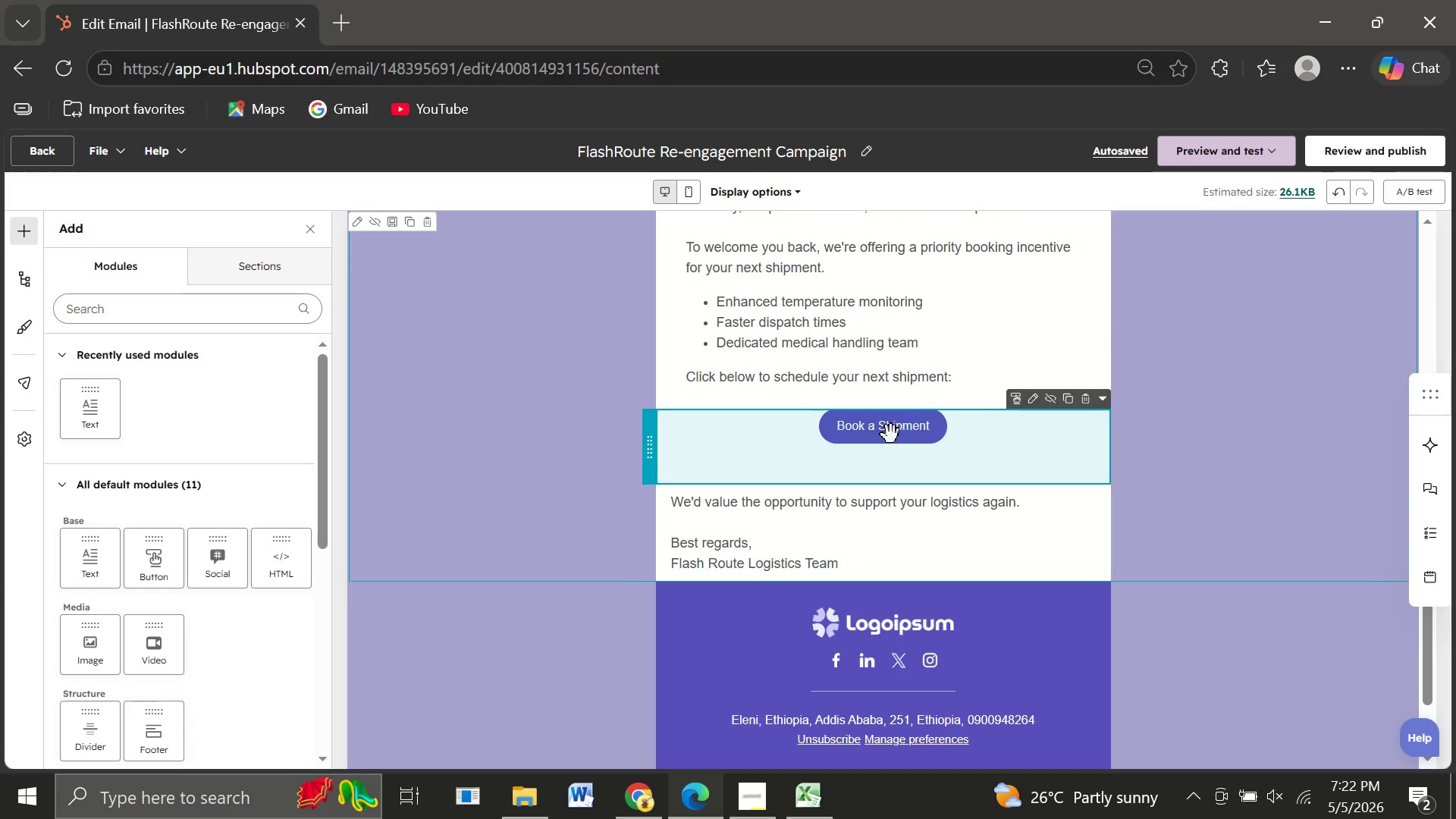 
mouse_move([686, 516])
 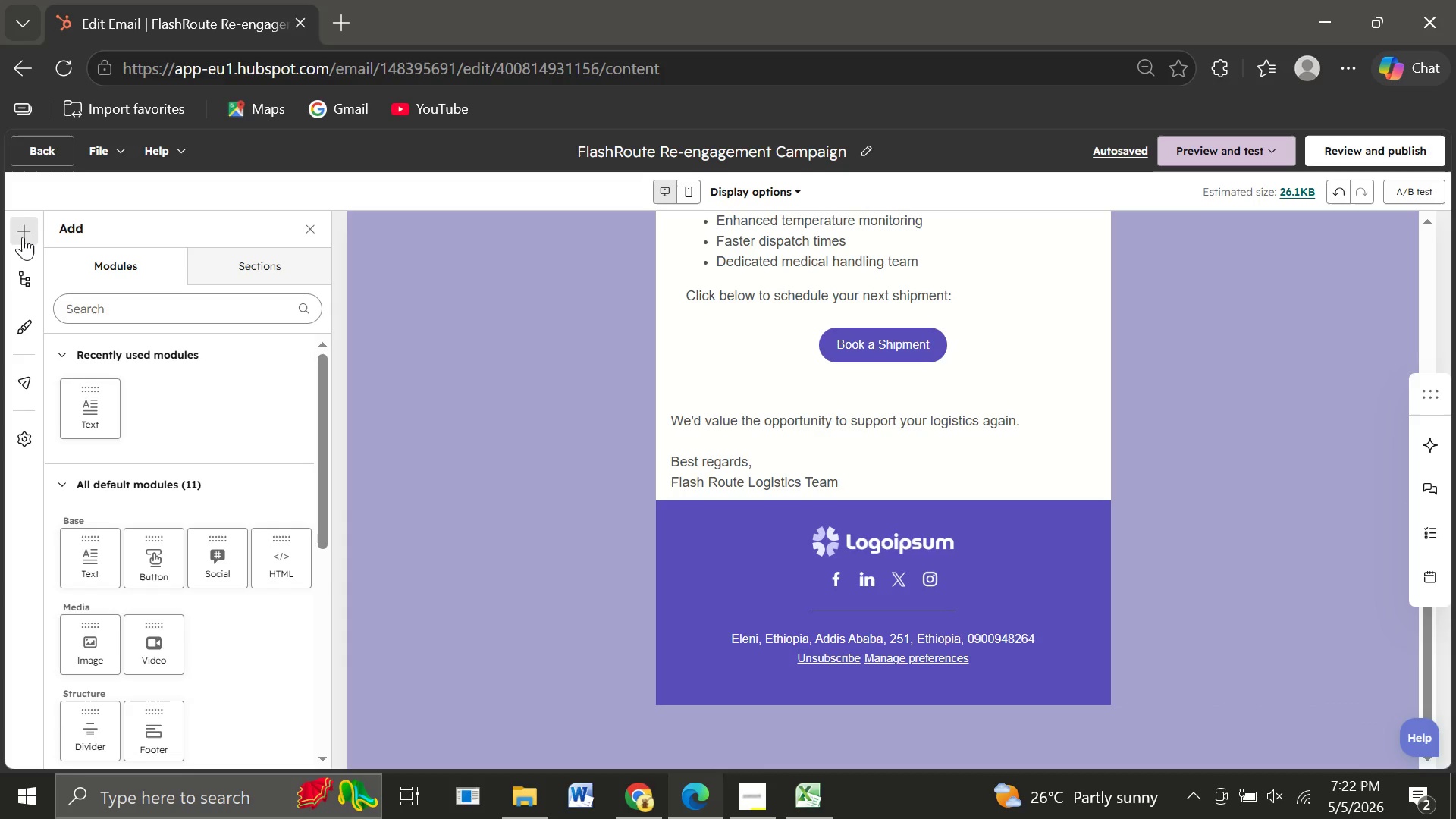 
left_click([21, 235])
 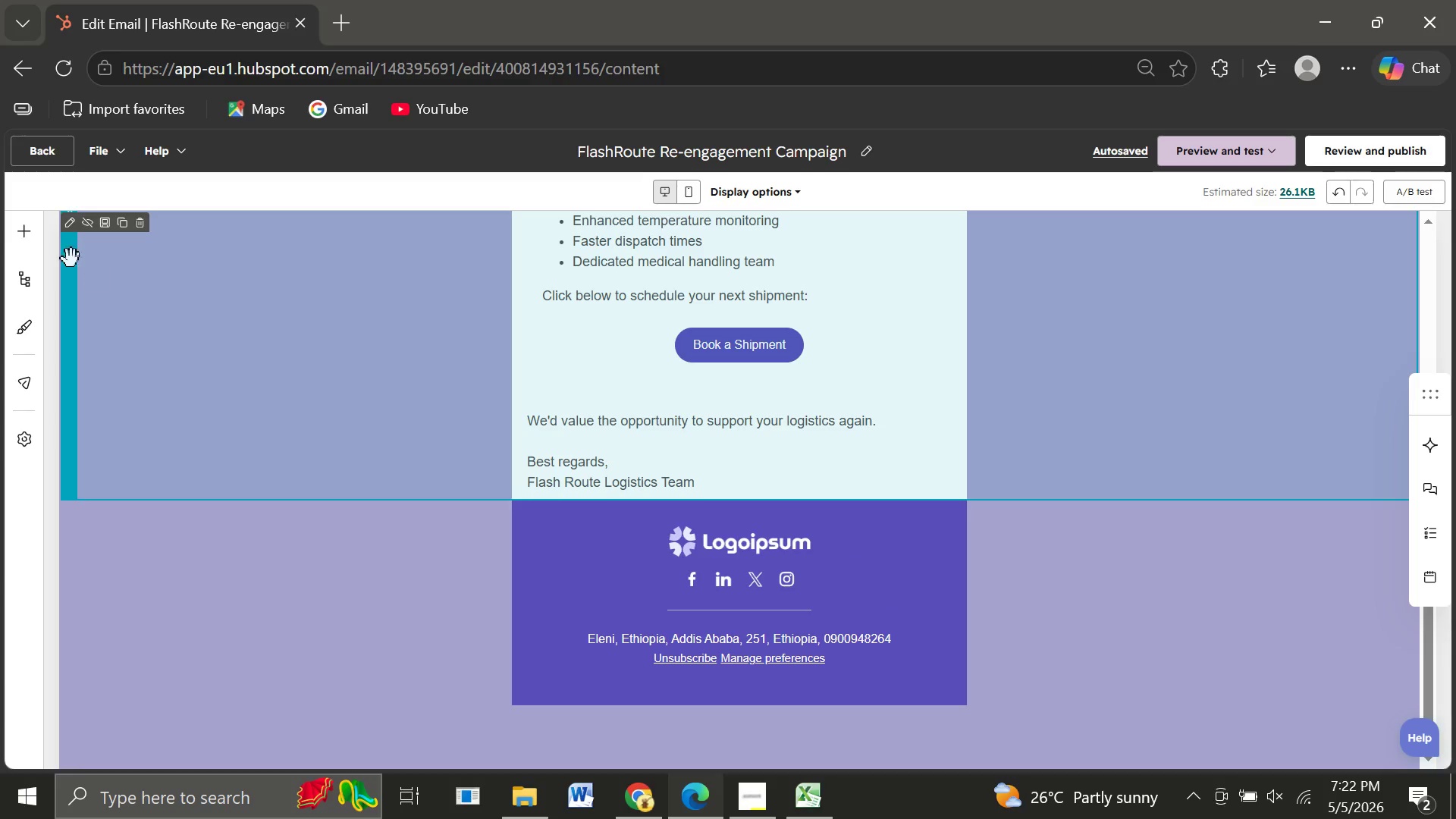 
left_click([20, 236])
 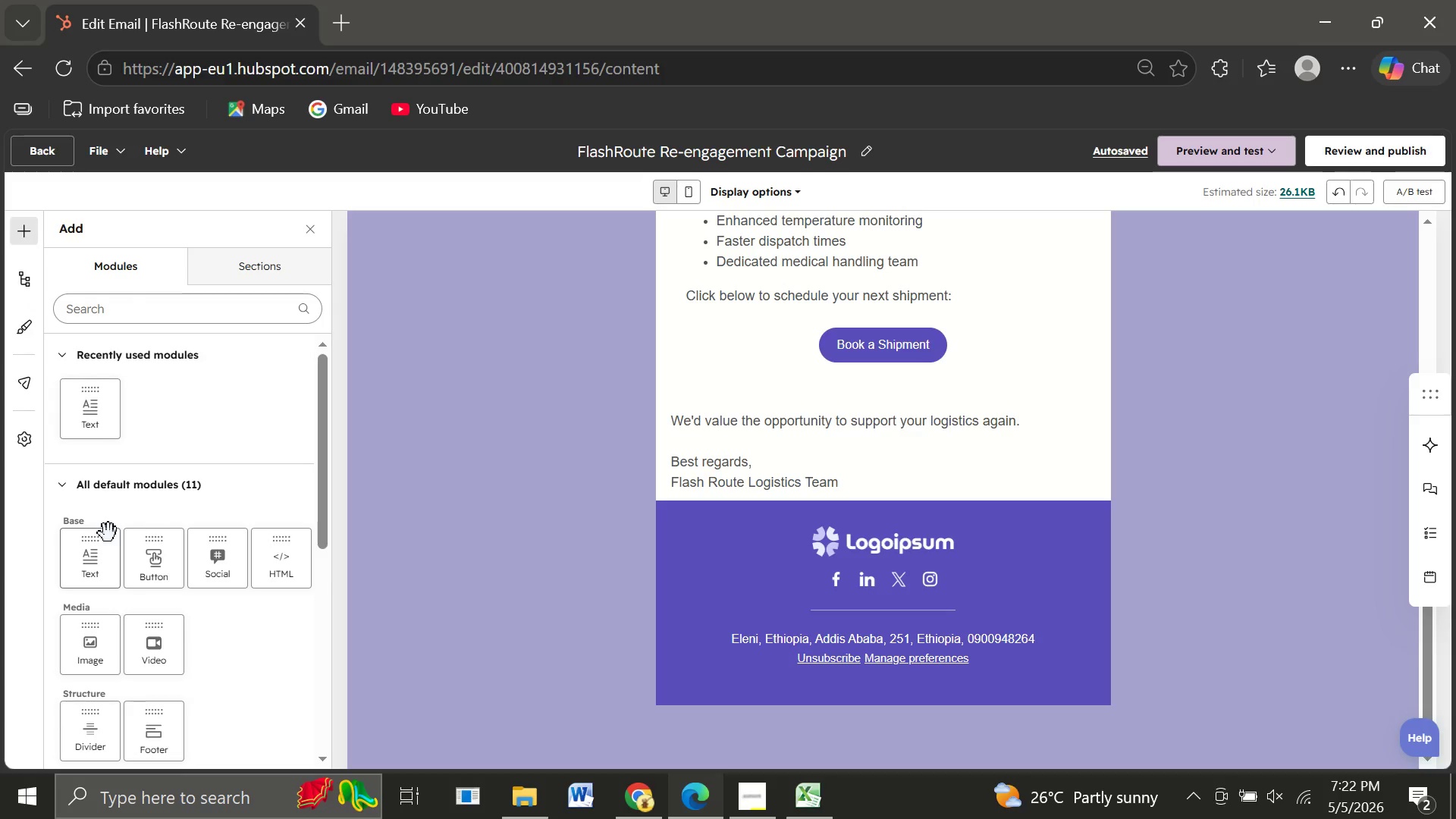 
wait(5.08)
 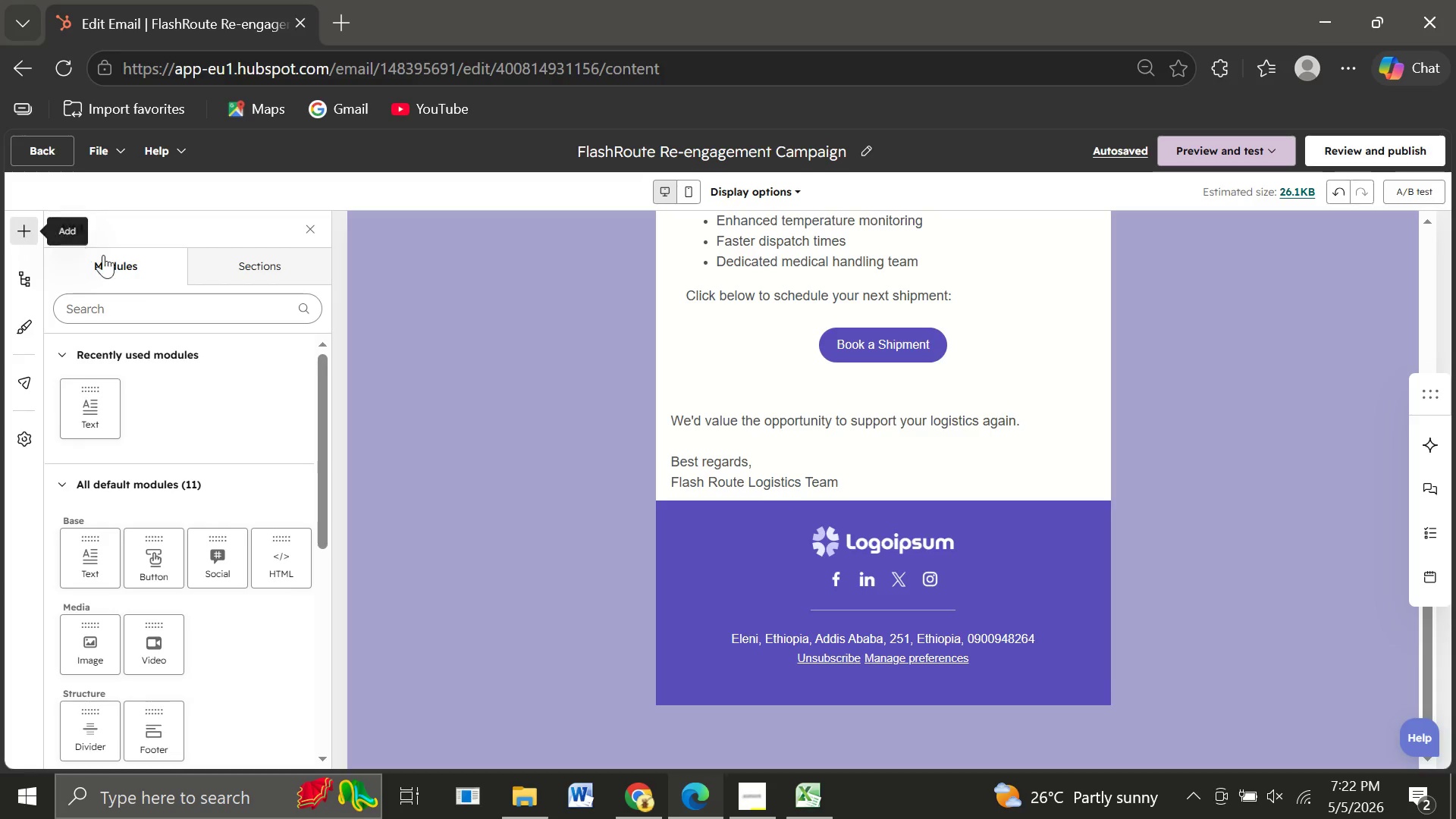 
left_click_drag(start_coordinate=[145, 560], to_coordinate=[779, 497])
 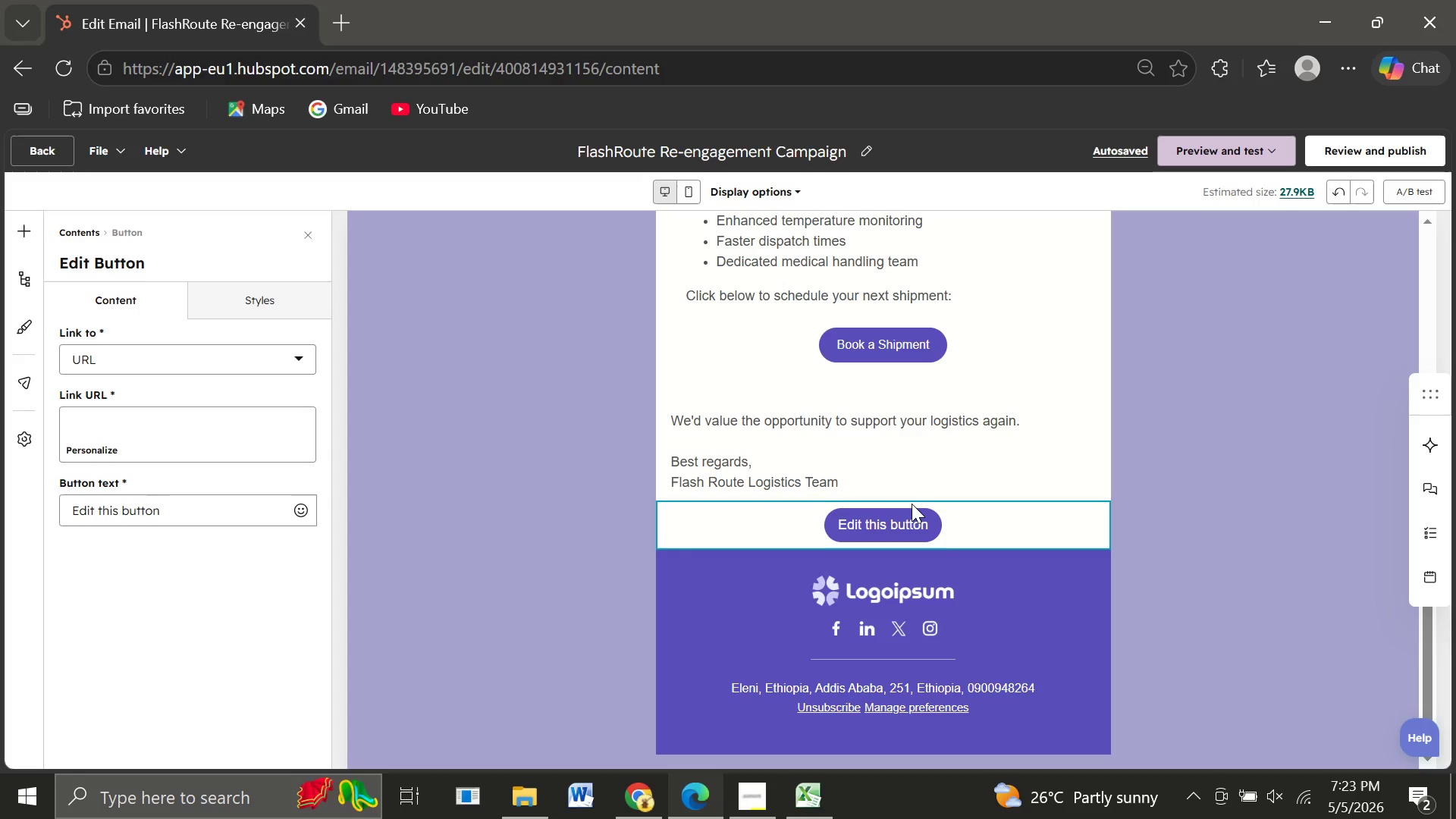 
wait(18.64)
 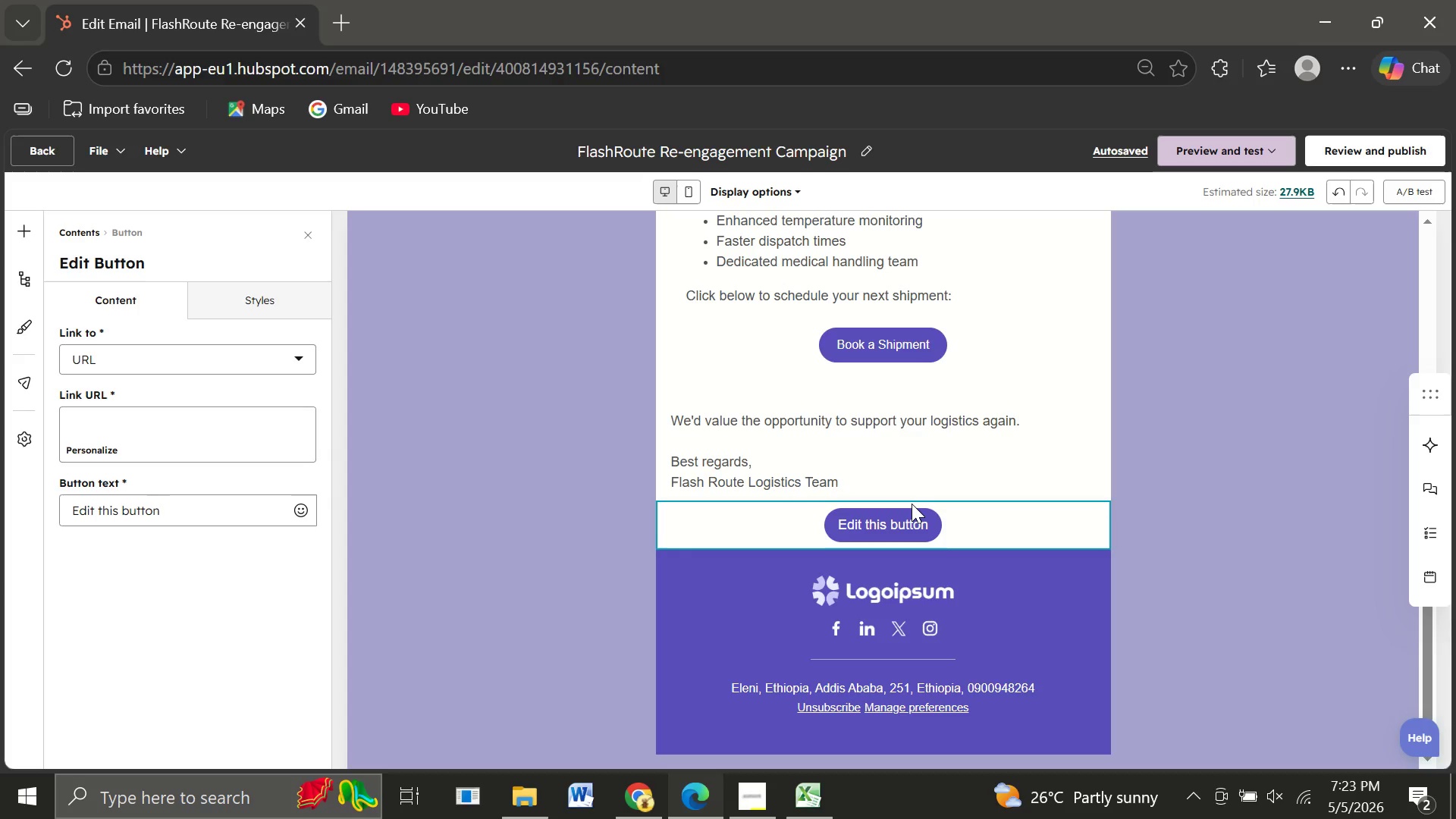 
left_click([1336, 193])
 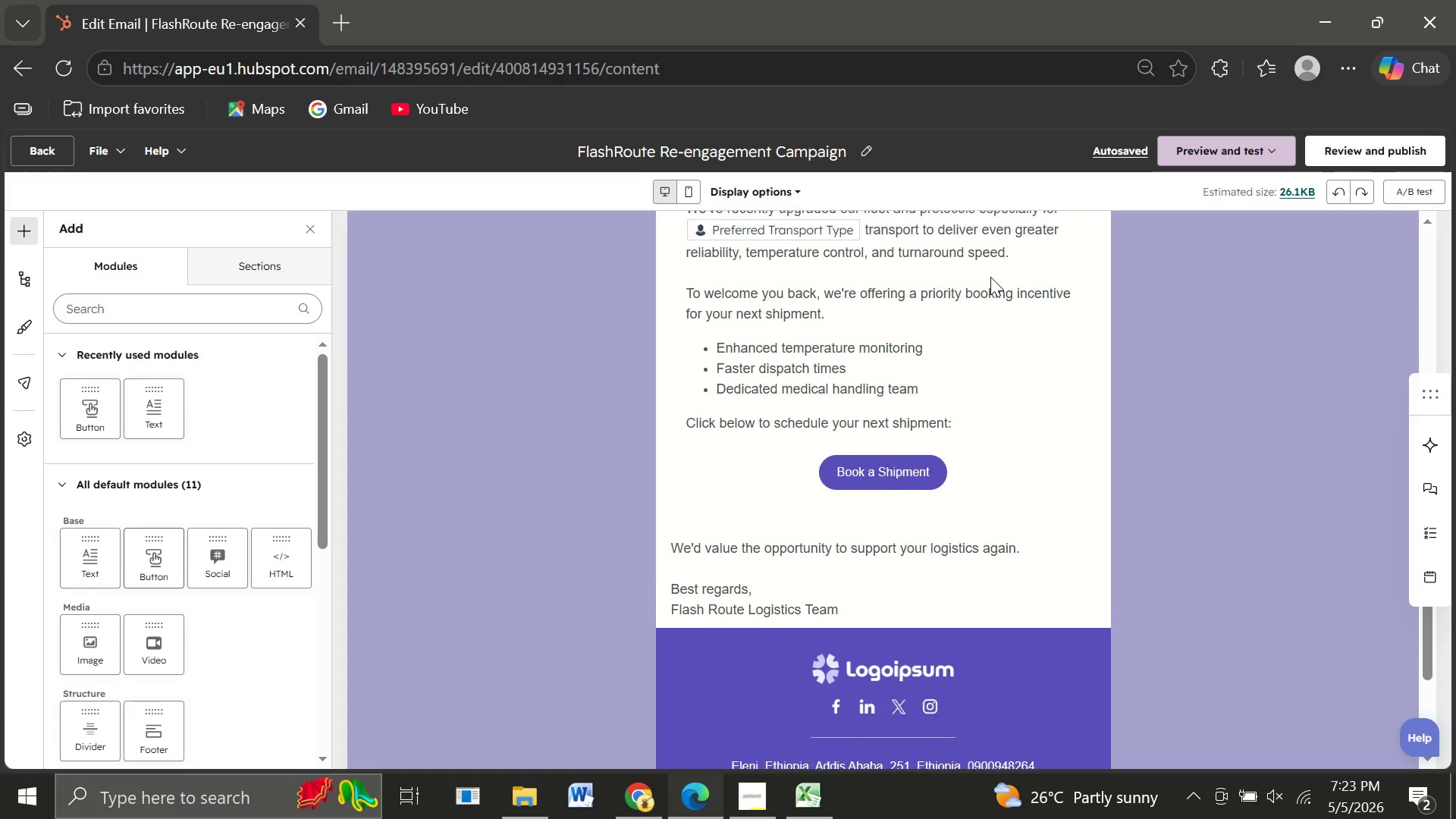 
wait(20.94)
 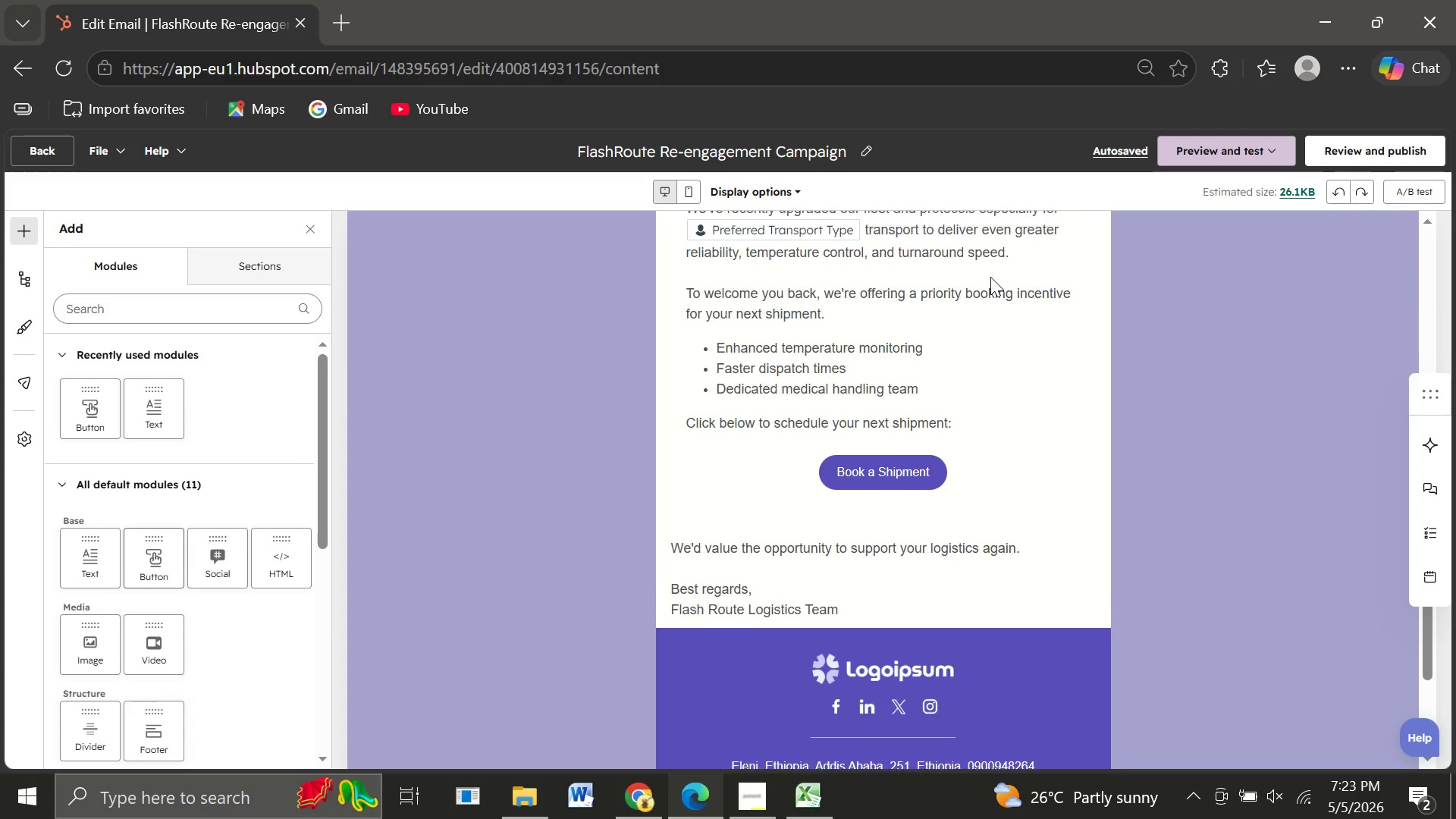 
mouse_move([818, 488])
 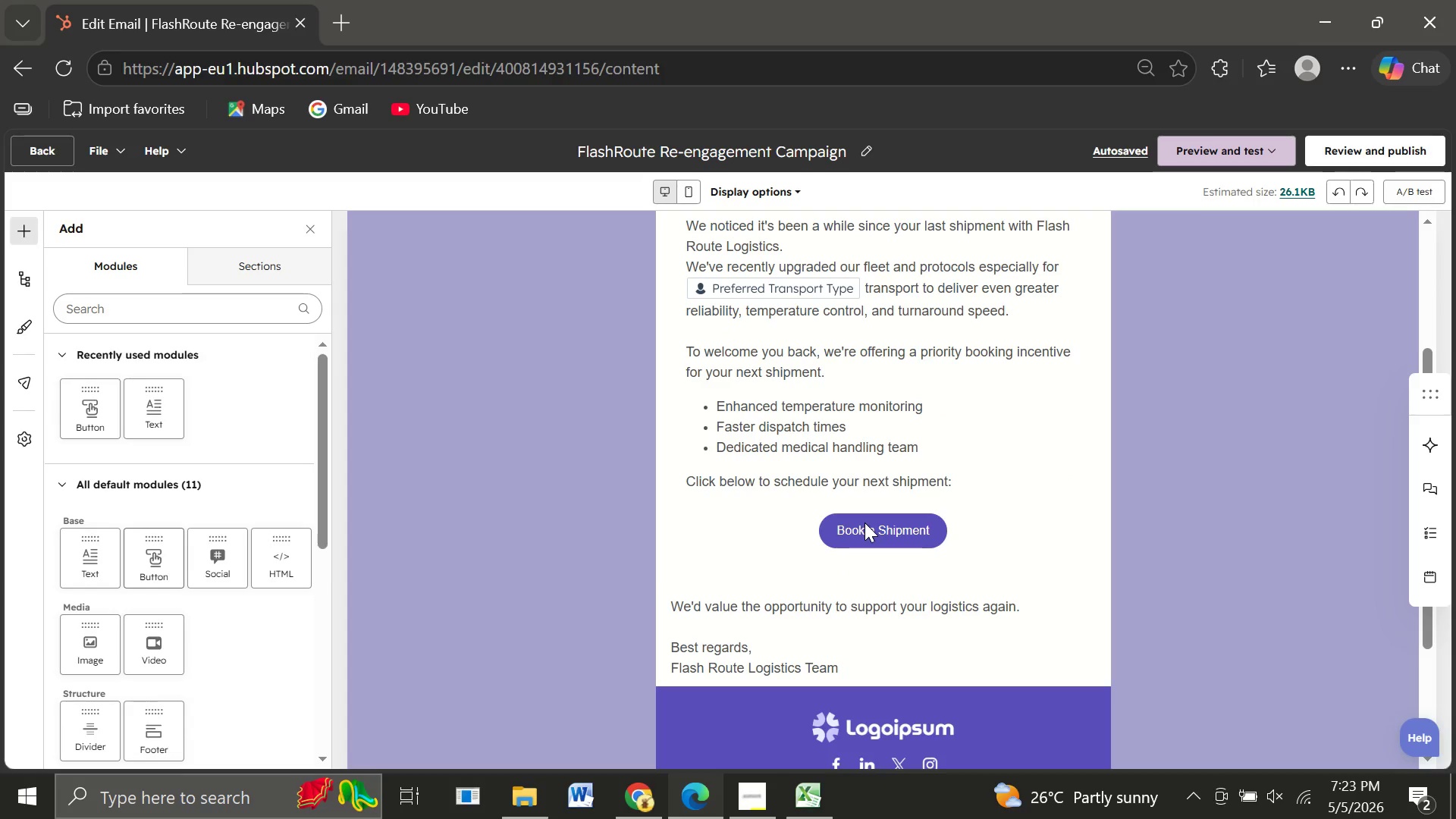 
left_click([864, 522])
 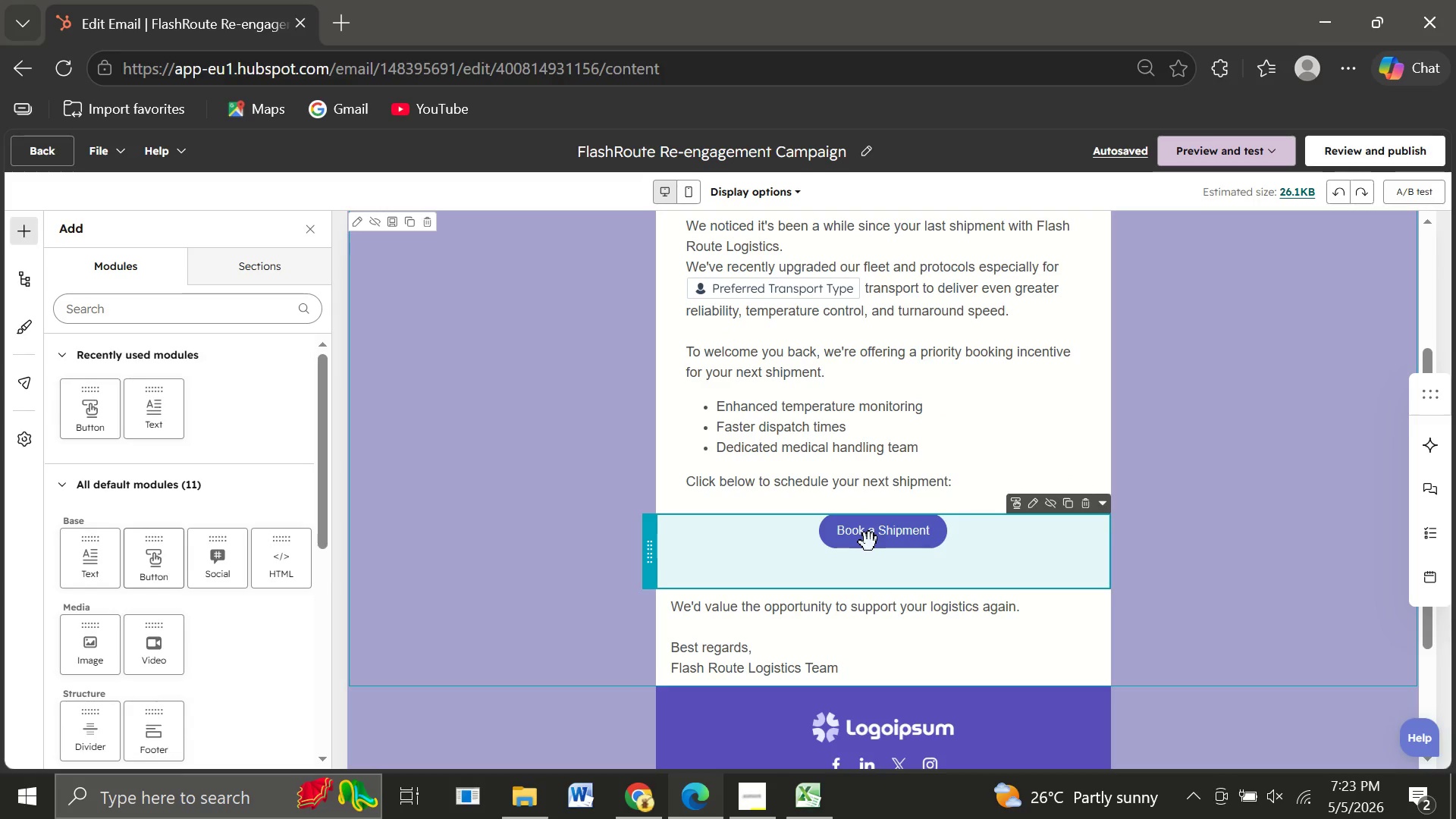 
left_click([869, 542])
 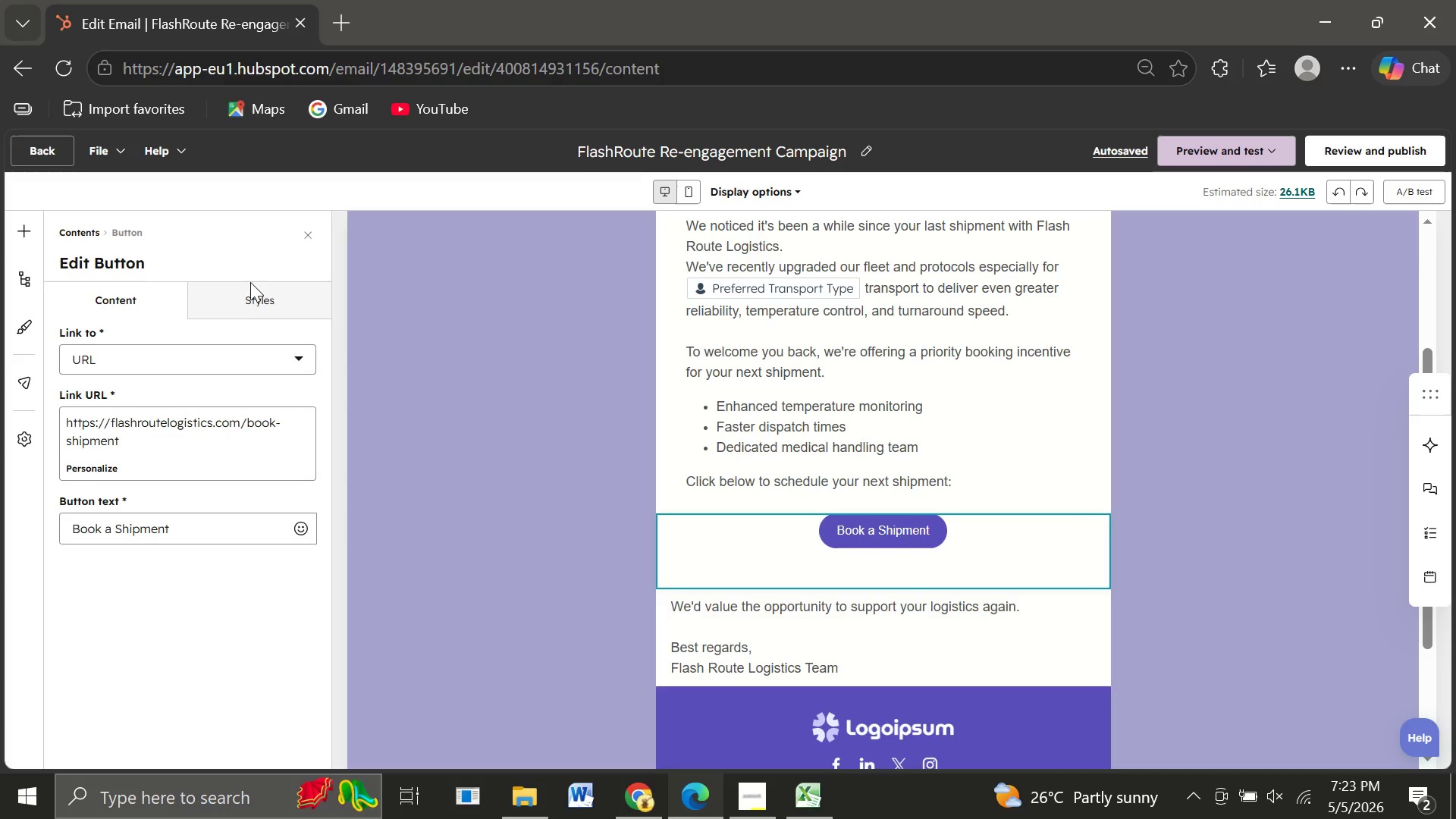 
left_click([253, 299])
 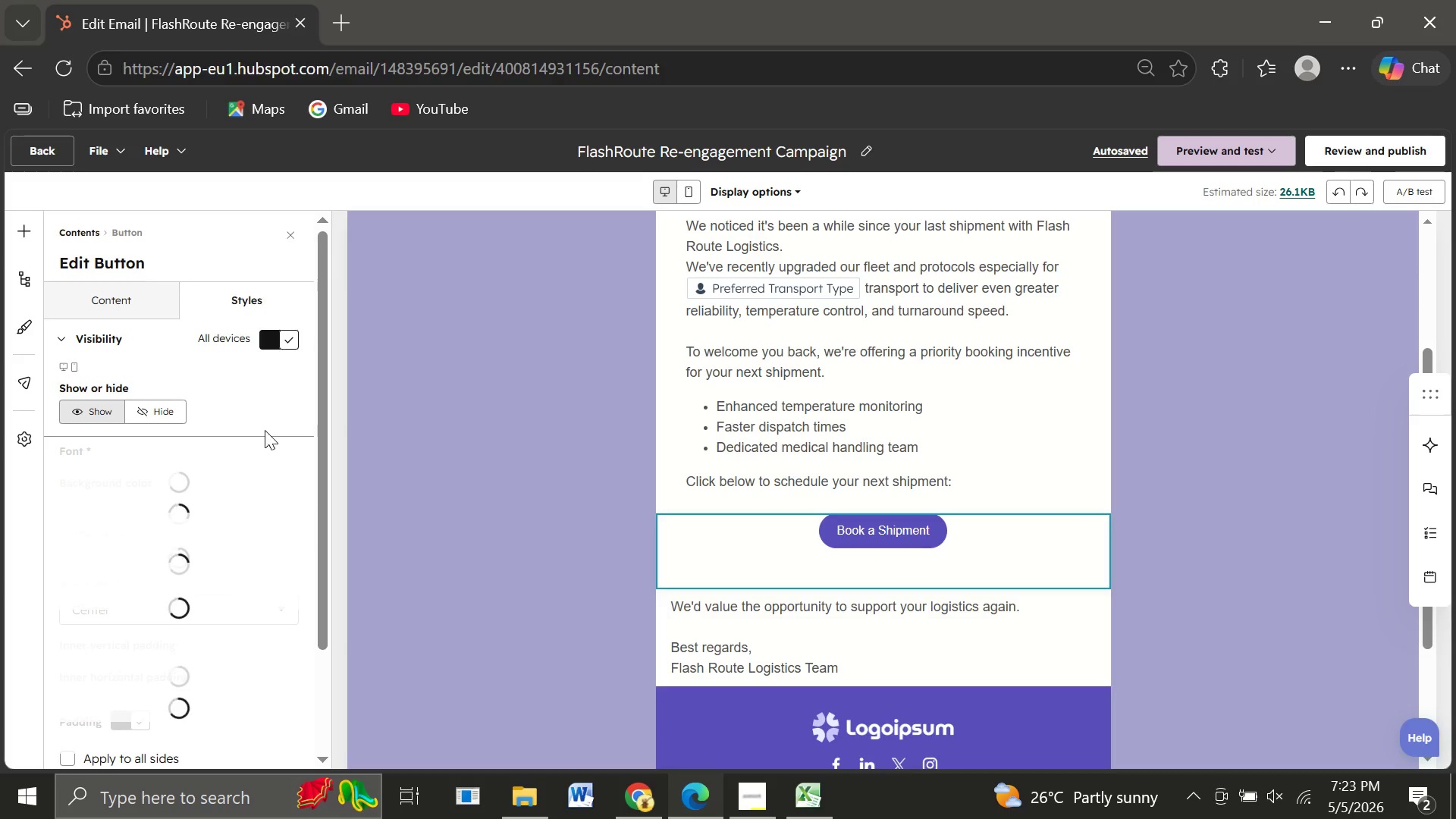 
mouse_move([171, 483])
 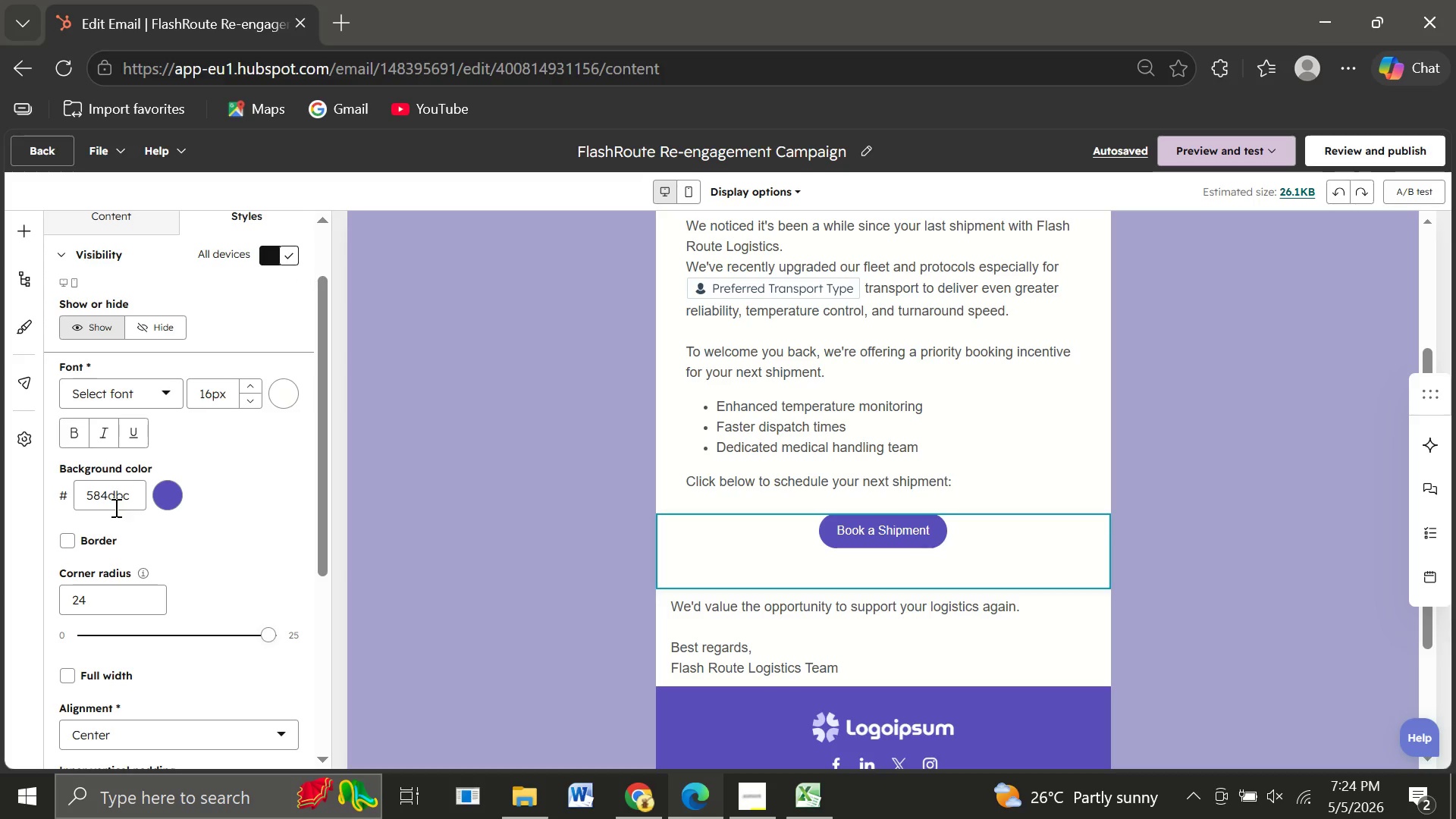 
wait(14.28)
 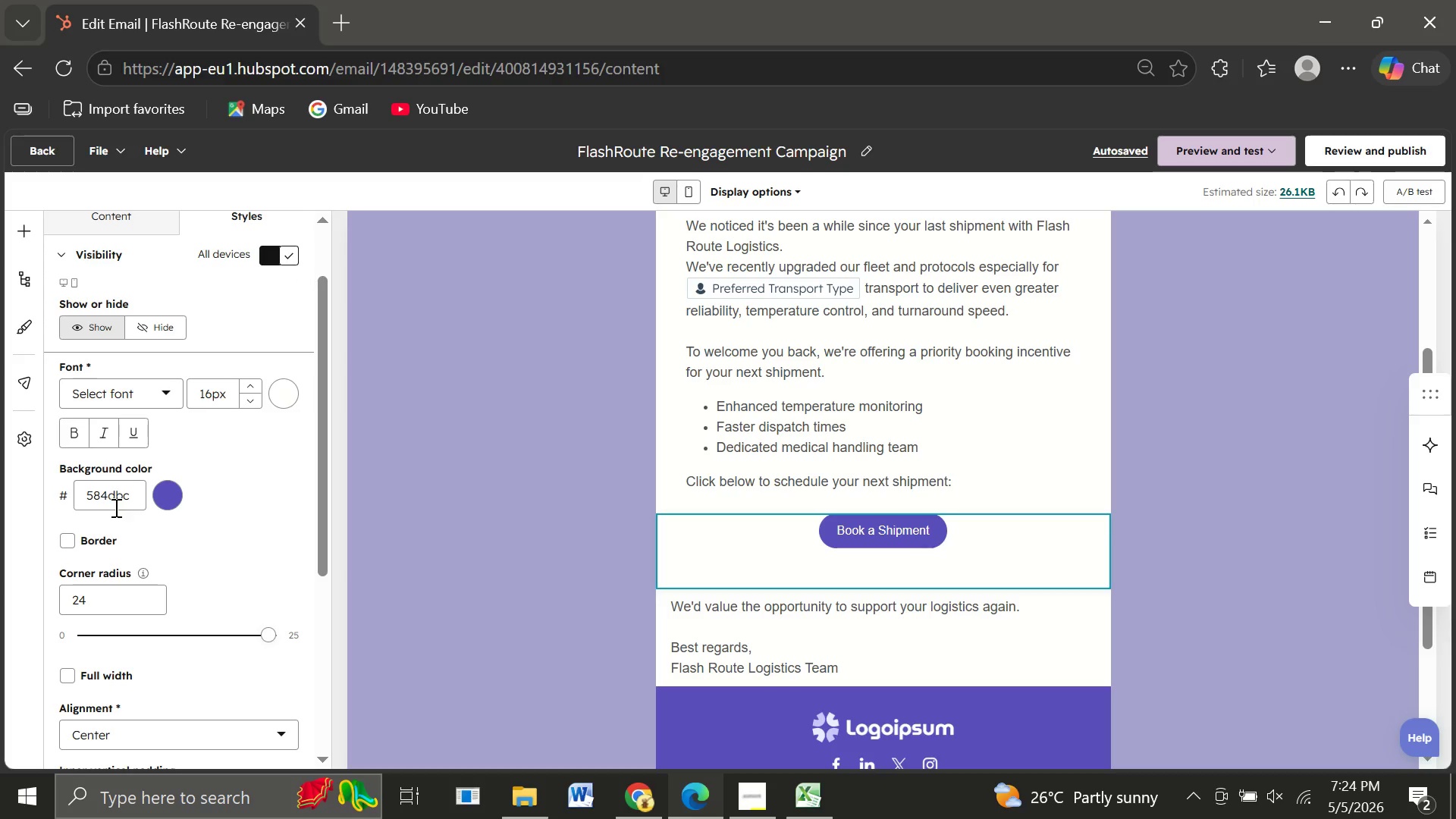 
left_click([172, 497])
 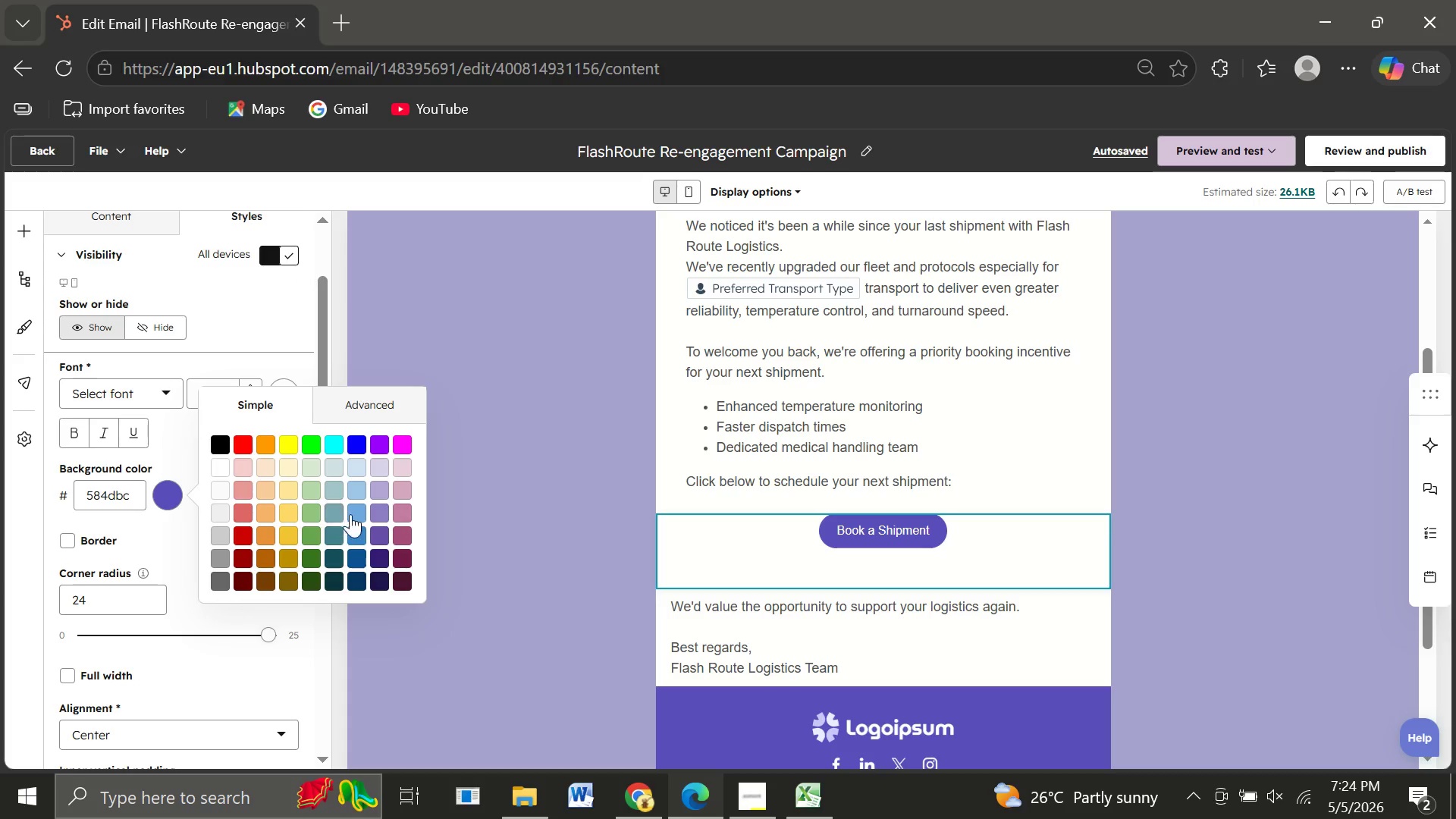 
wait(7.03)
 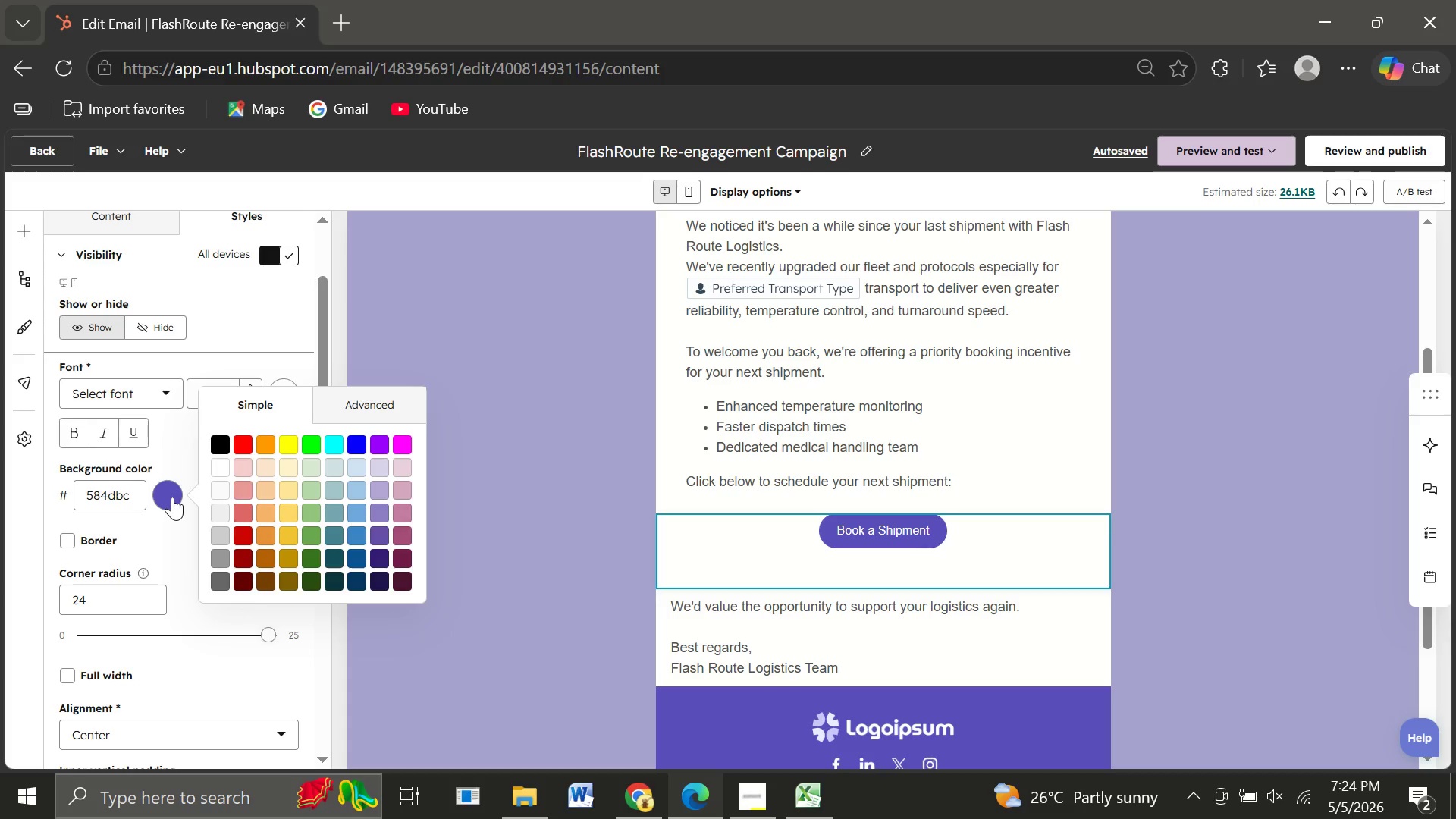 
left_click([354, 514])
 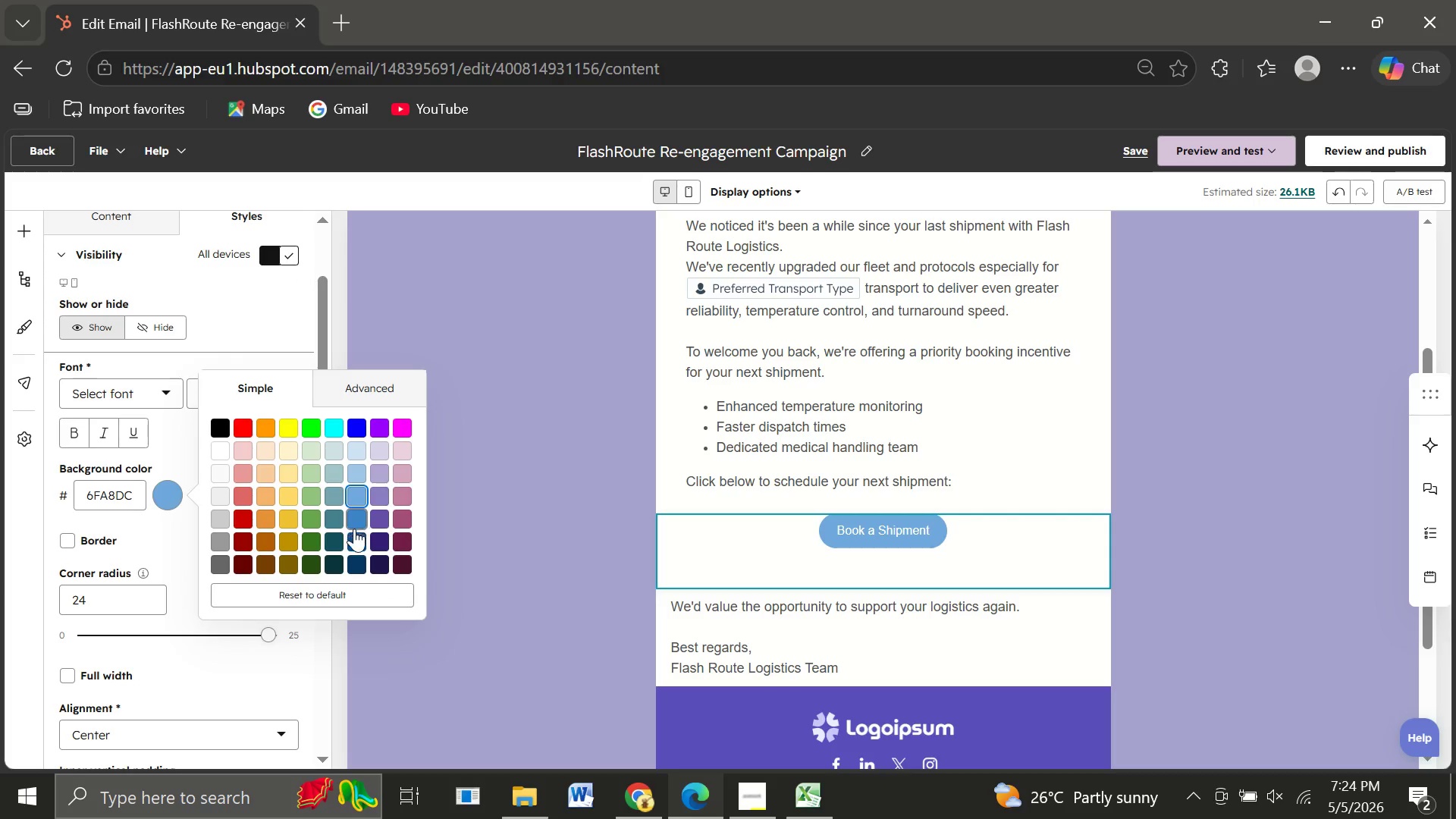 
left_click([354, 545])
 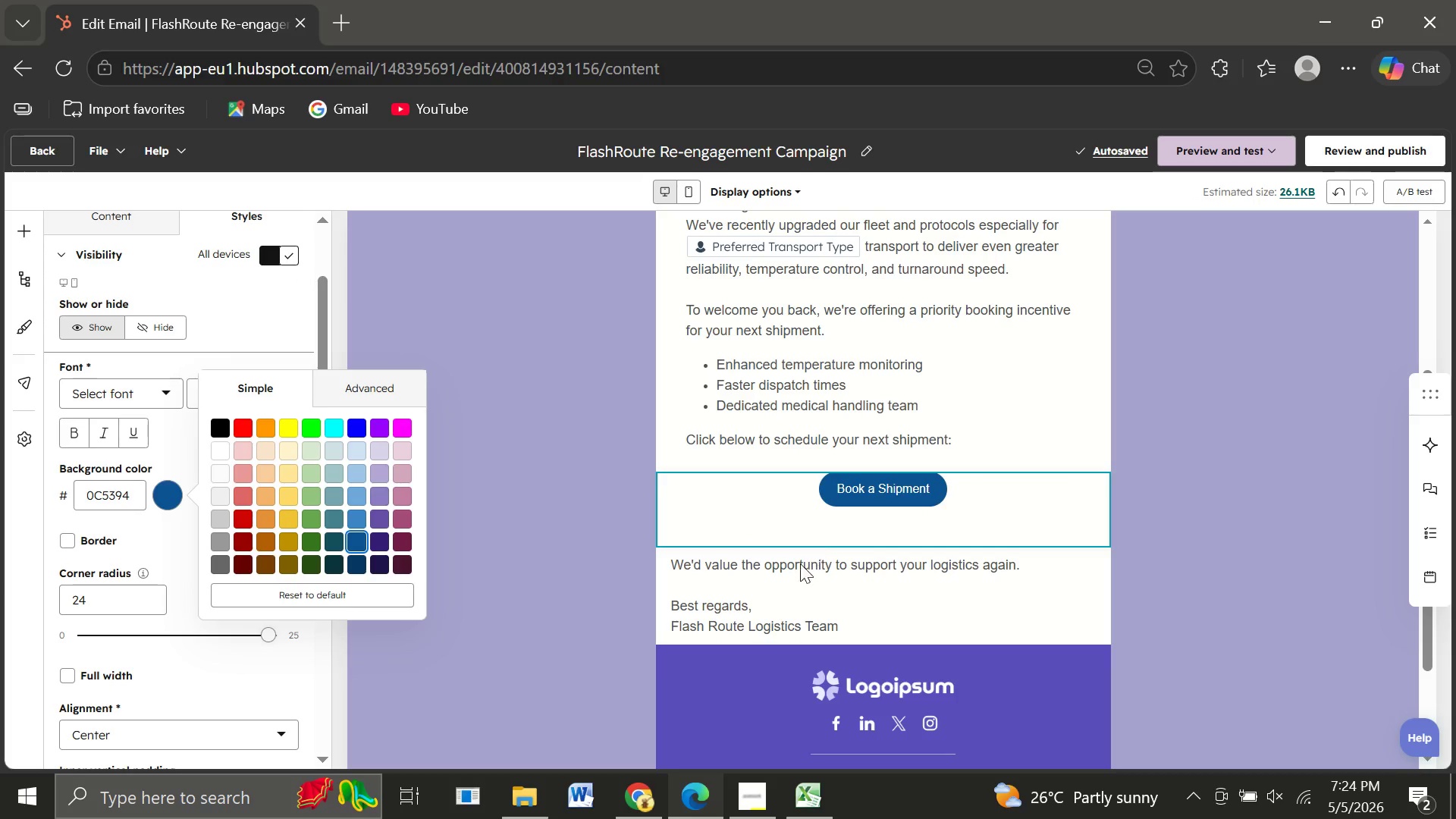 
wait(12.12)
 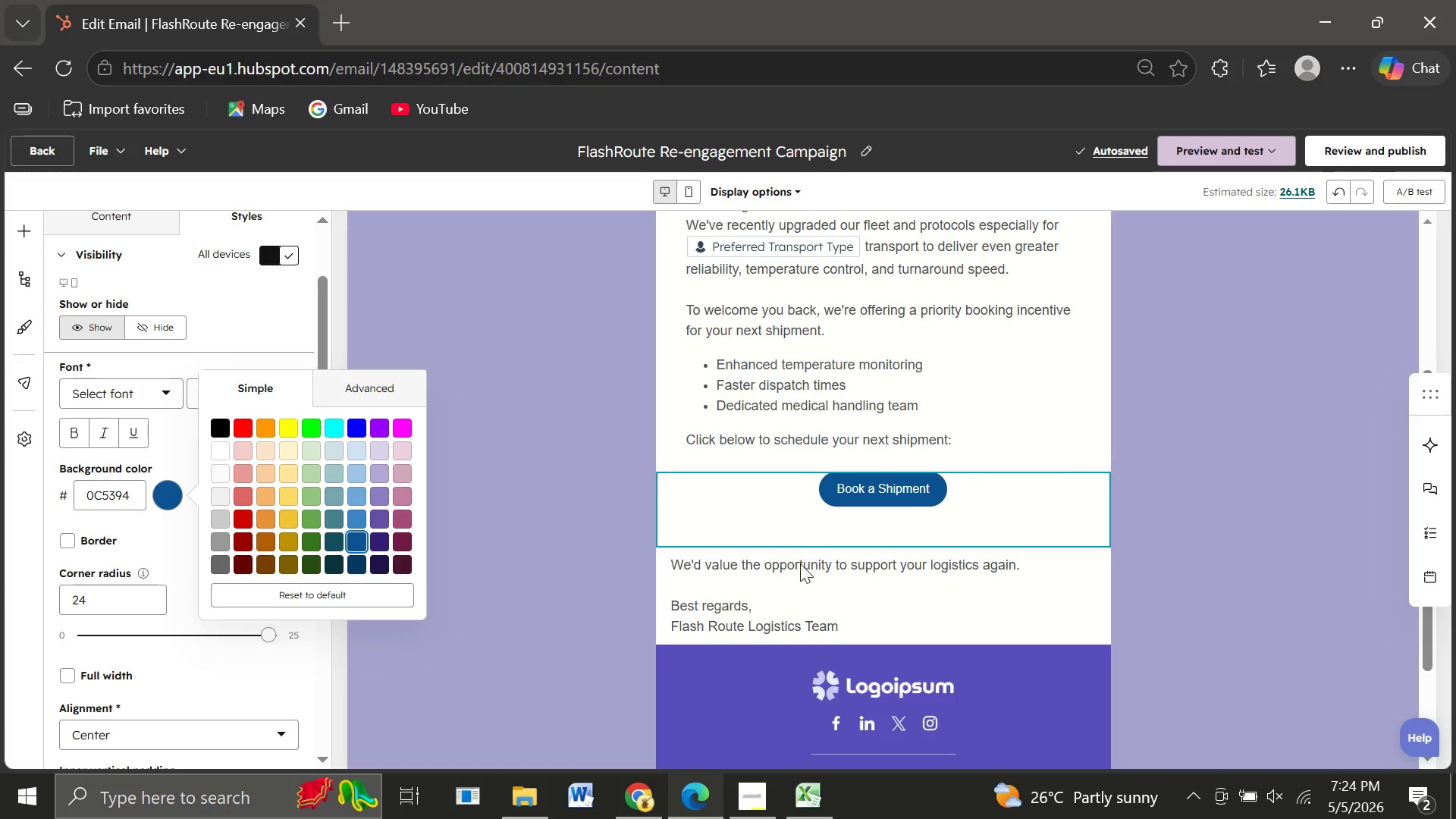 
left_click([704, 528])
 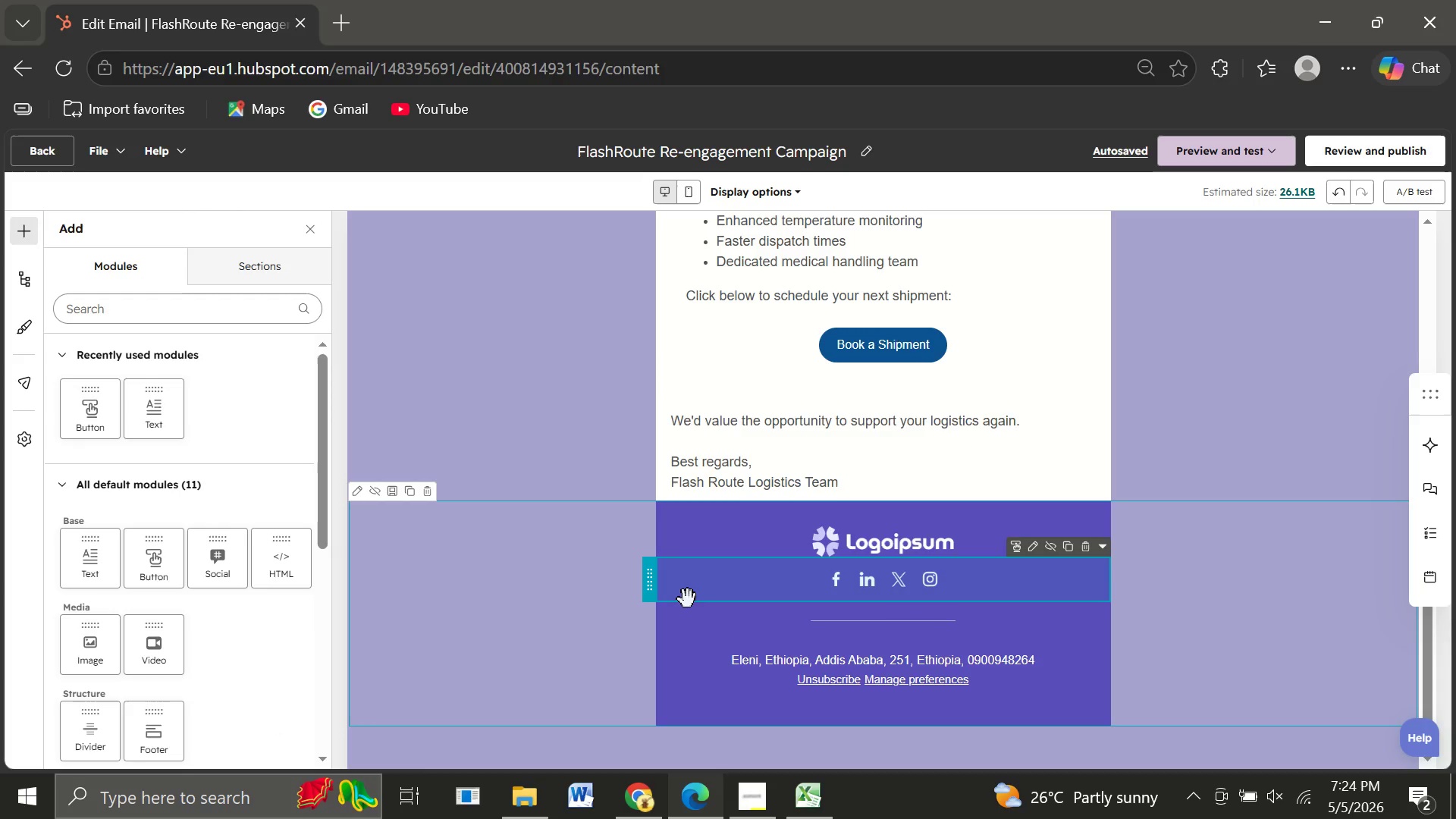 
left_click([688, 599])
 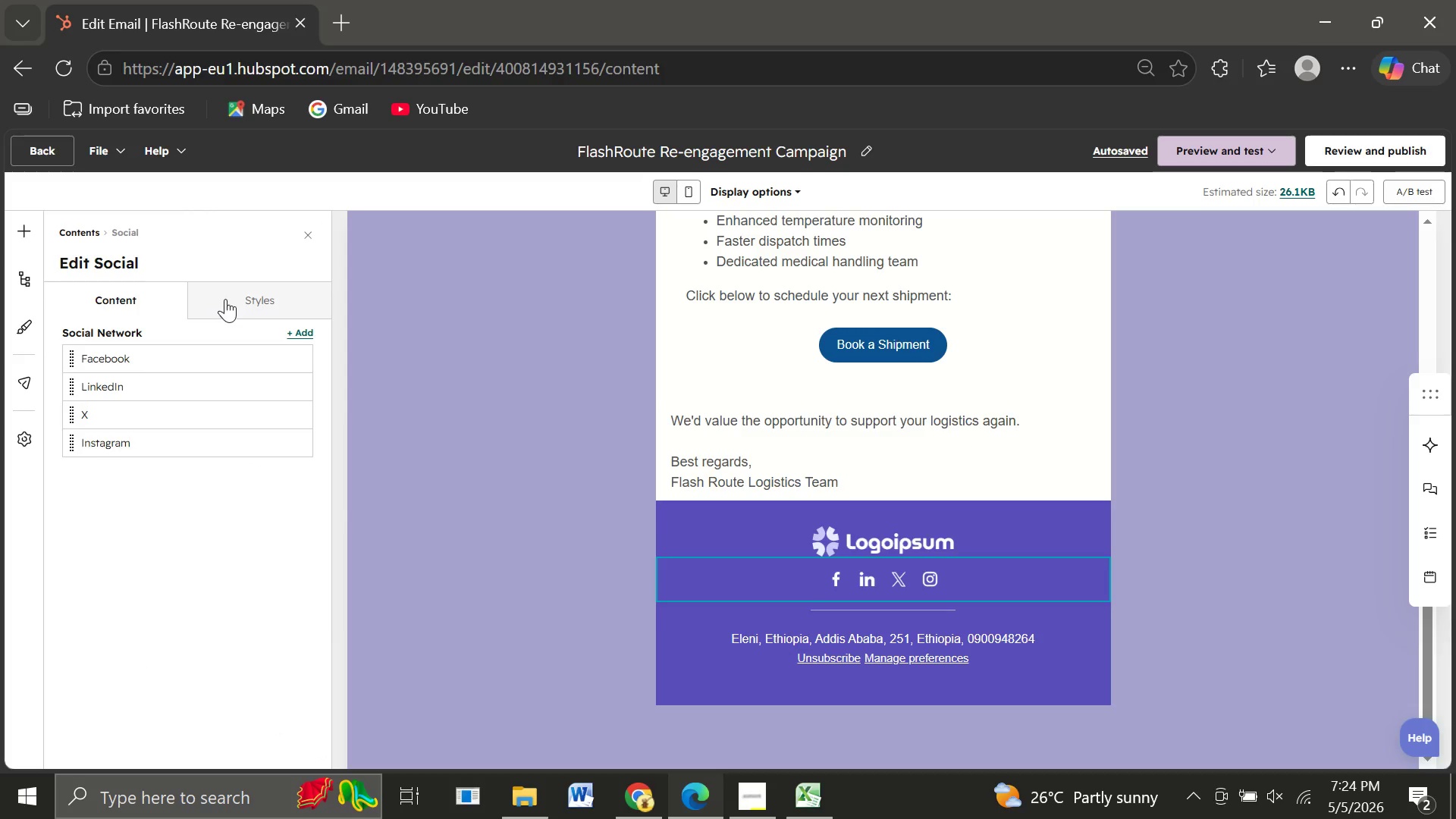 
left_click([246, 299])
 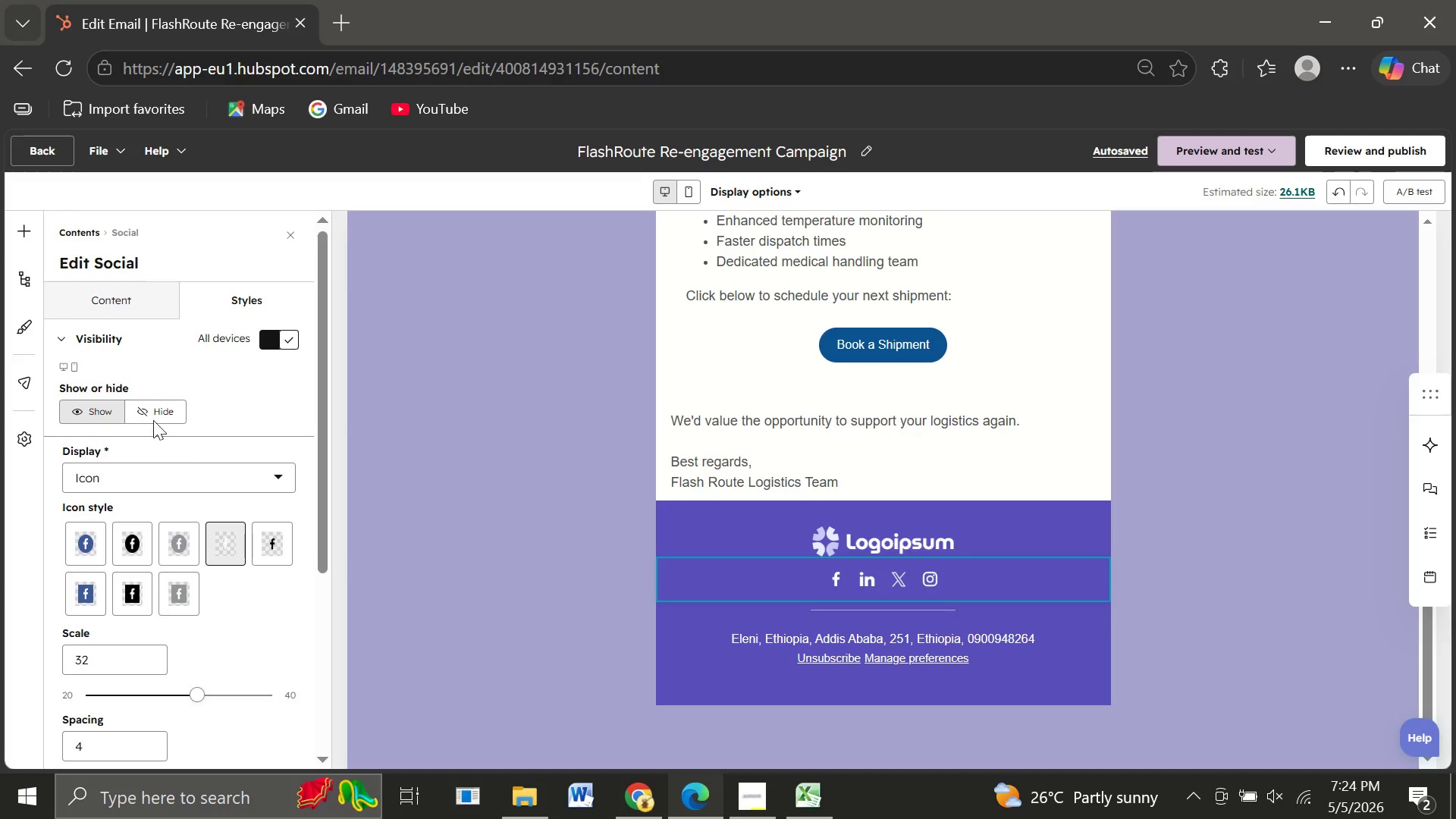 
wait(7.97)
 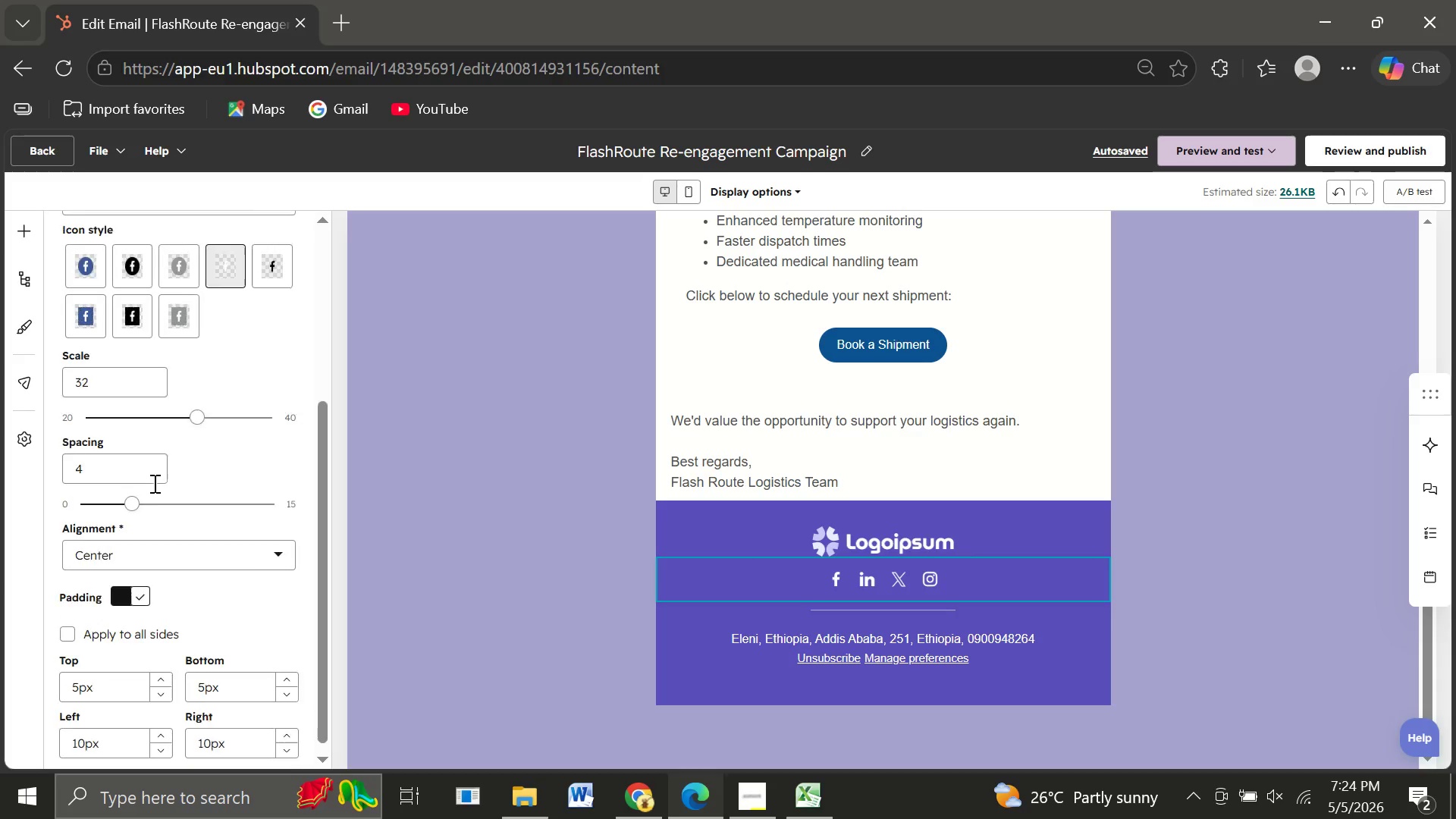 
left_click([102, 302])
 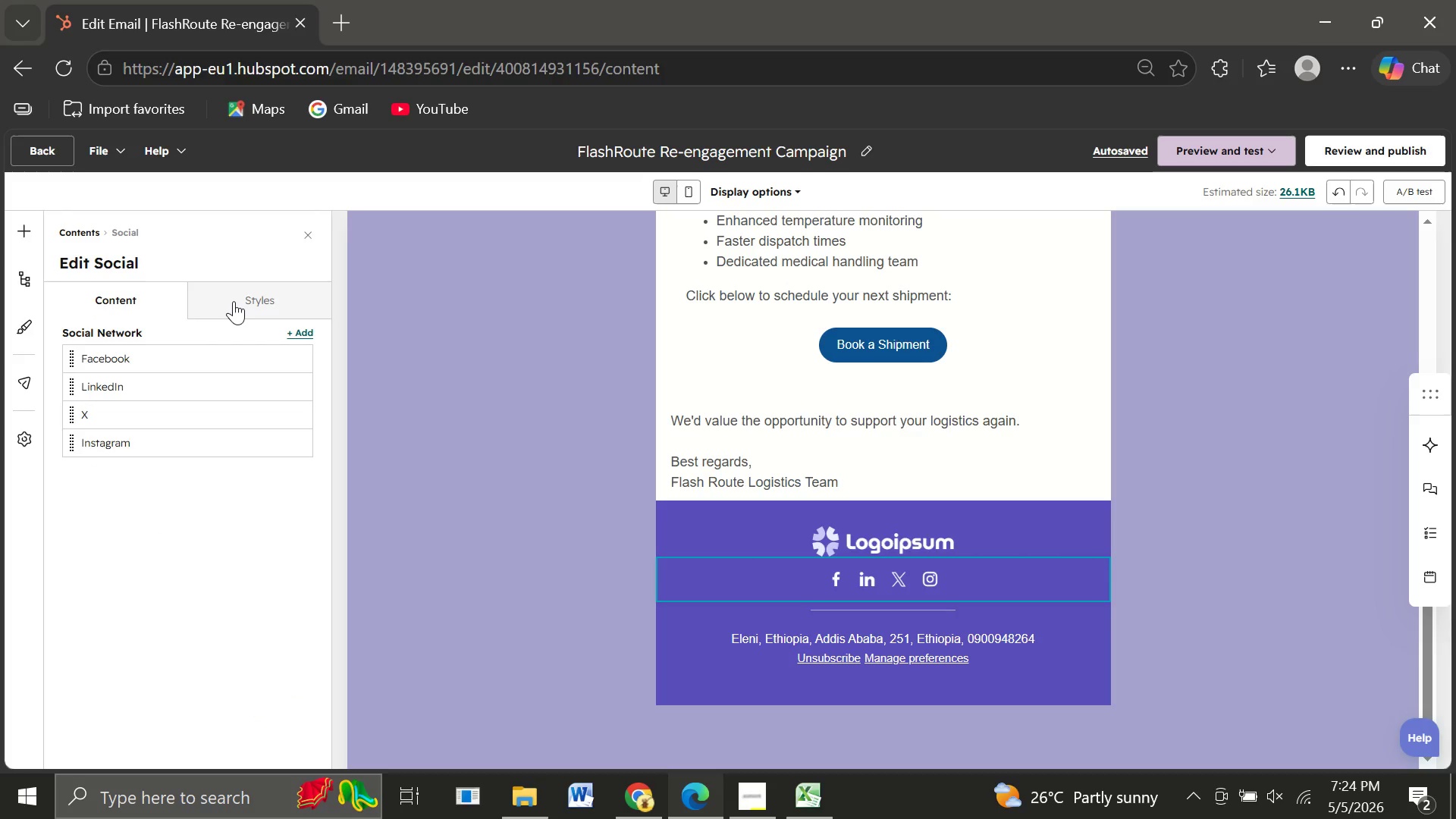 
left_click([234, 301])
 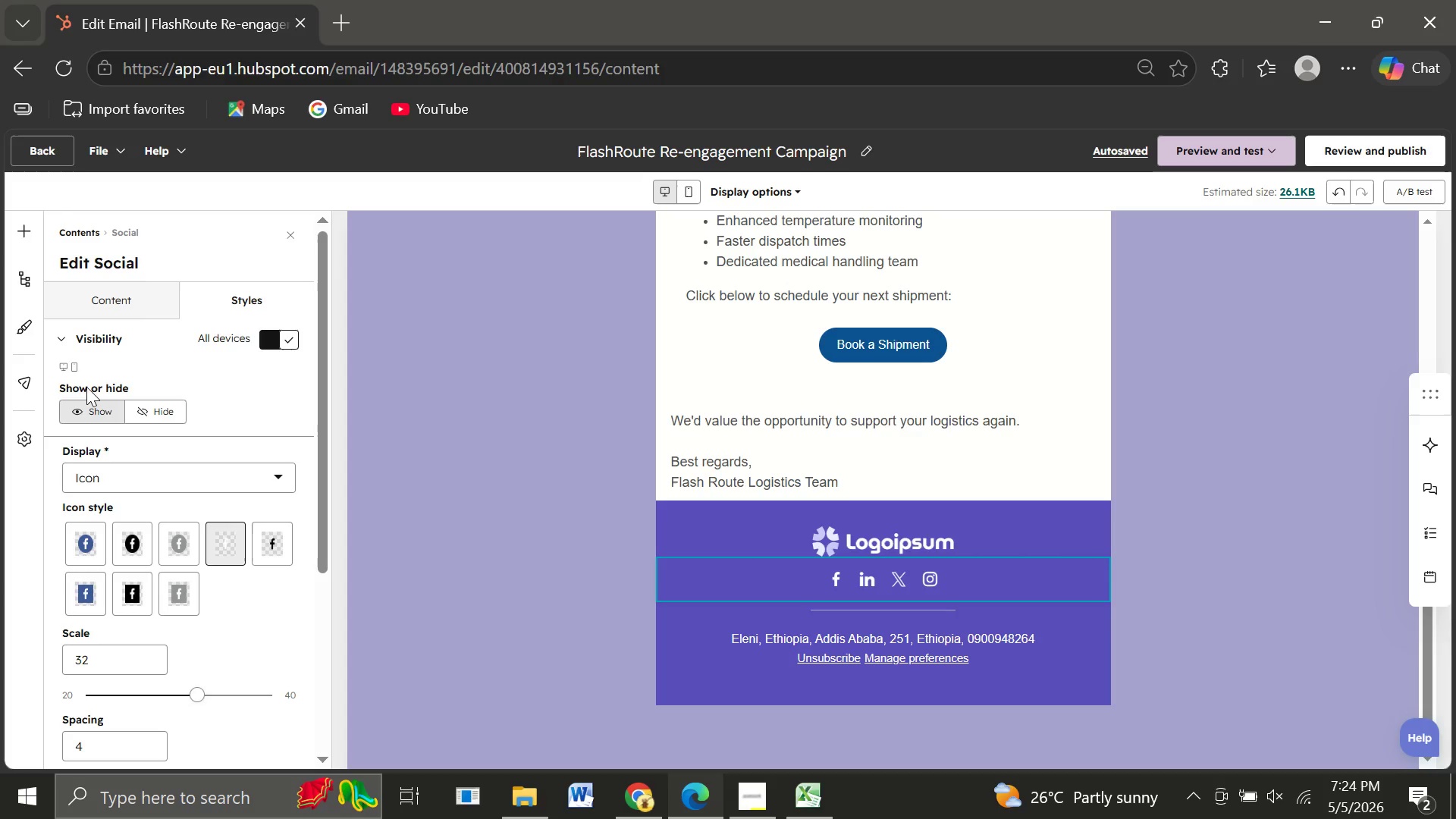 
mouse_move([146, 587])
 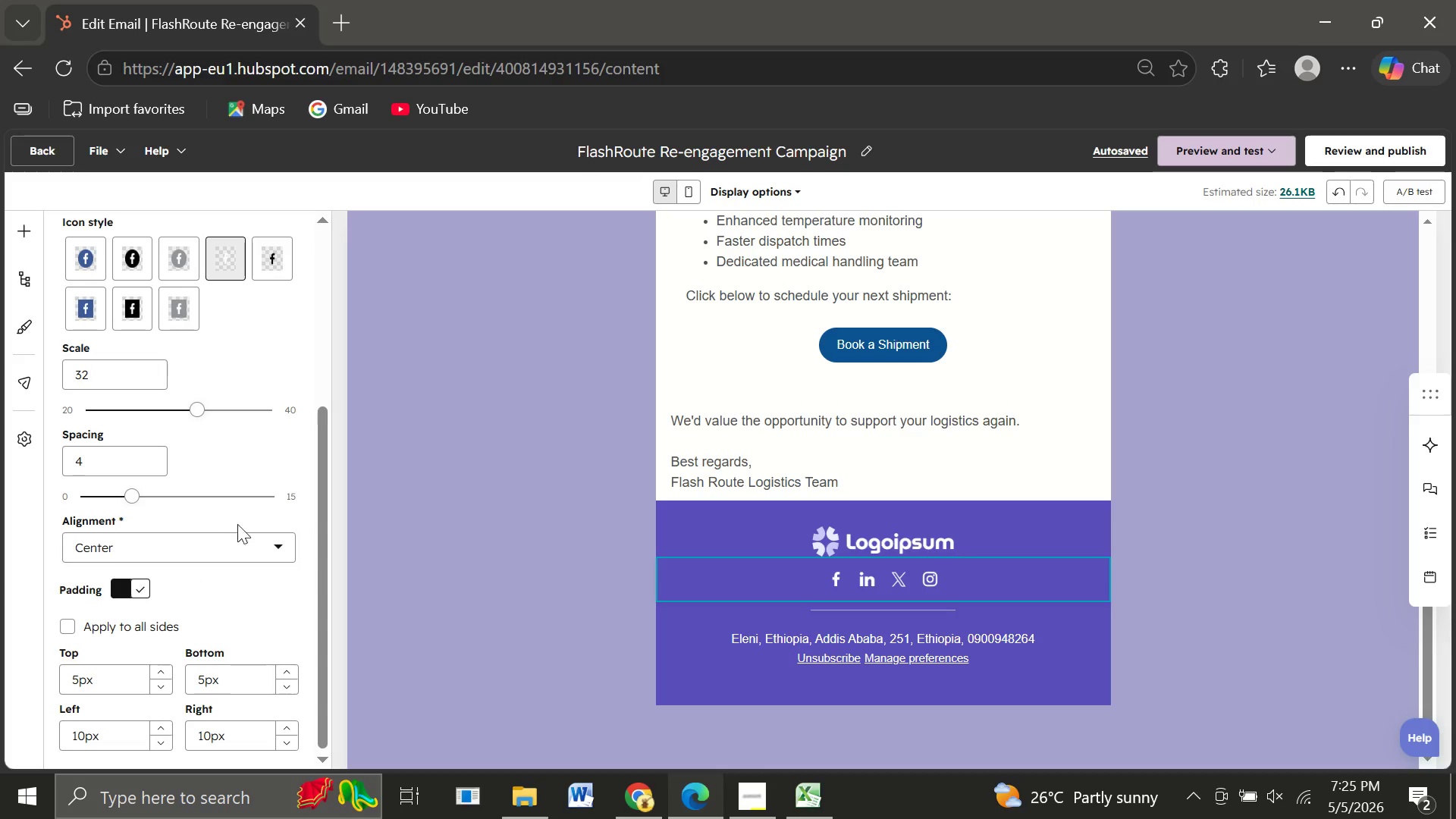 
mouse_move([183, 469])
 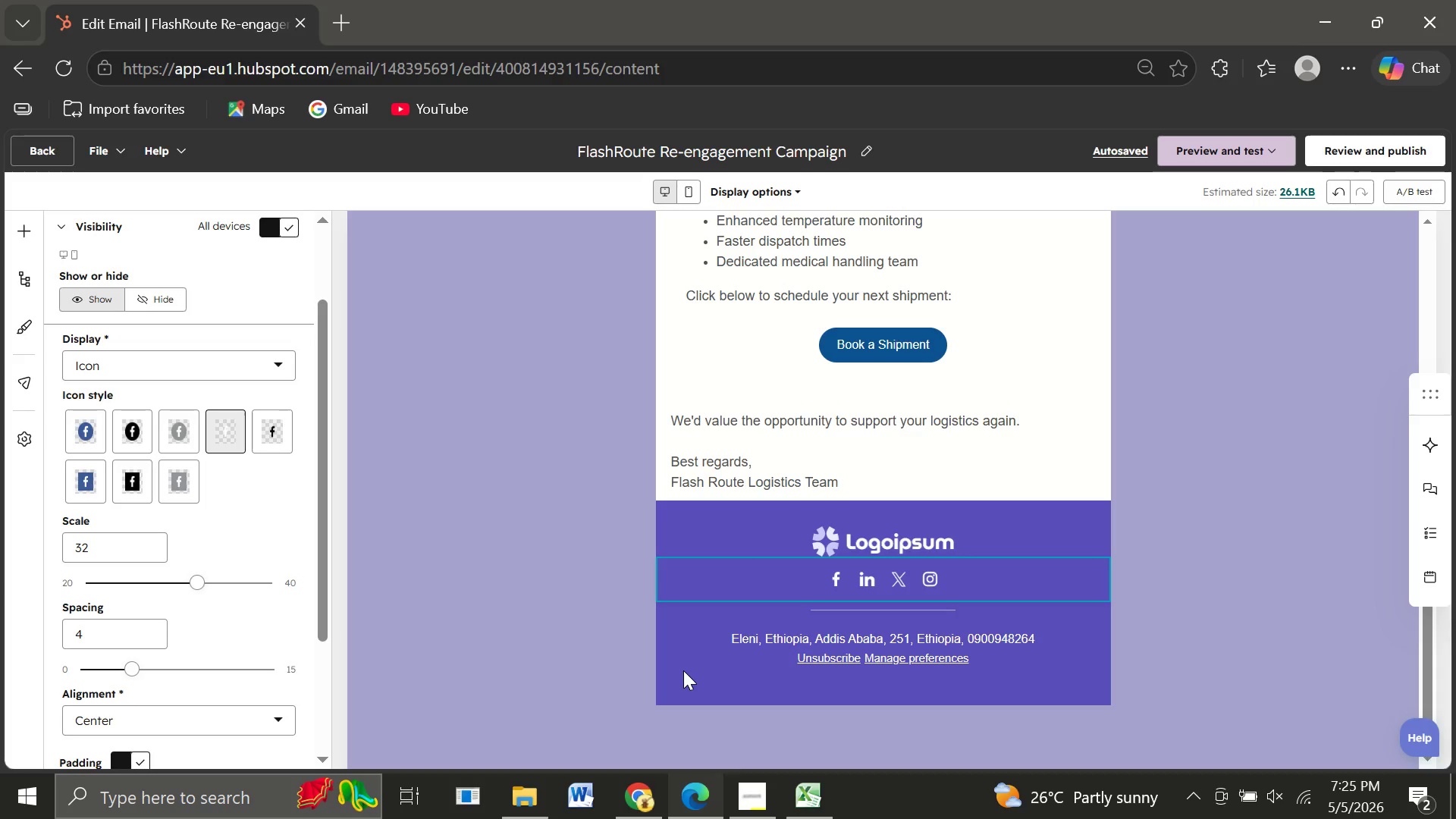 
left_click([683, 670])
 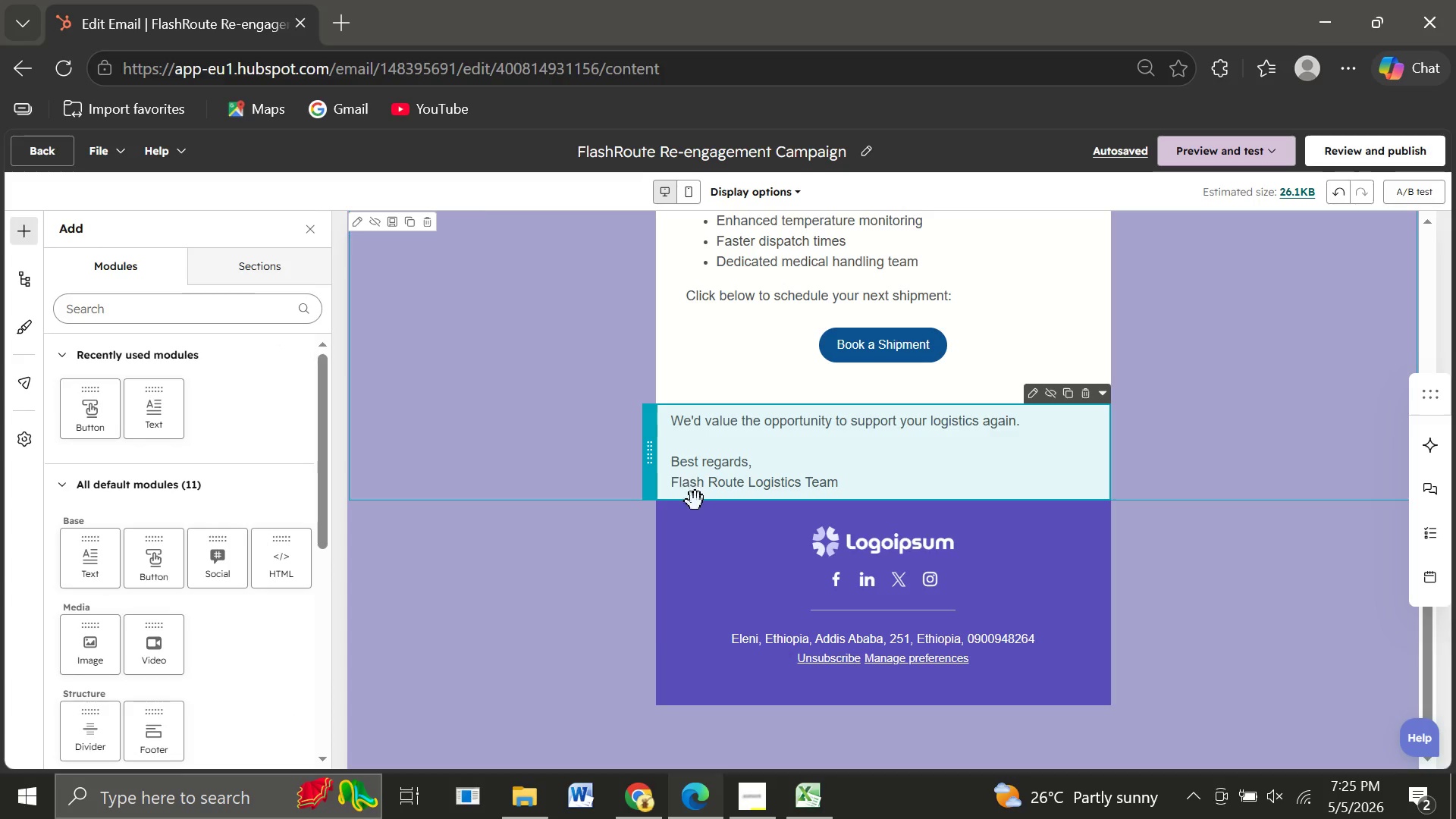 
left_click([699, 532])
 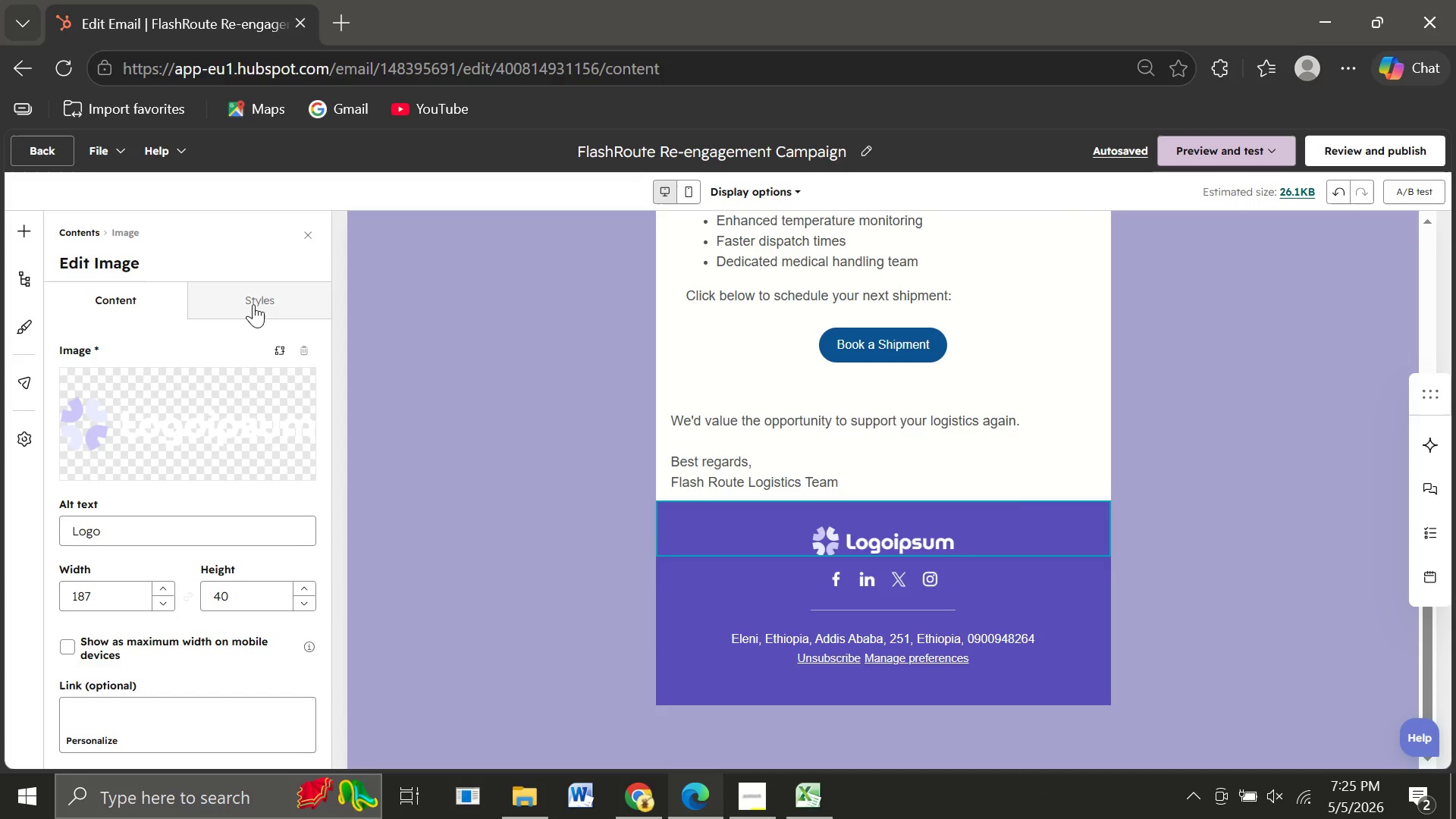 
left_click([253, 304])
 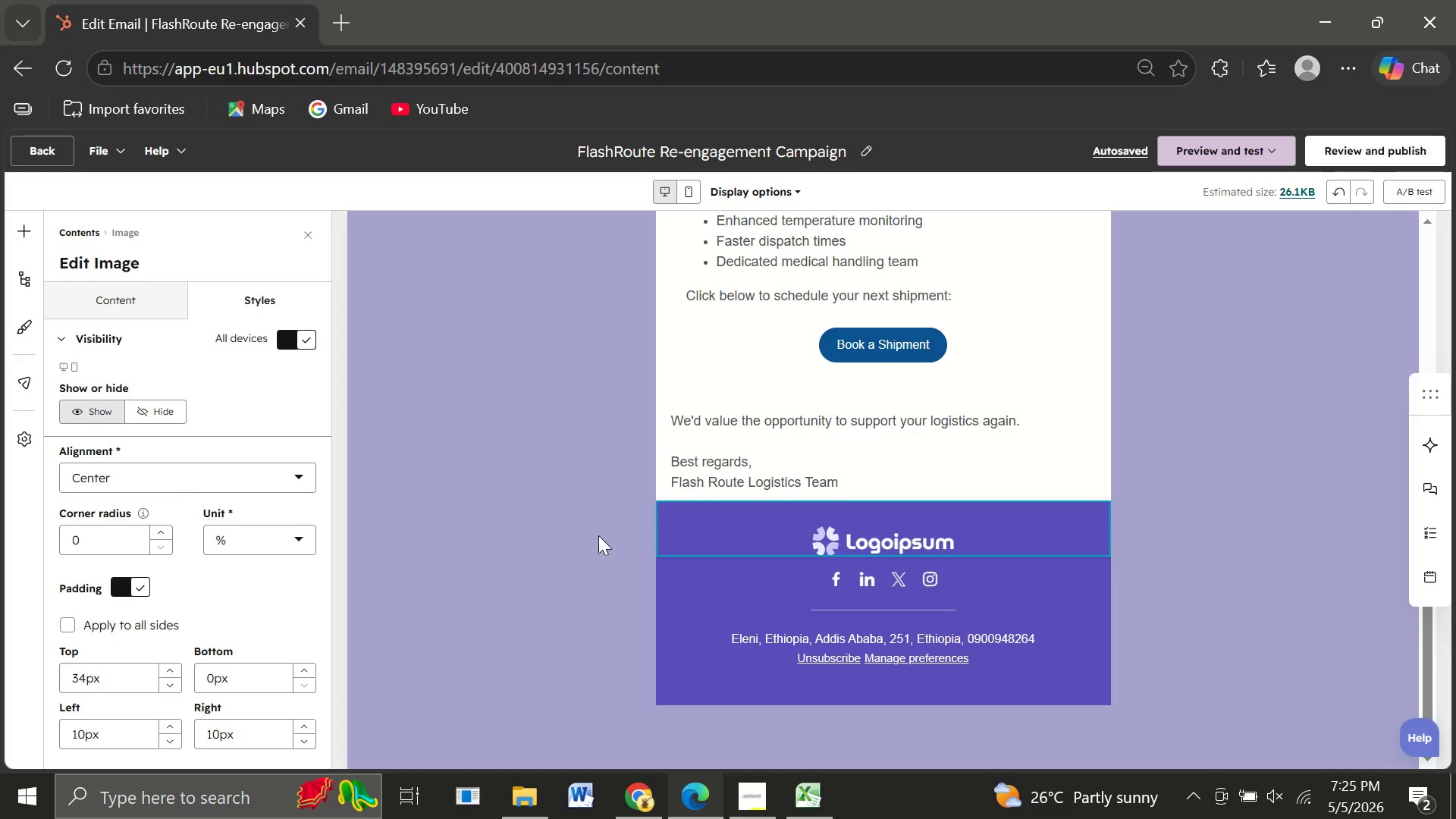 
wait(5.08)
 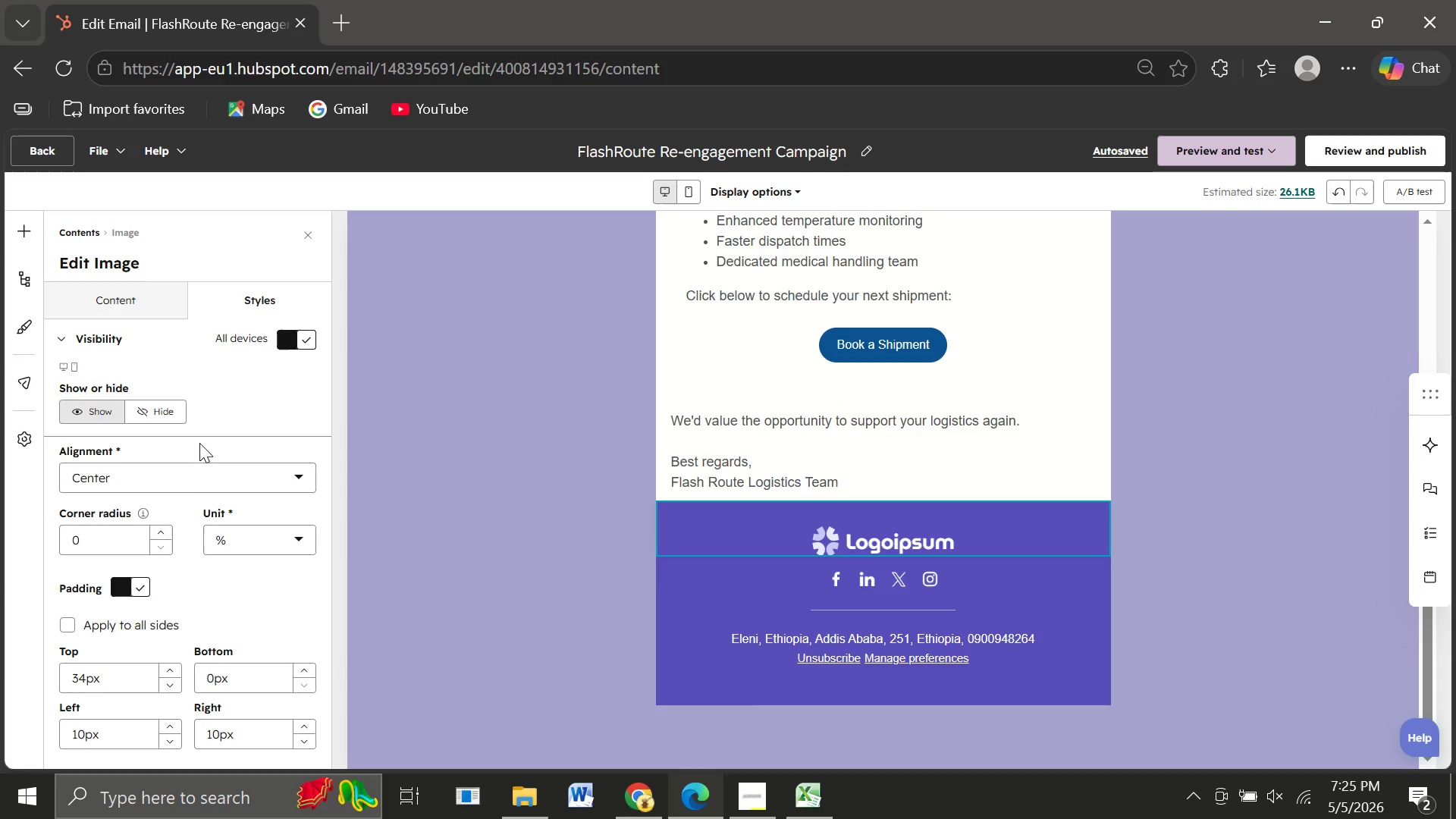 
left_click([707, 670])
 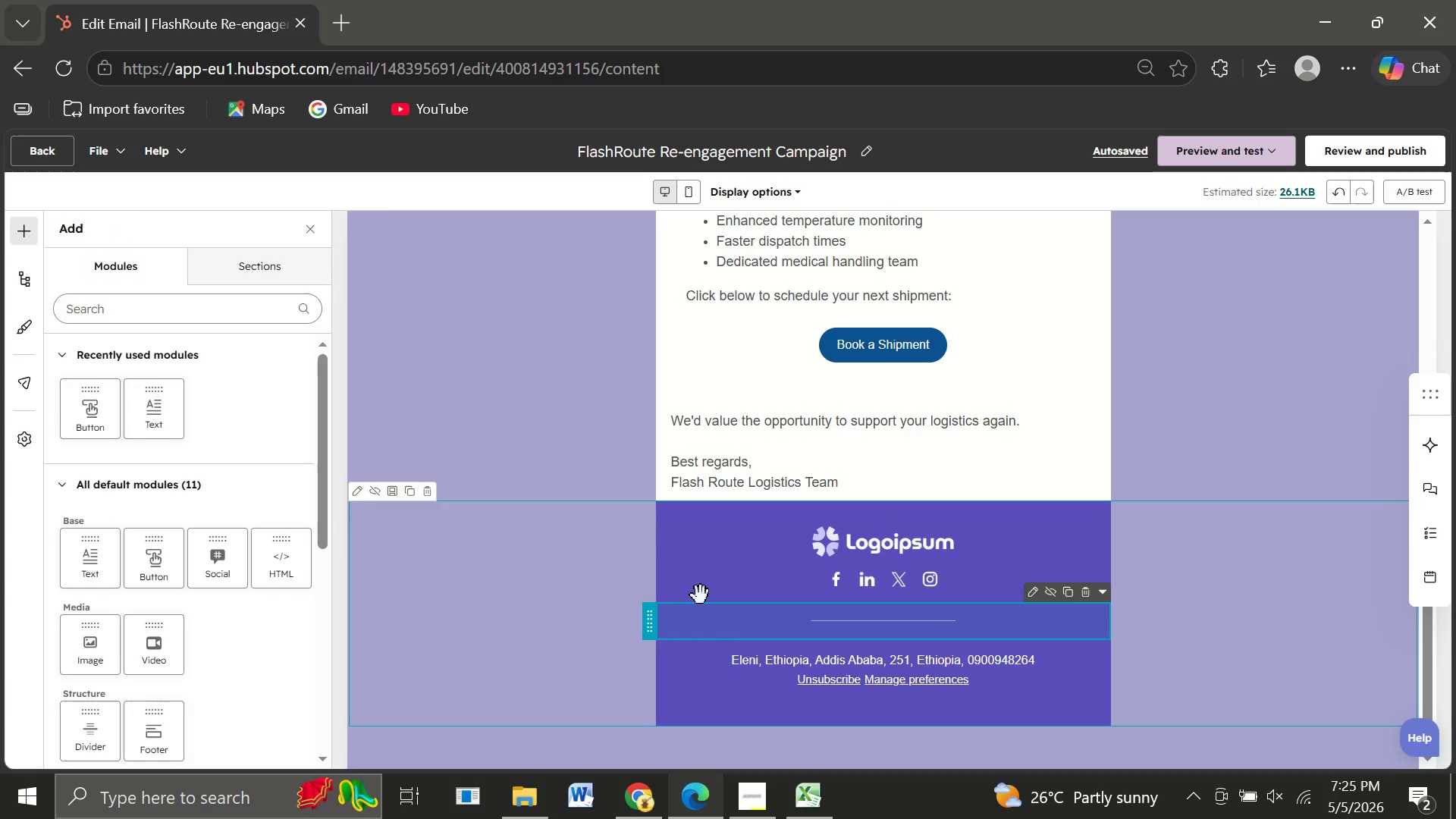 
left_click([701, 595])
 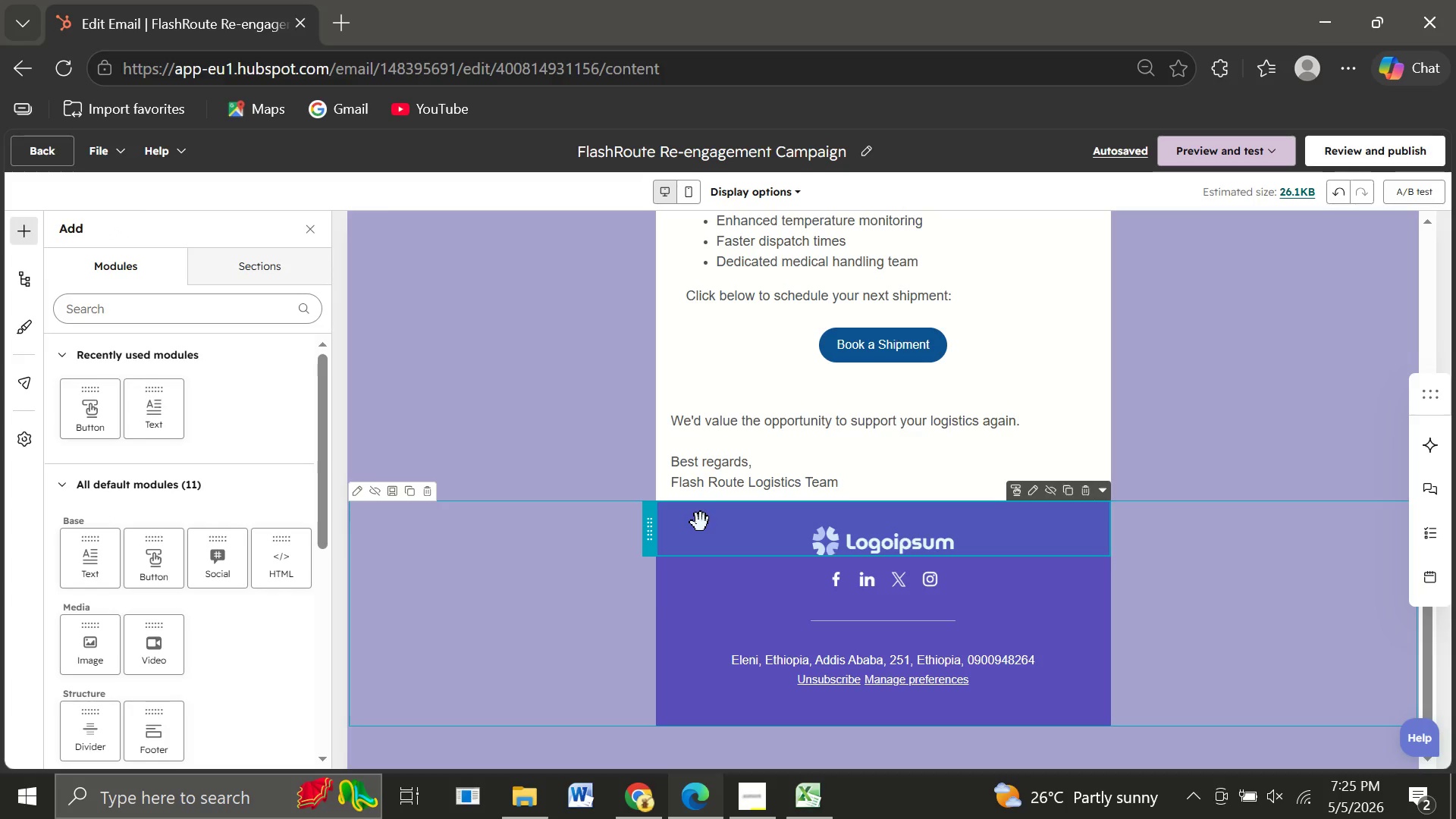 
left_click([701, 522])
 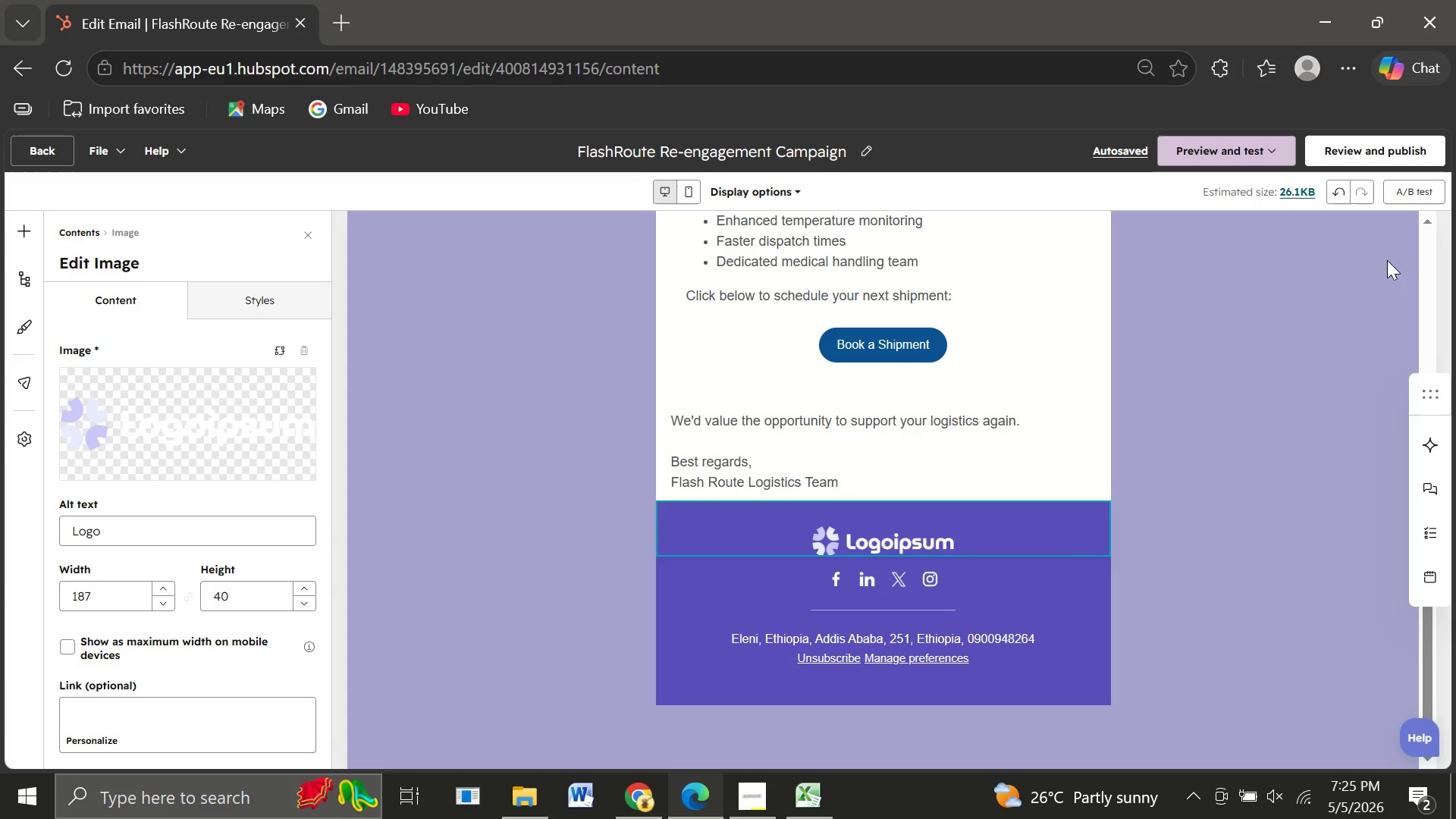 
wait(5.36)
 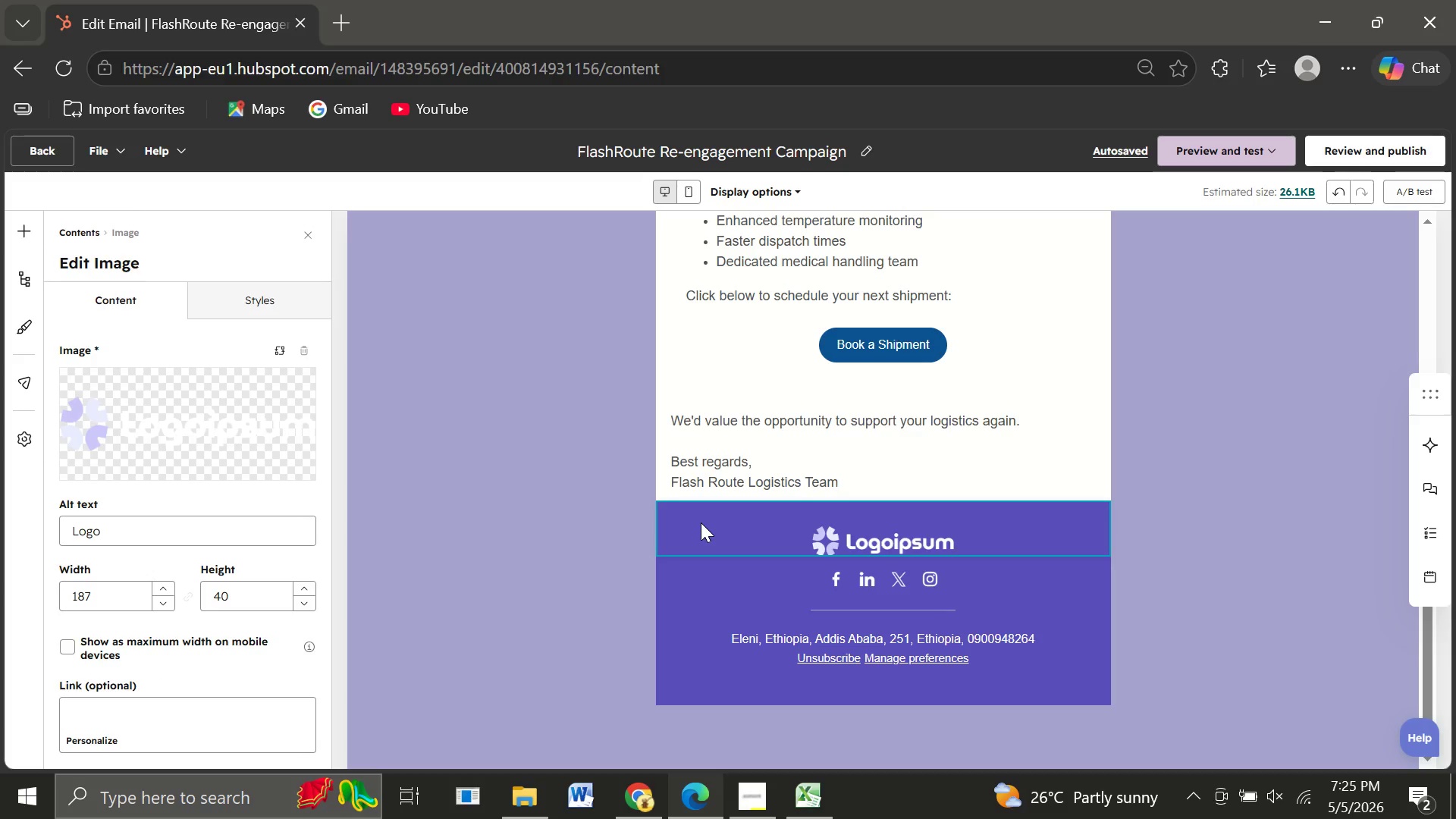 
left_click([1342, 197])
 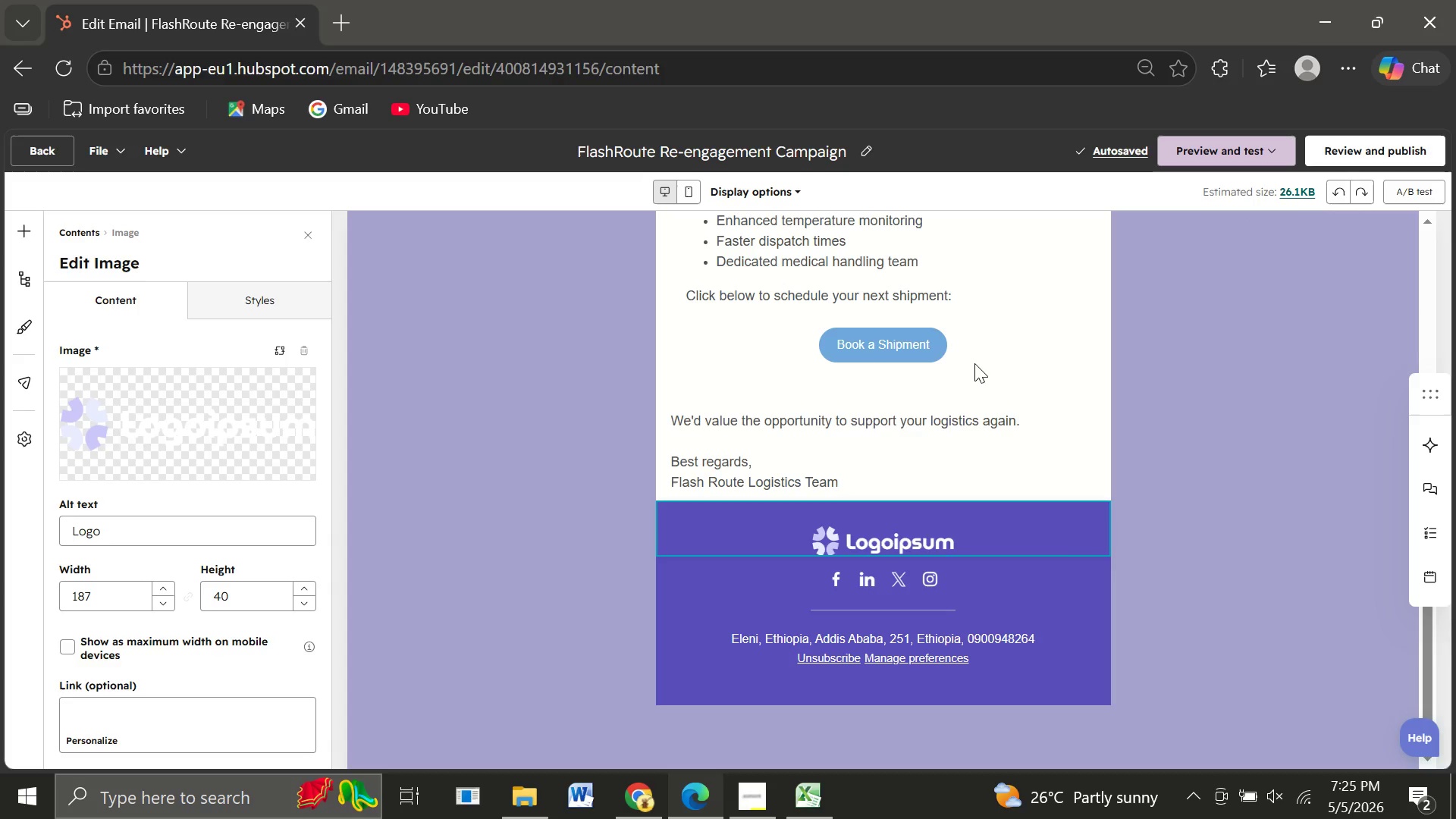 
wait(11.09)
 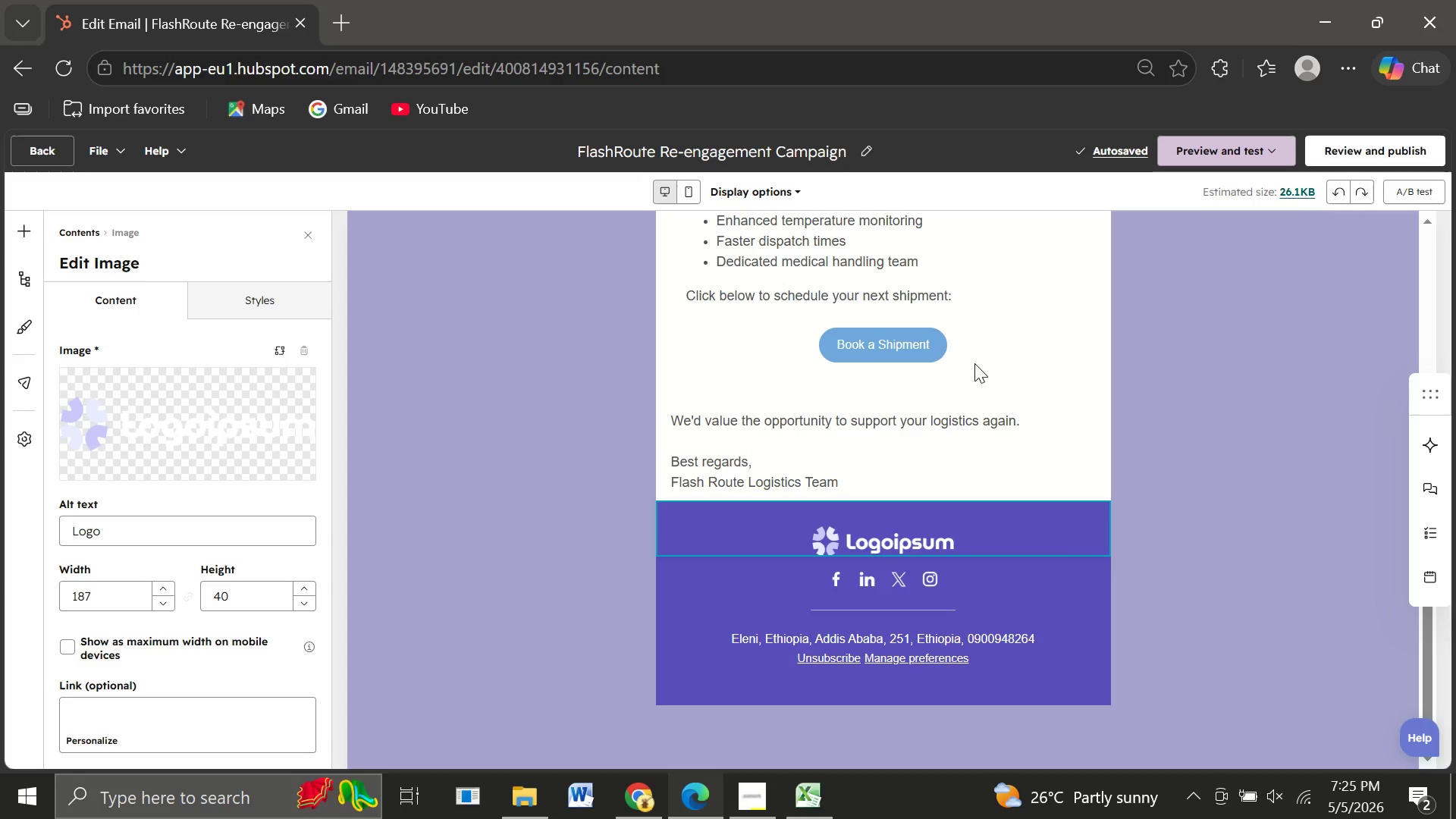 
left_click([1341, 188])
 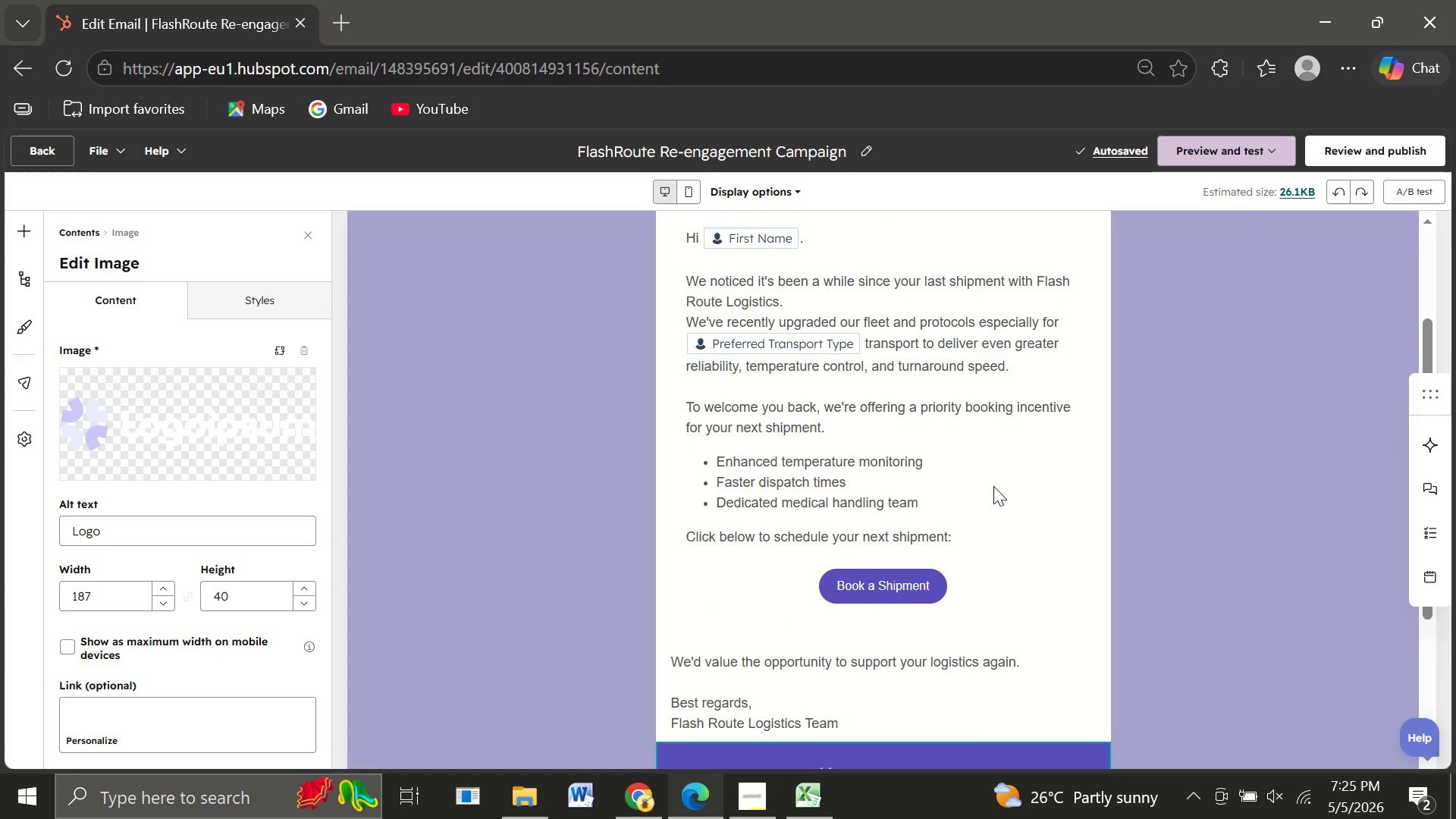 
wait(9.58)
 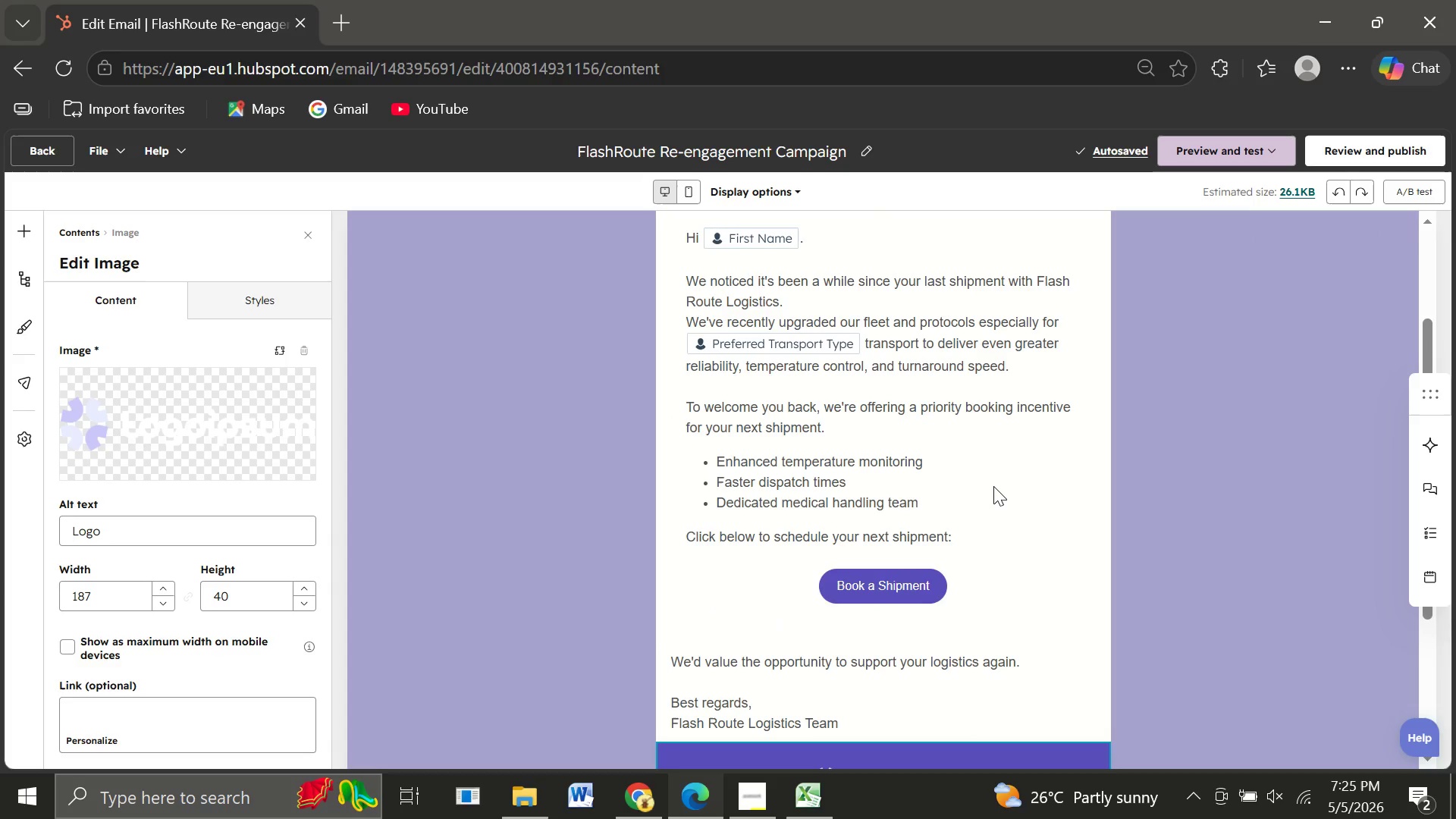 
left_click([1376, 152])
 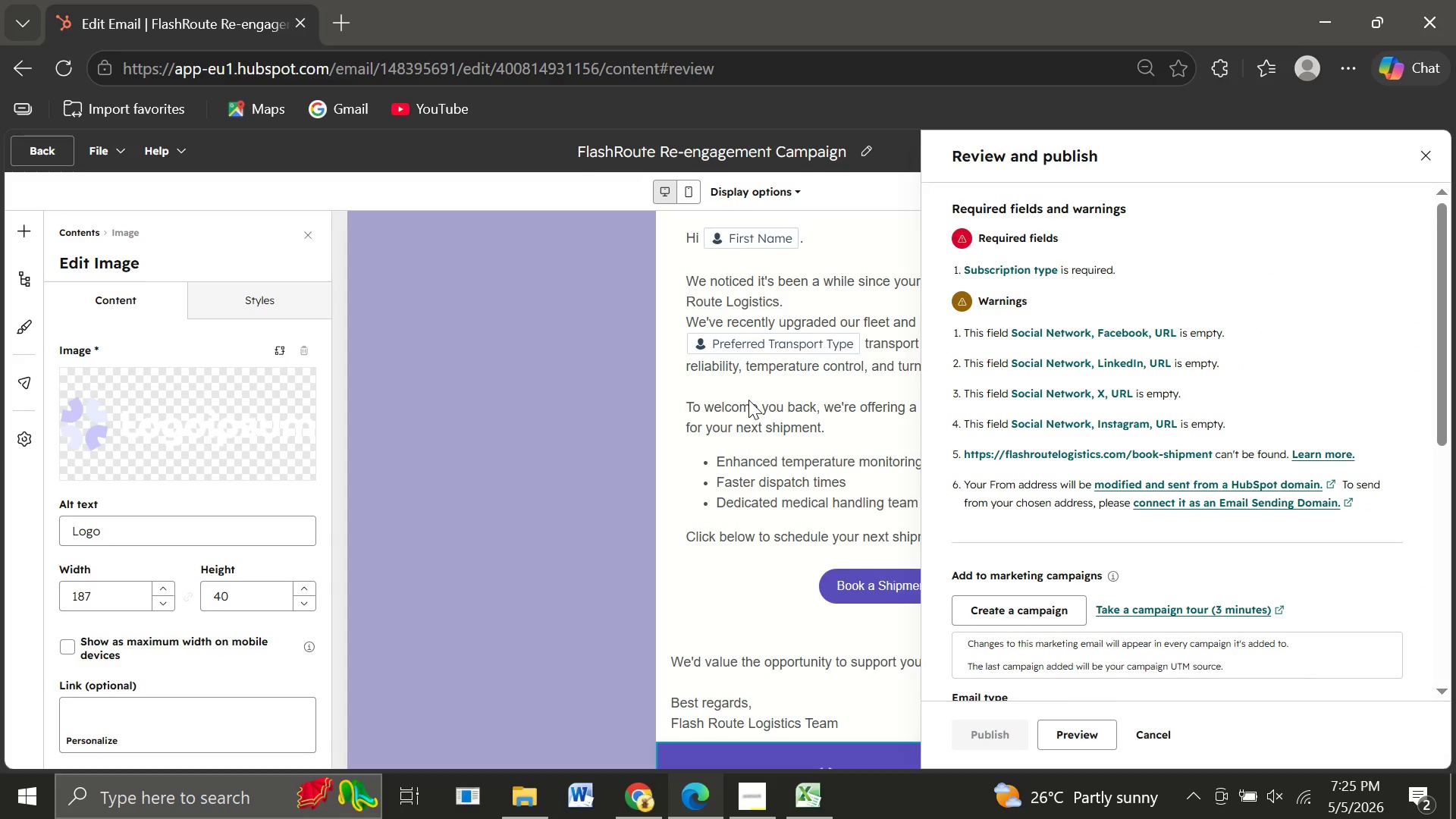 
wait(5.14)
 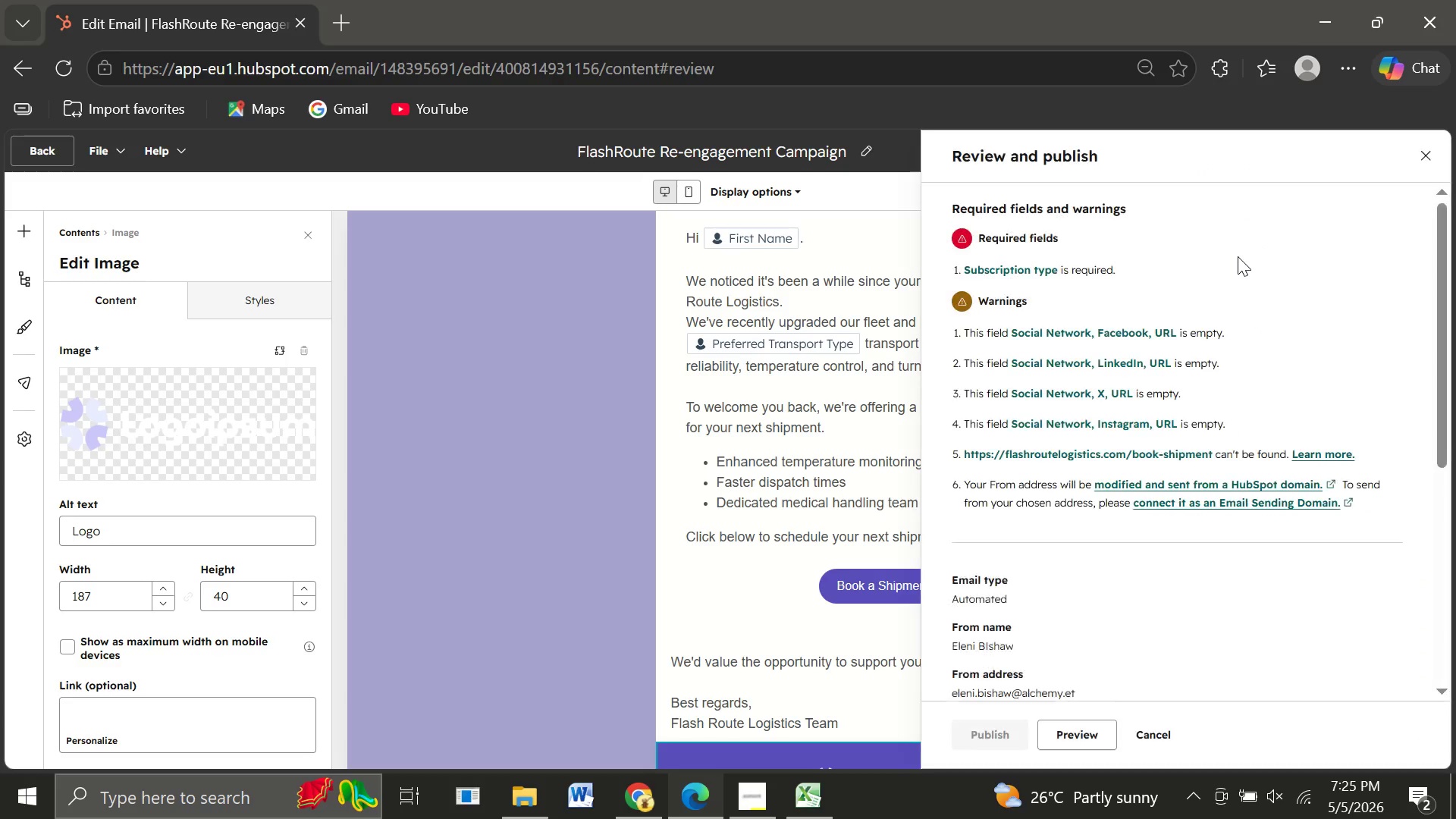 
left_click([595, 472])
 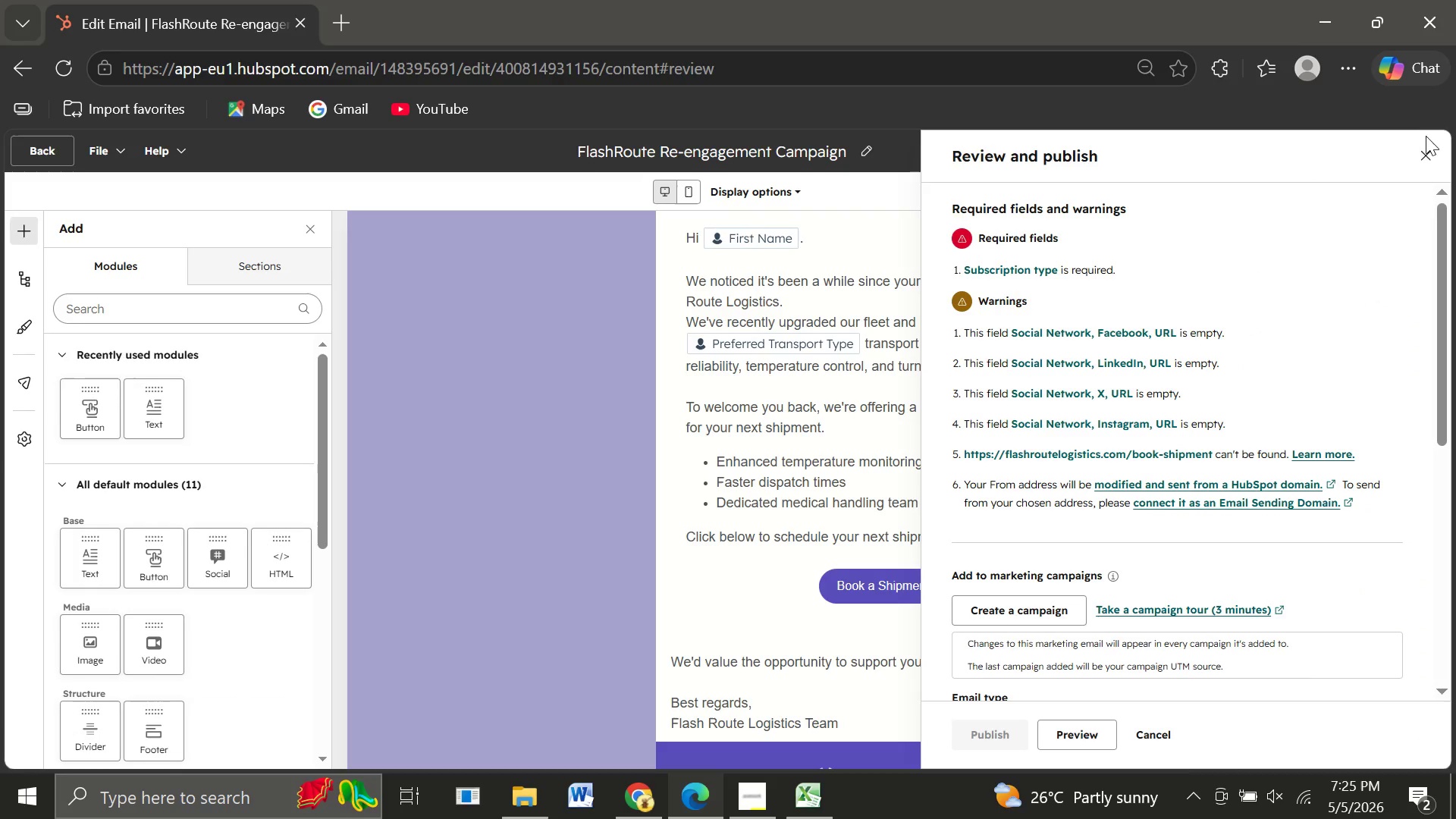 
left_click([1422, 154])
 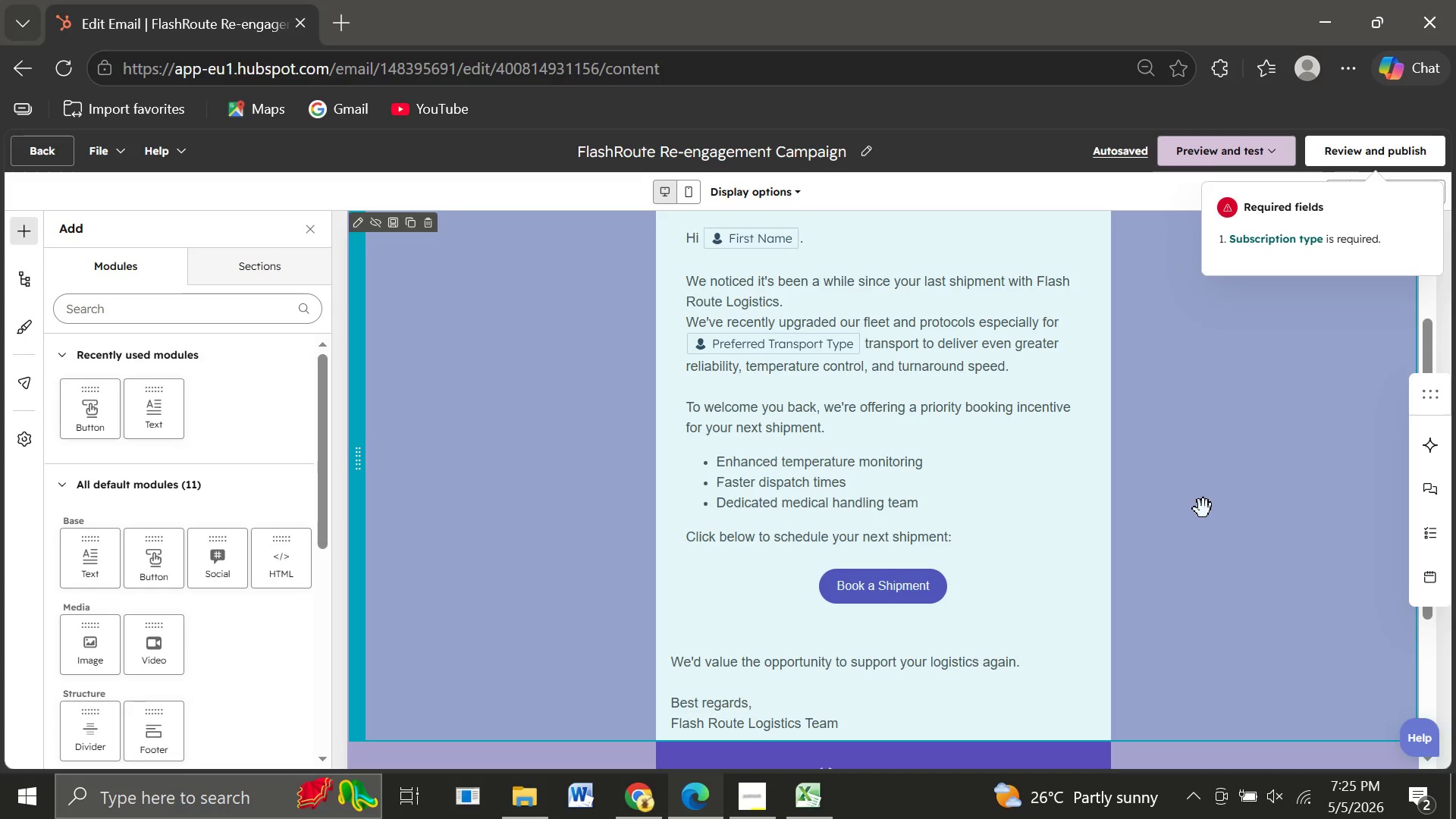 
left_click([1203, 509])
 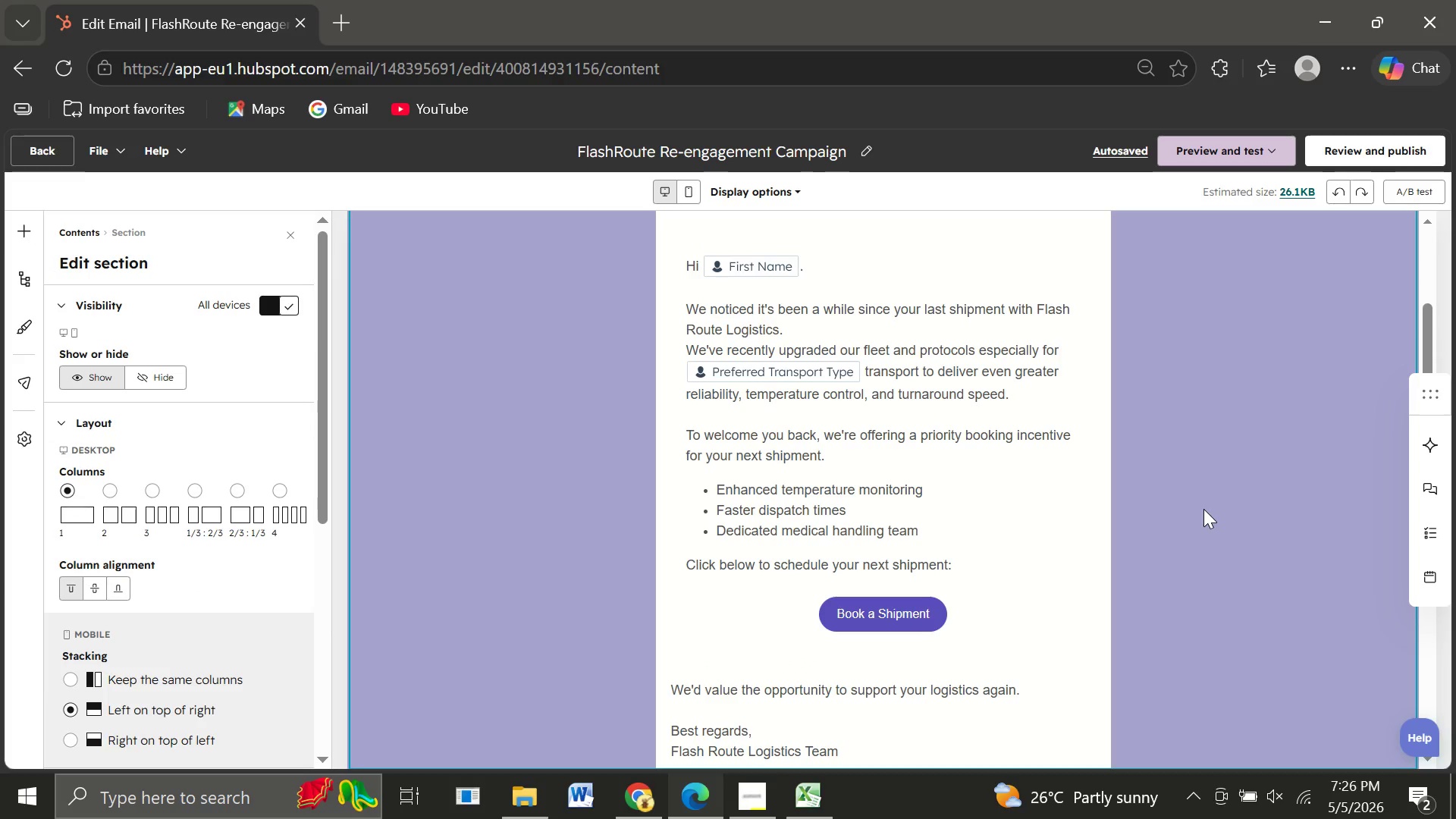 
hold_key(key=MetaLeft, duration=1.51)
 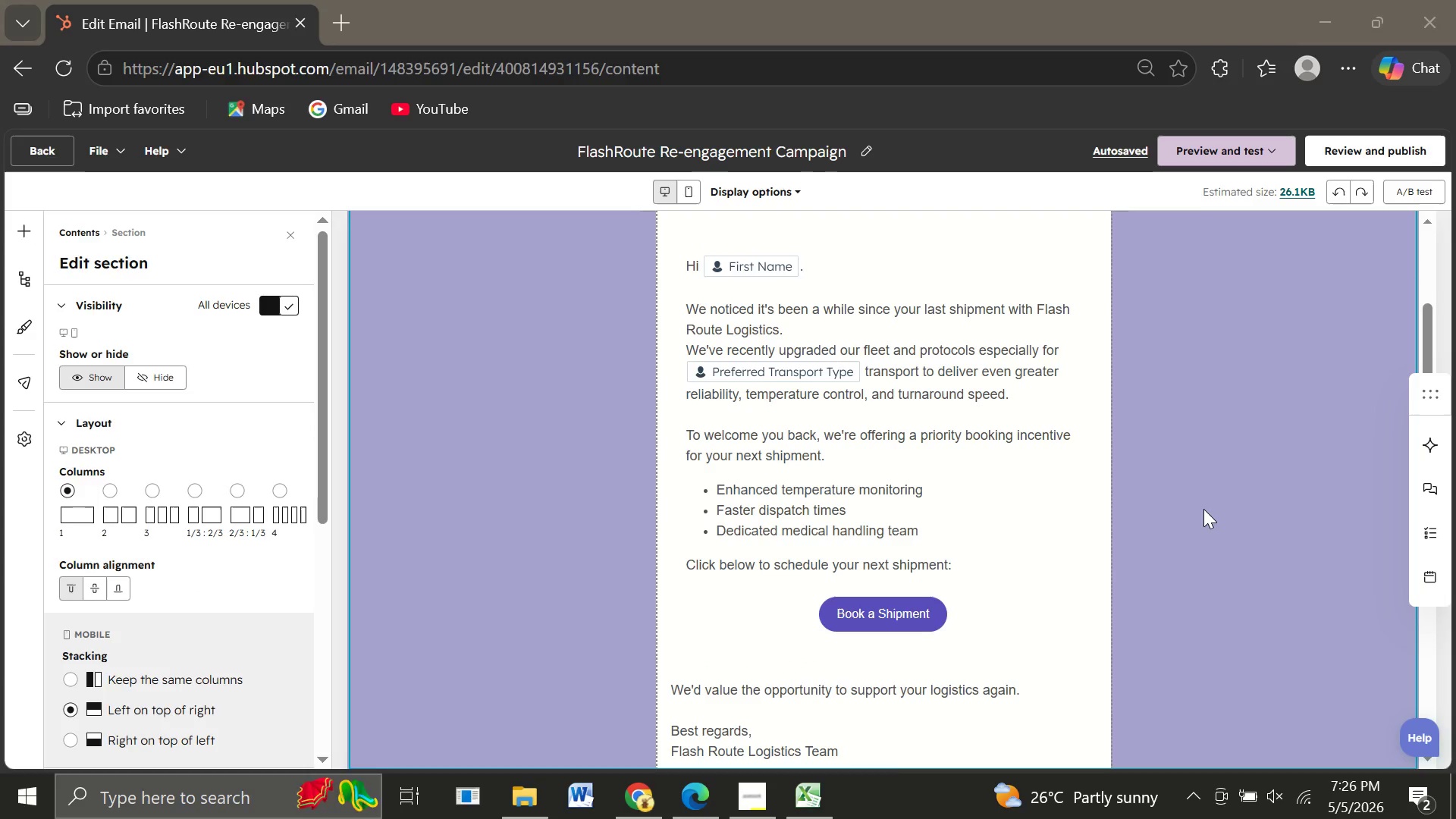 
key(Meta+MetaLeft)
 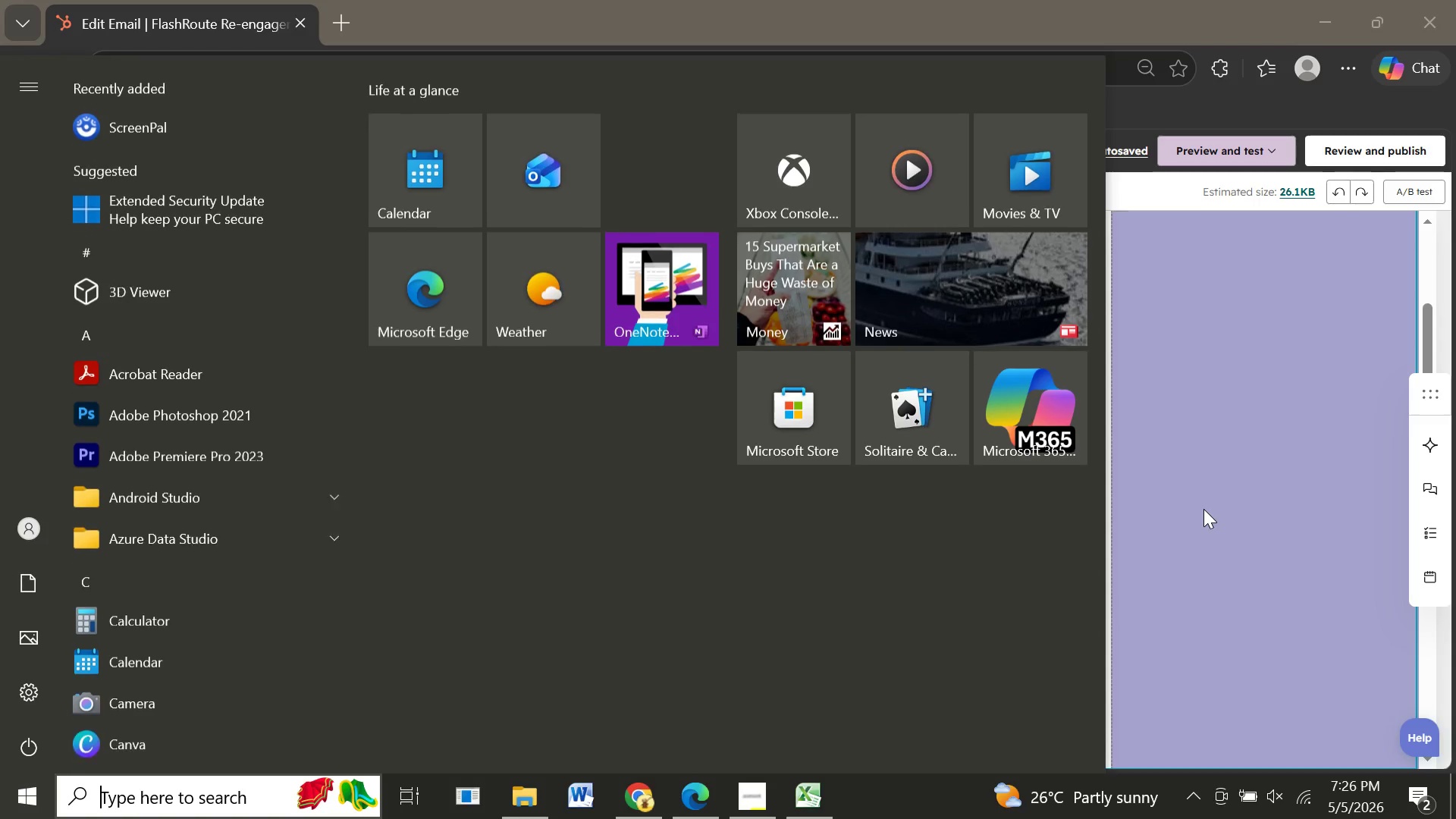 
hold_key(key=ControlRight, duration=0.58)
 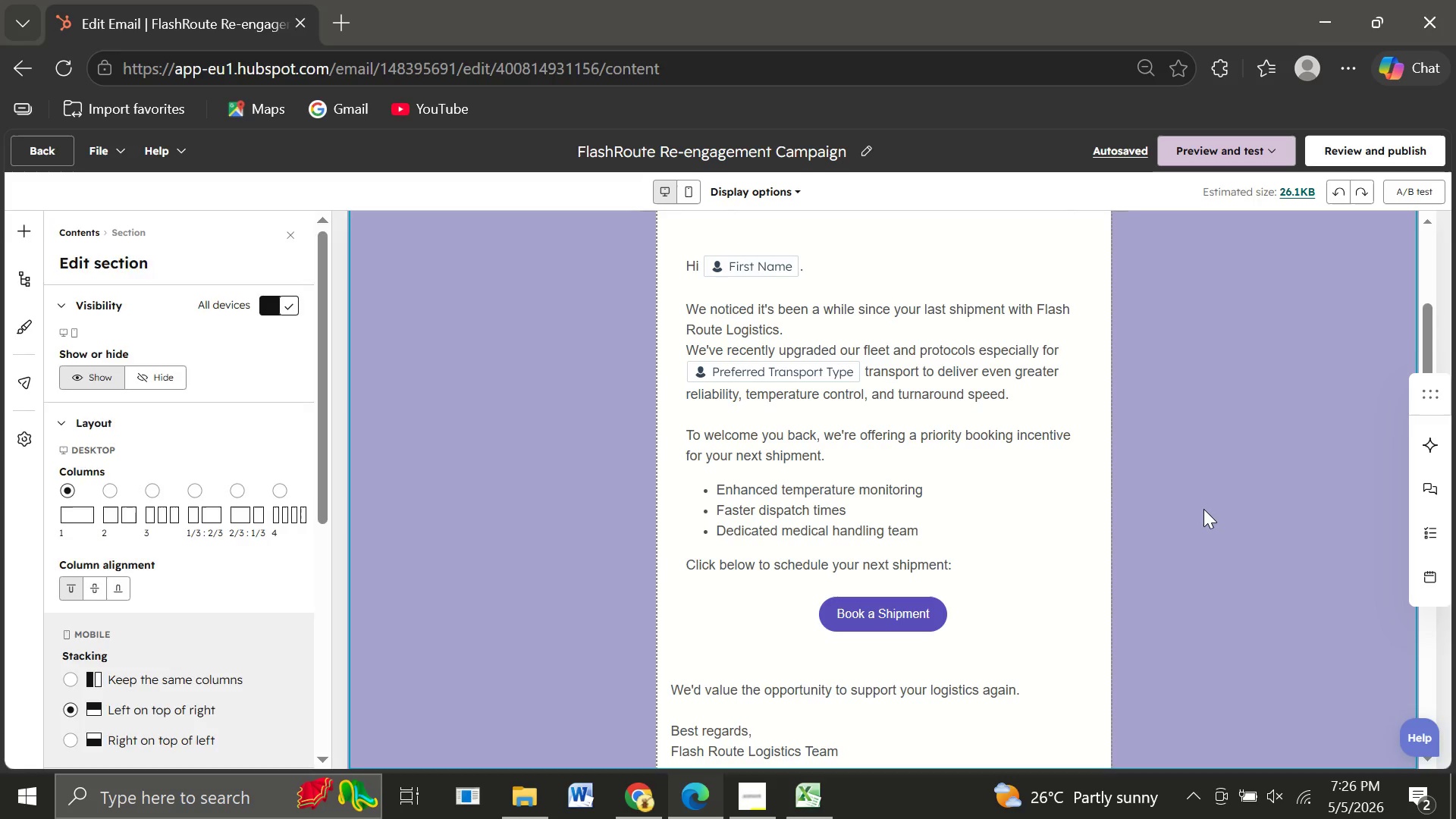 
left_click([1203, 509])
 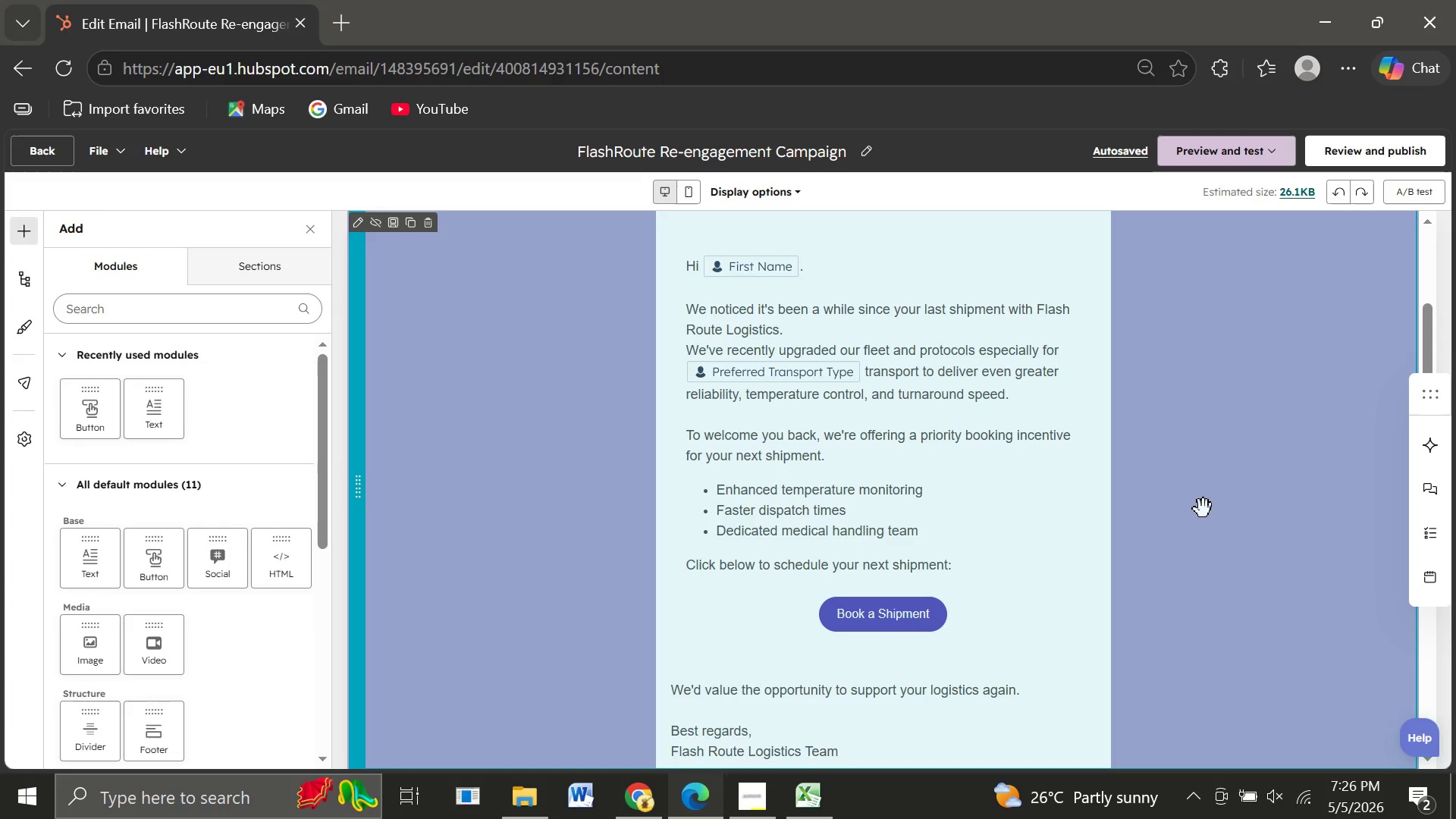 
key(Control+Minus)
 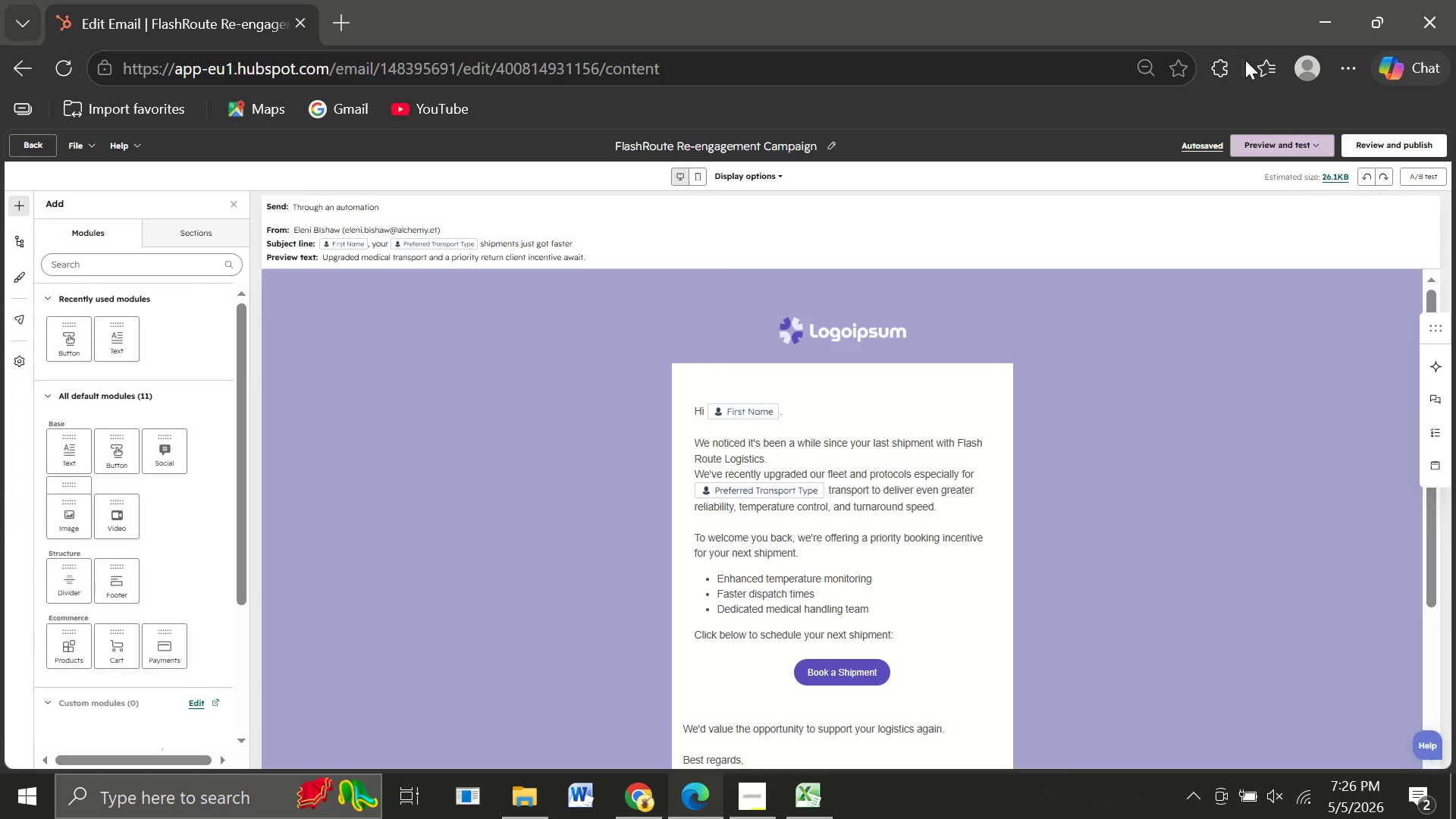 
wait(16.83)
 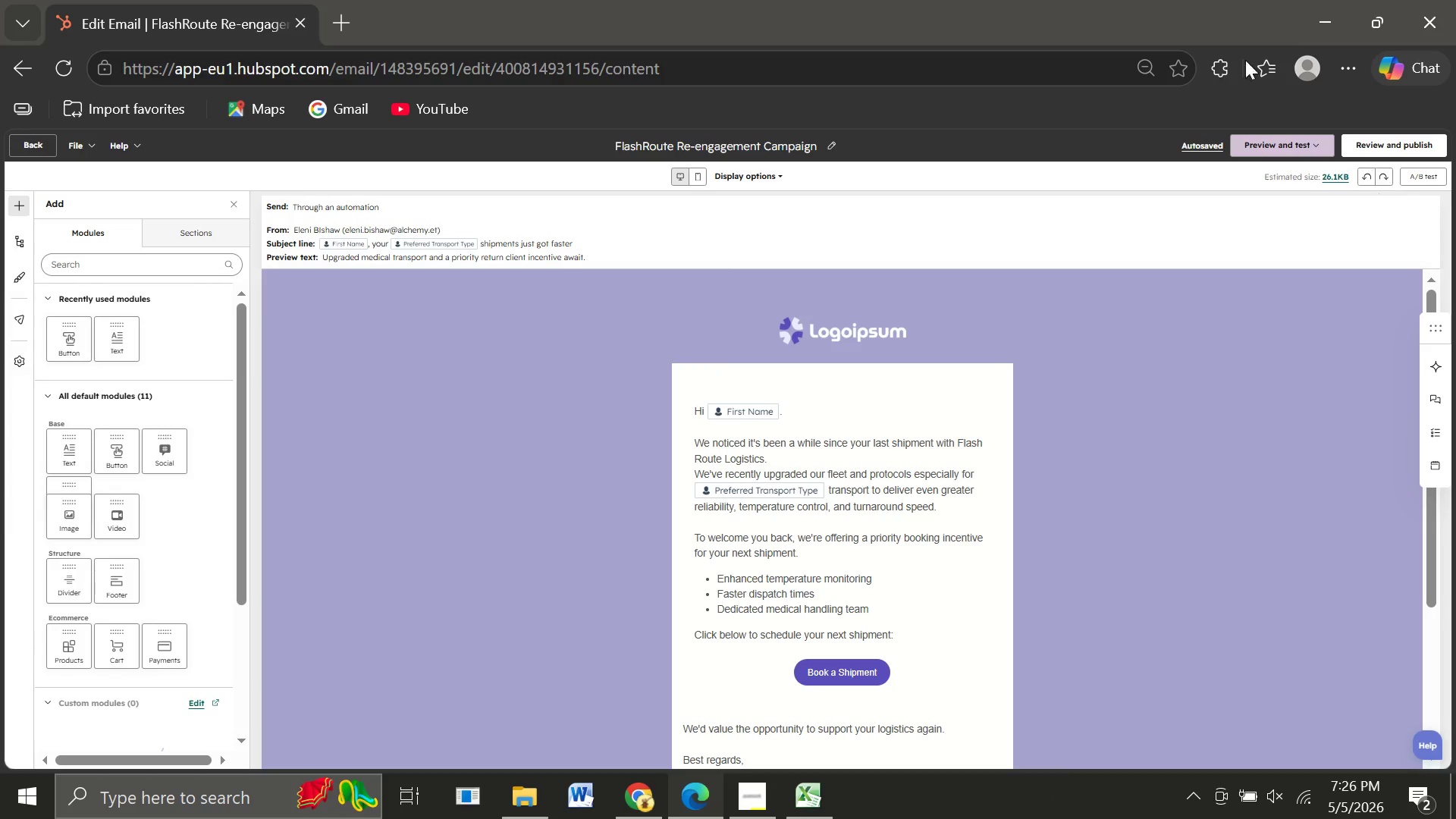 
hold_key(key=ControlRight, duration=1.5)
 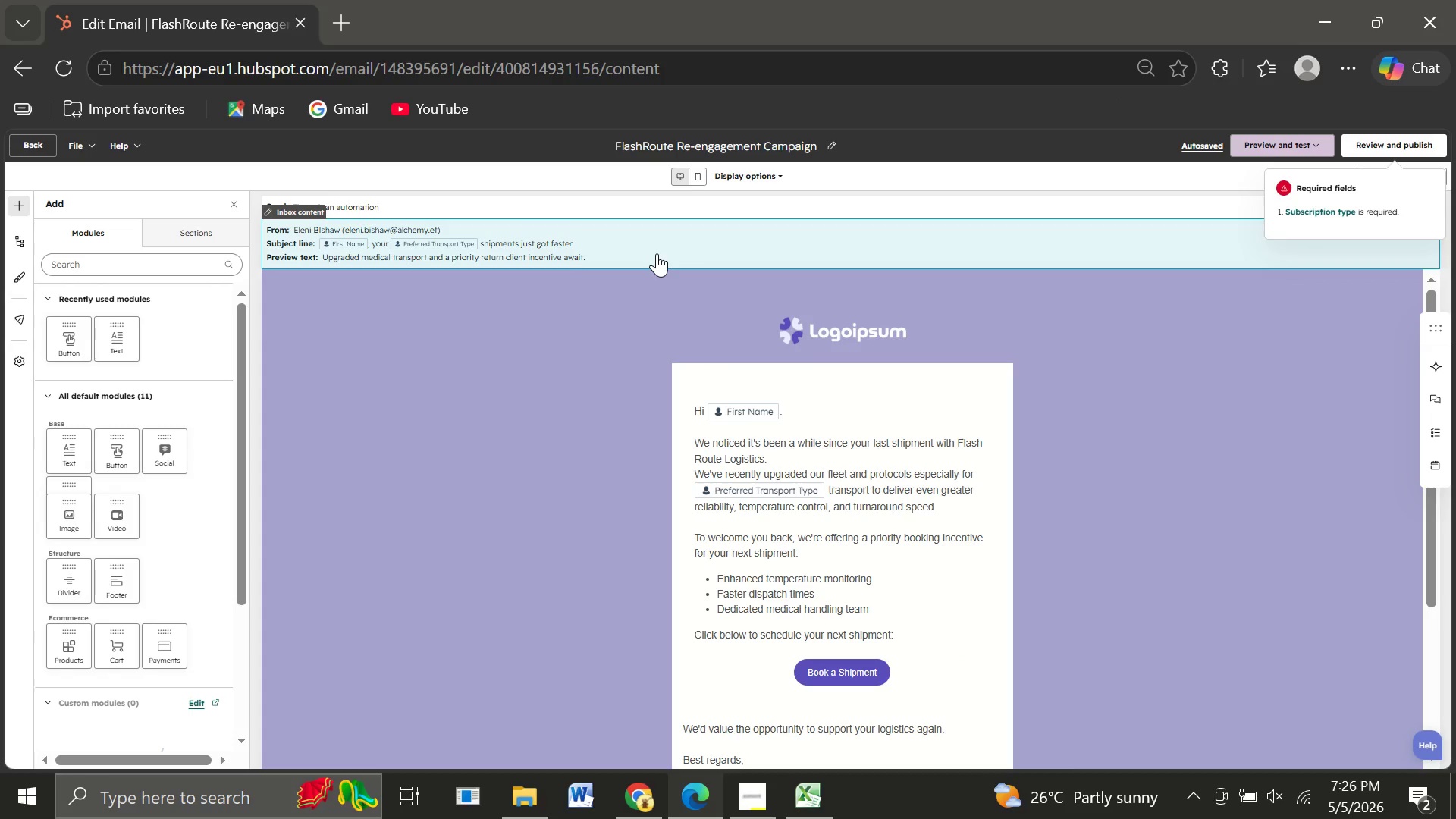 
left_click([657, 253])
 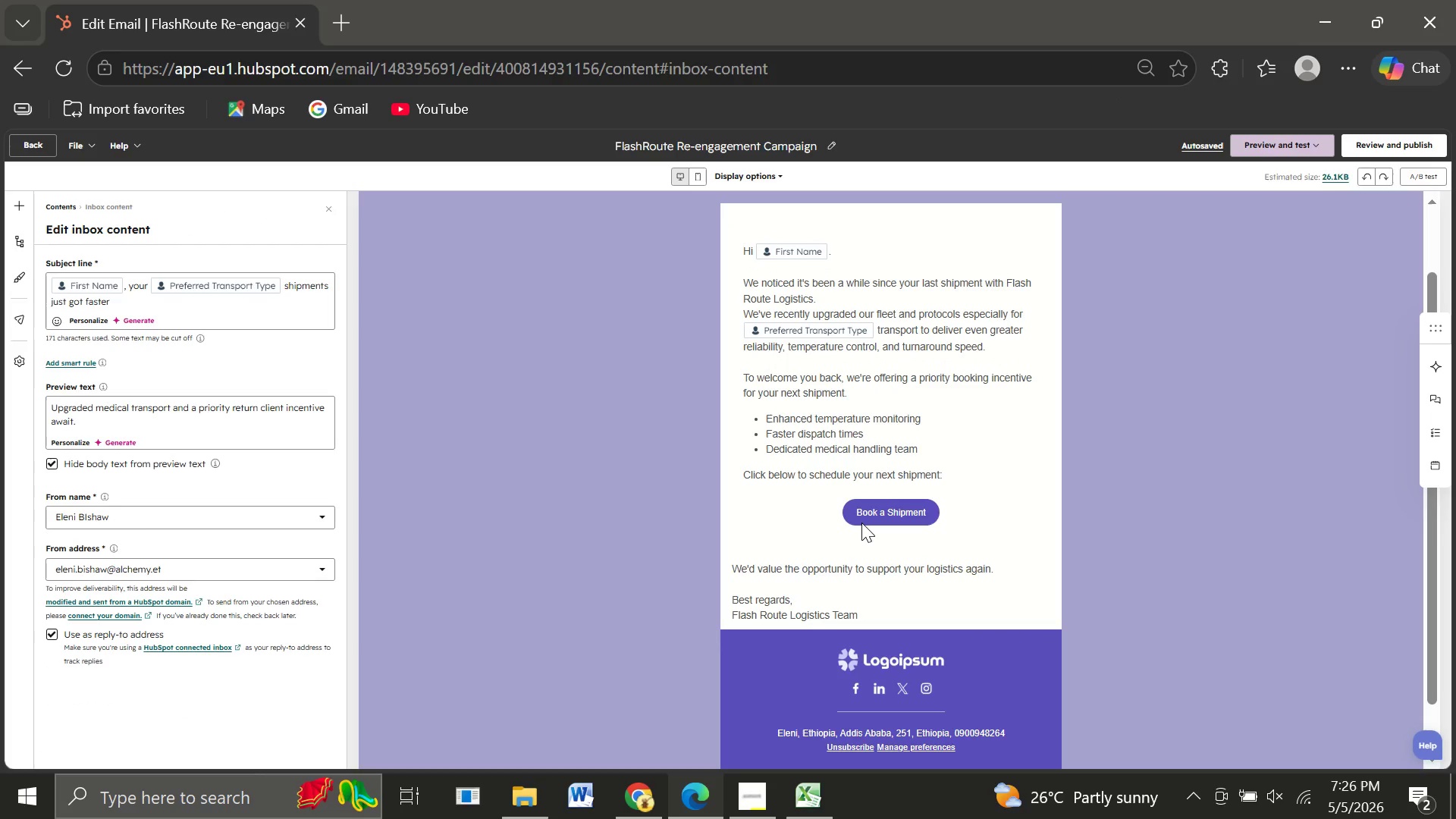 
wait(7.61)
 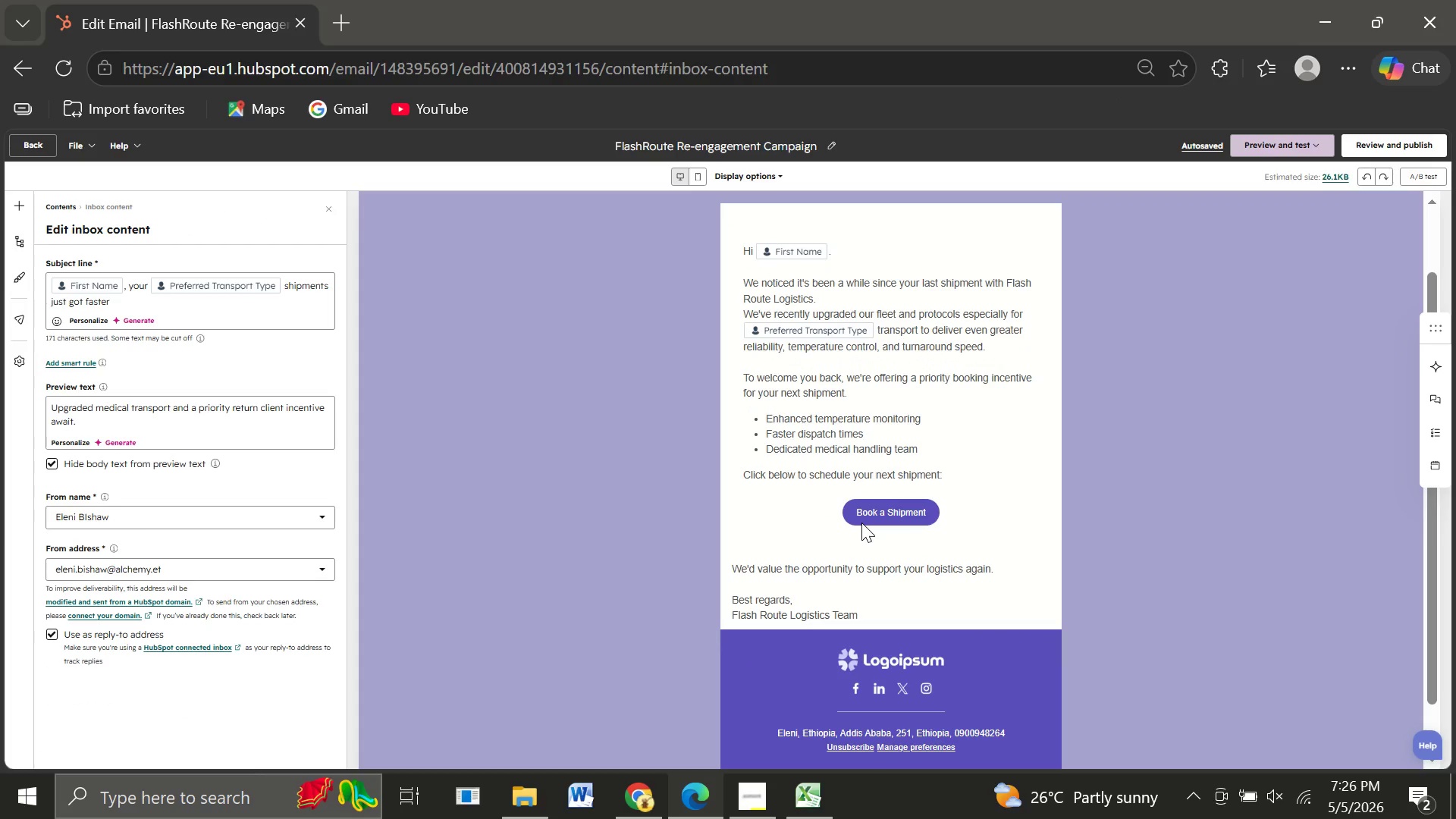 
key(Control+Equal)
 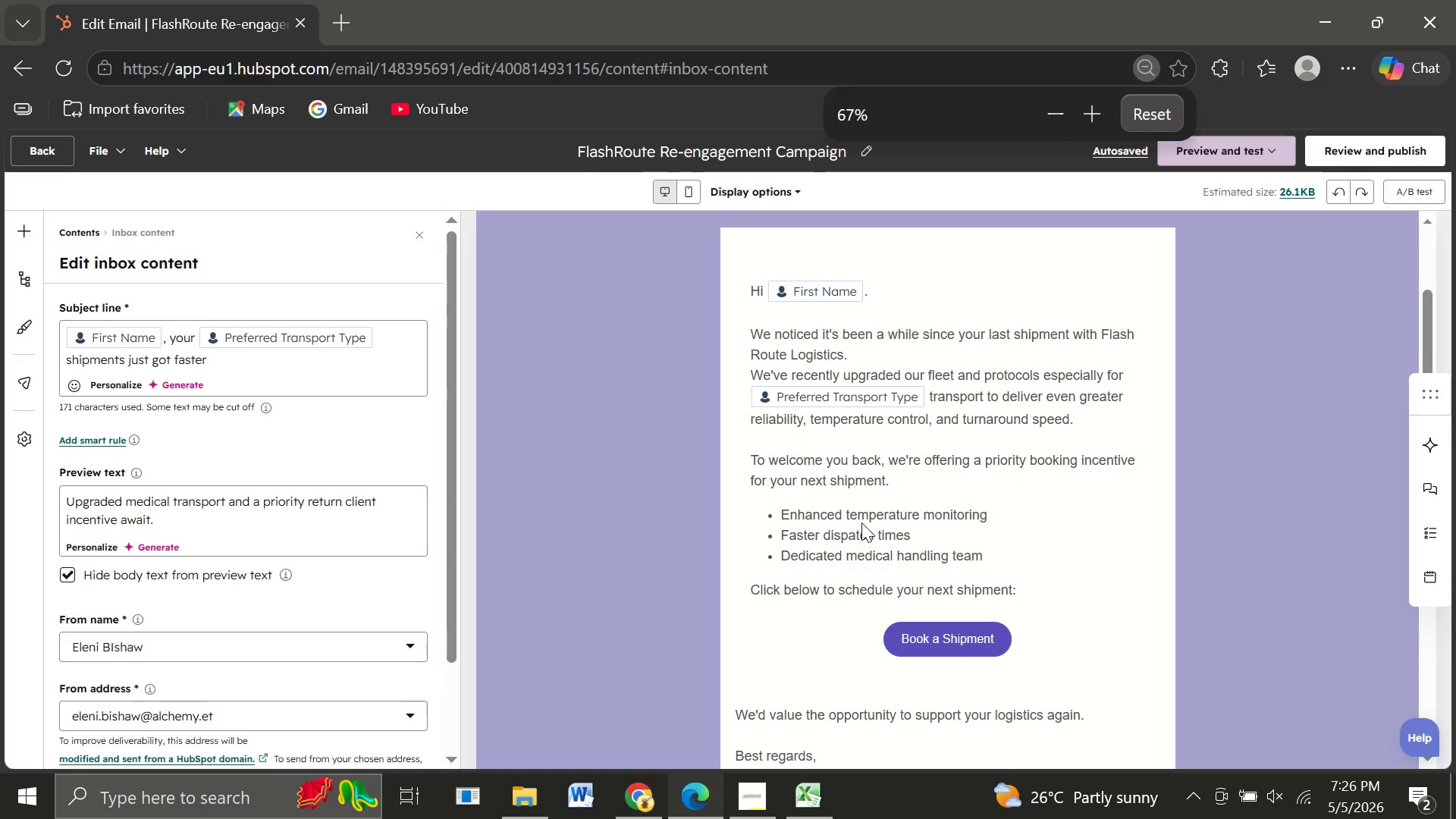 
key(Control+Minus)
 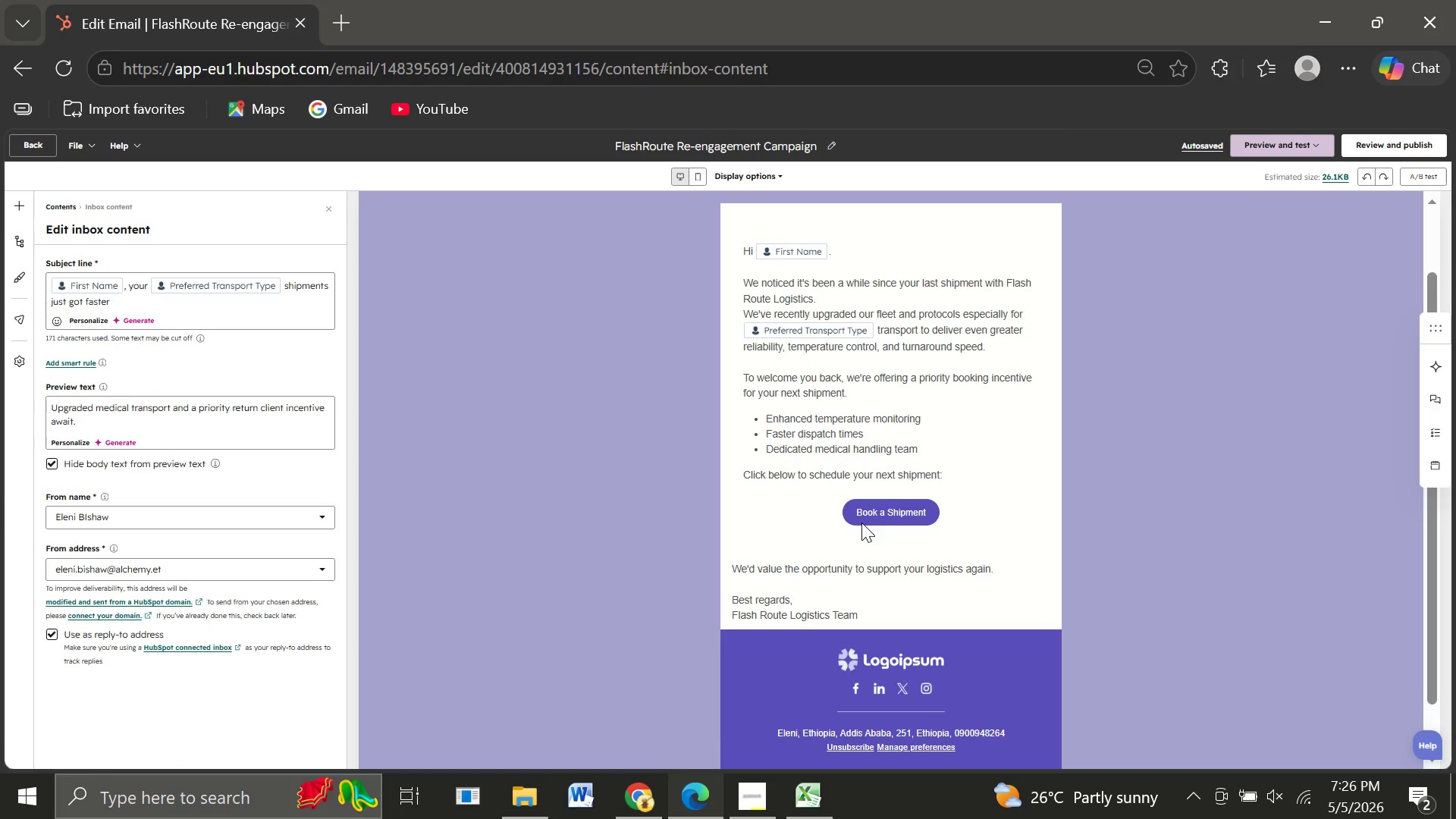 
key(Meta+PrintScreen)
 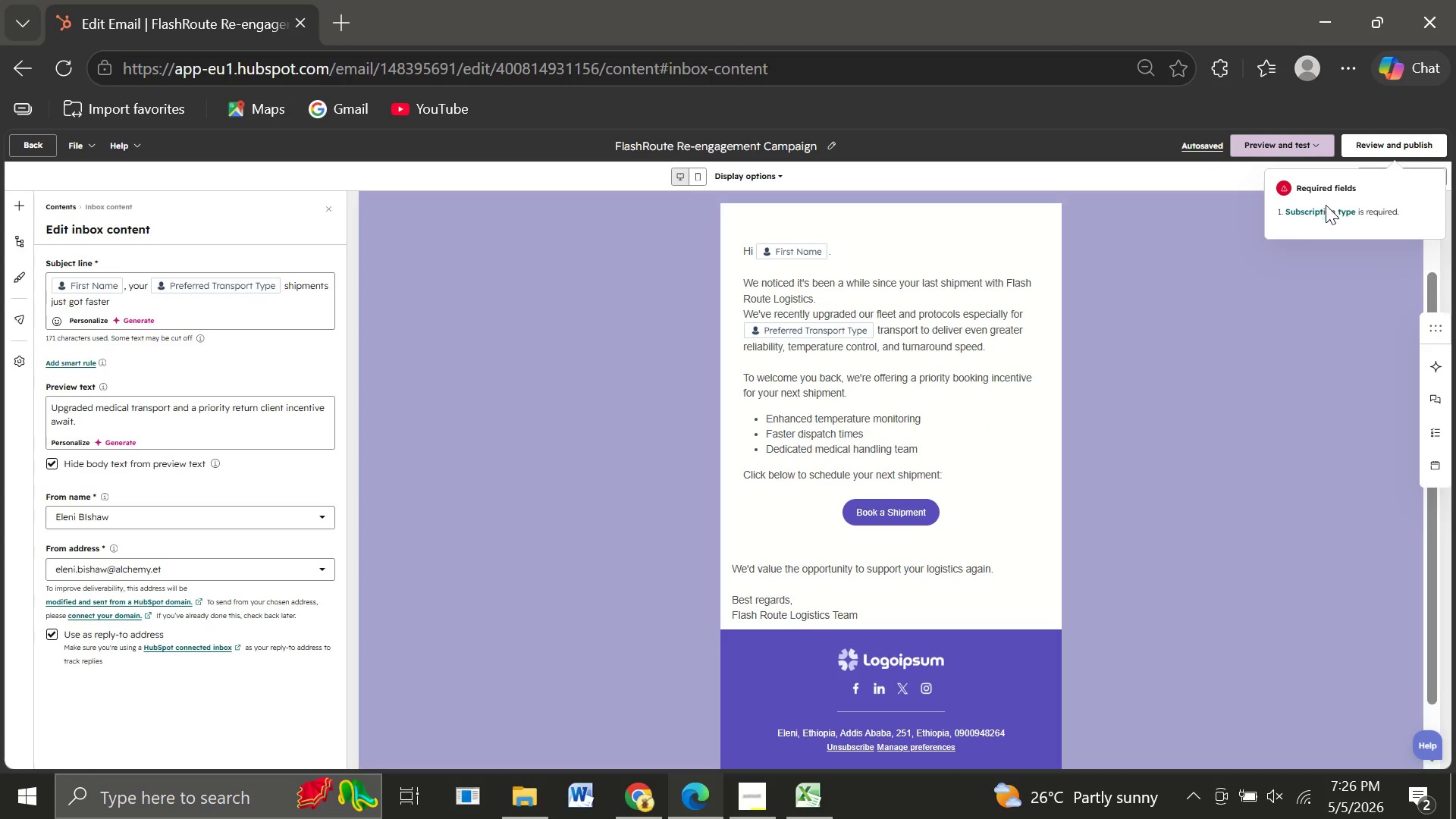 
left_click([1325, 211])
 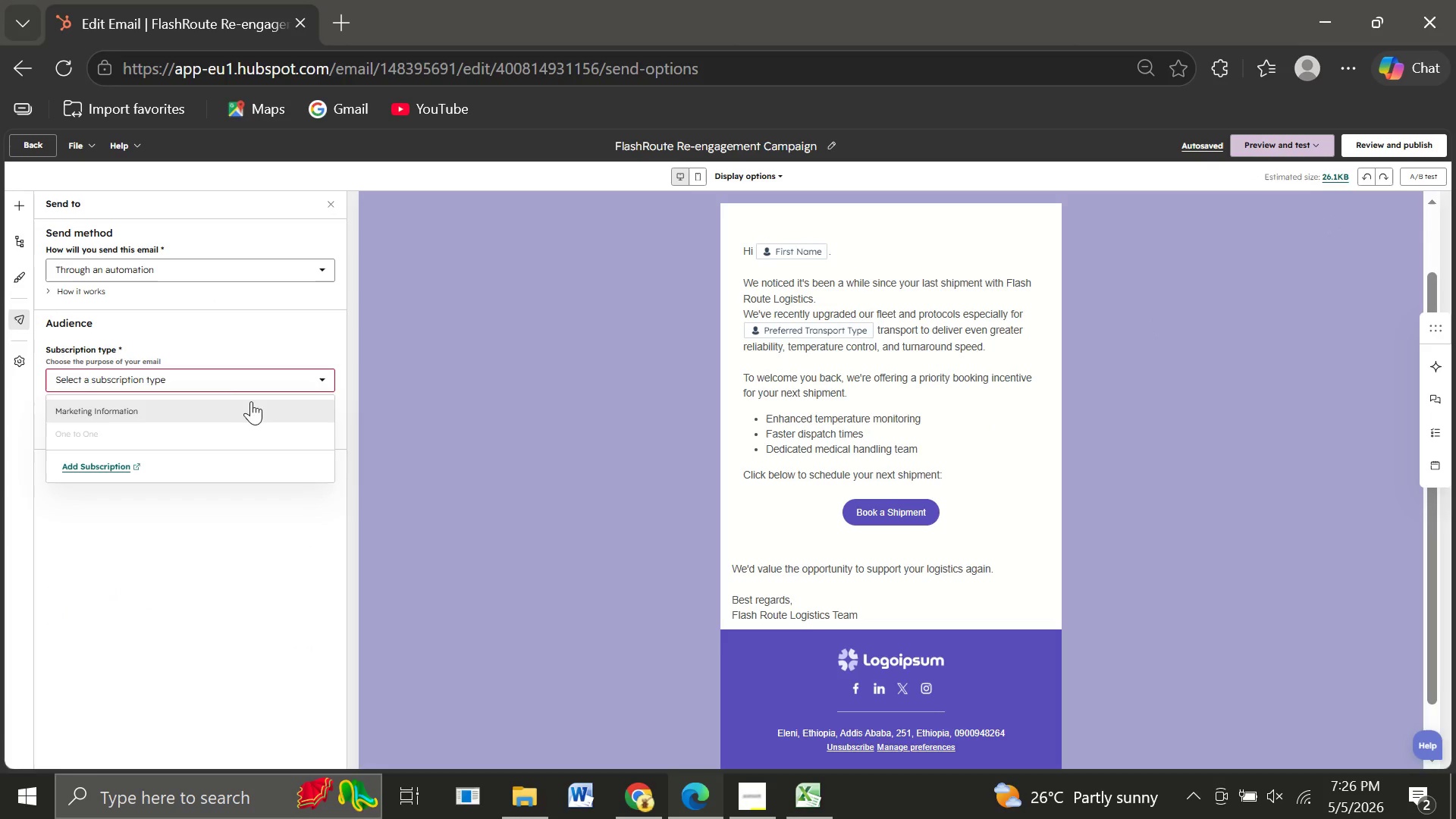 
left_click([189, 405])
 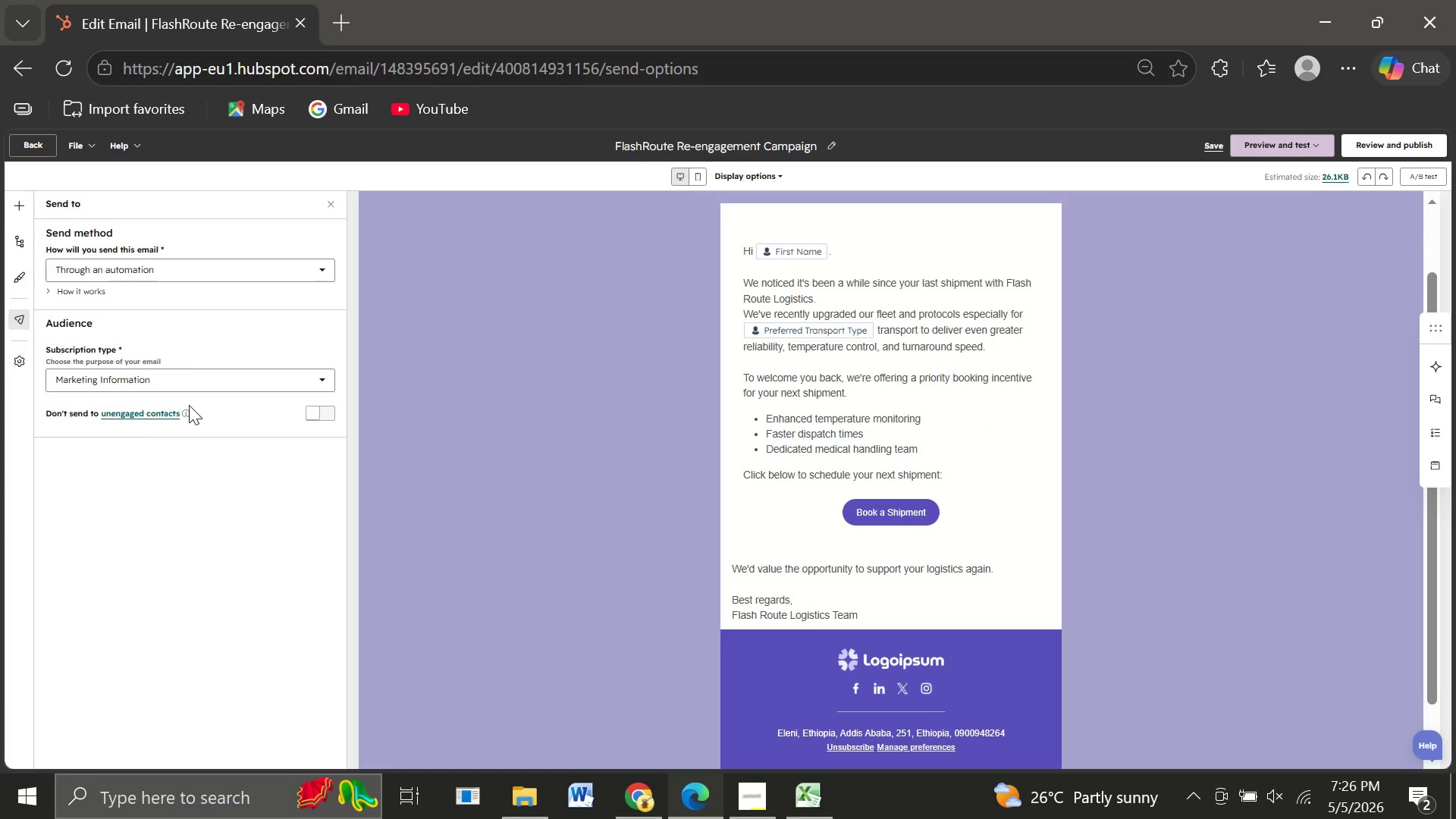 
key(Control+Equal)
 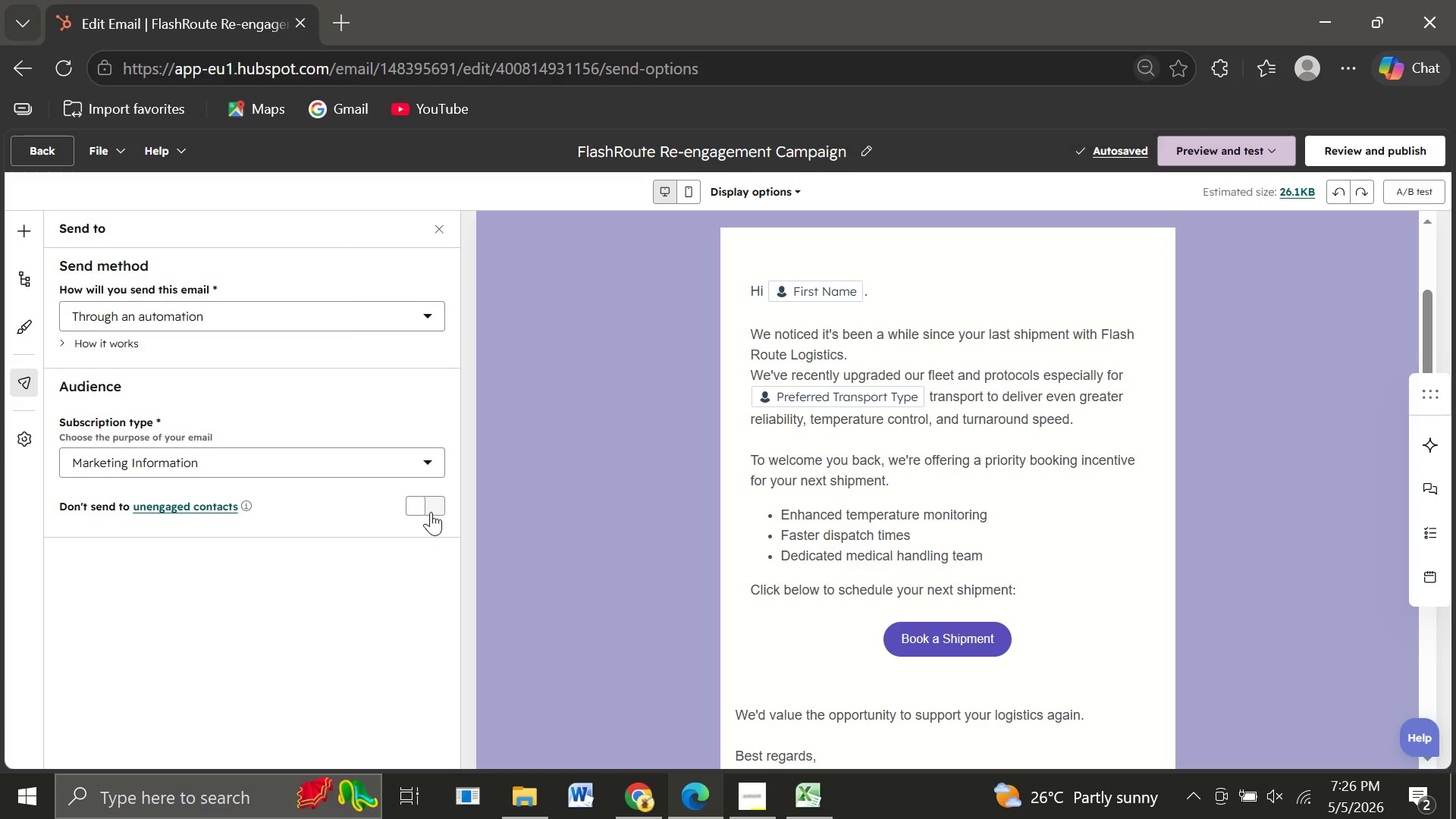 
left_click([431, 512])
 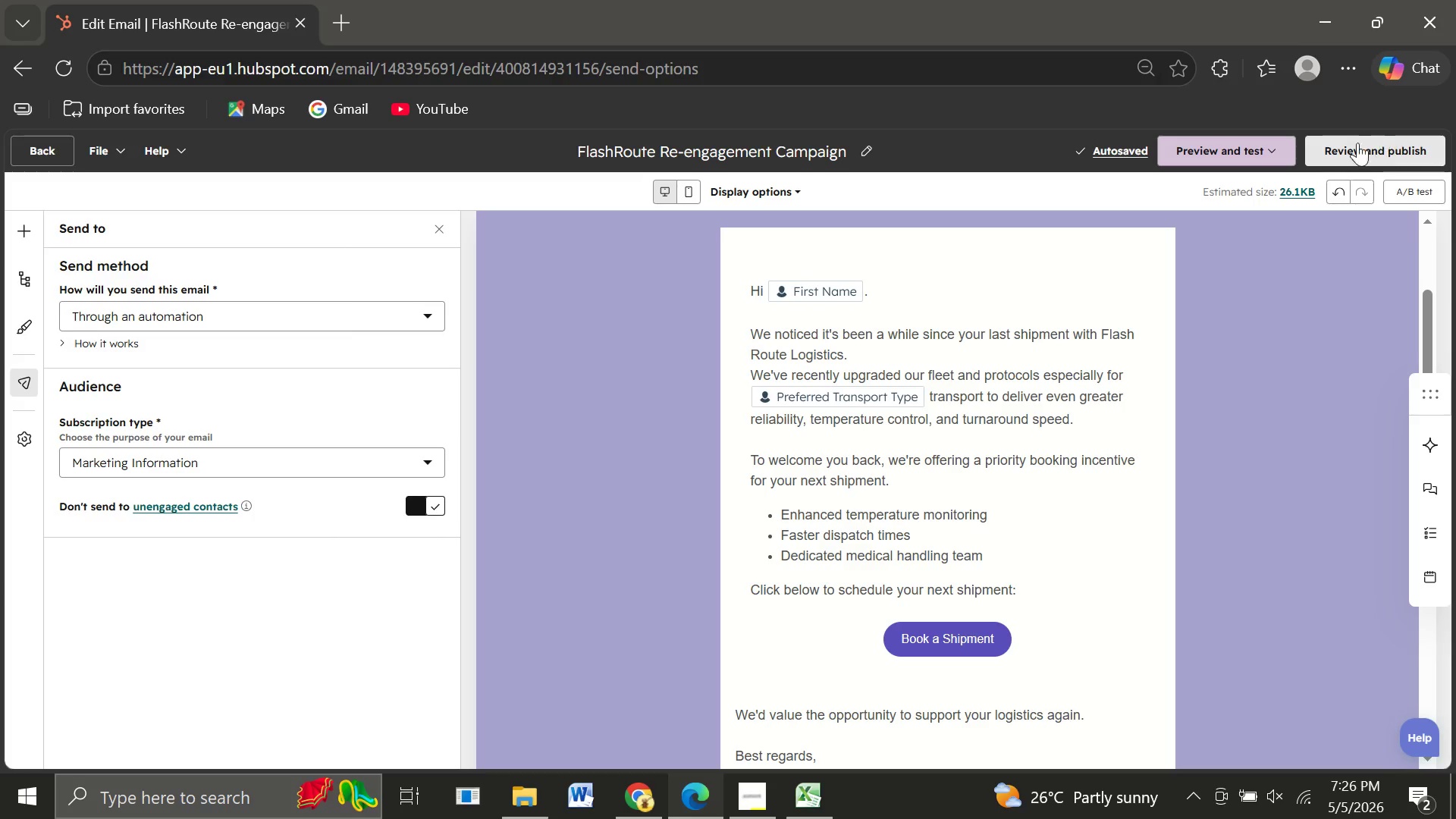 
wait(5.19)
 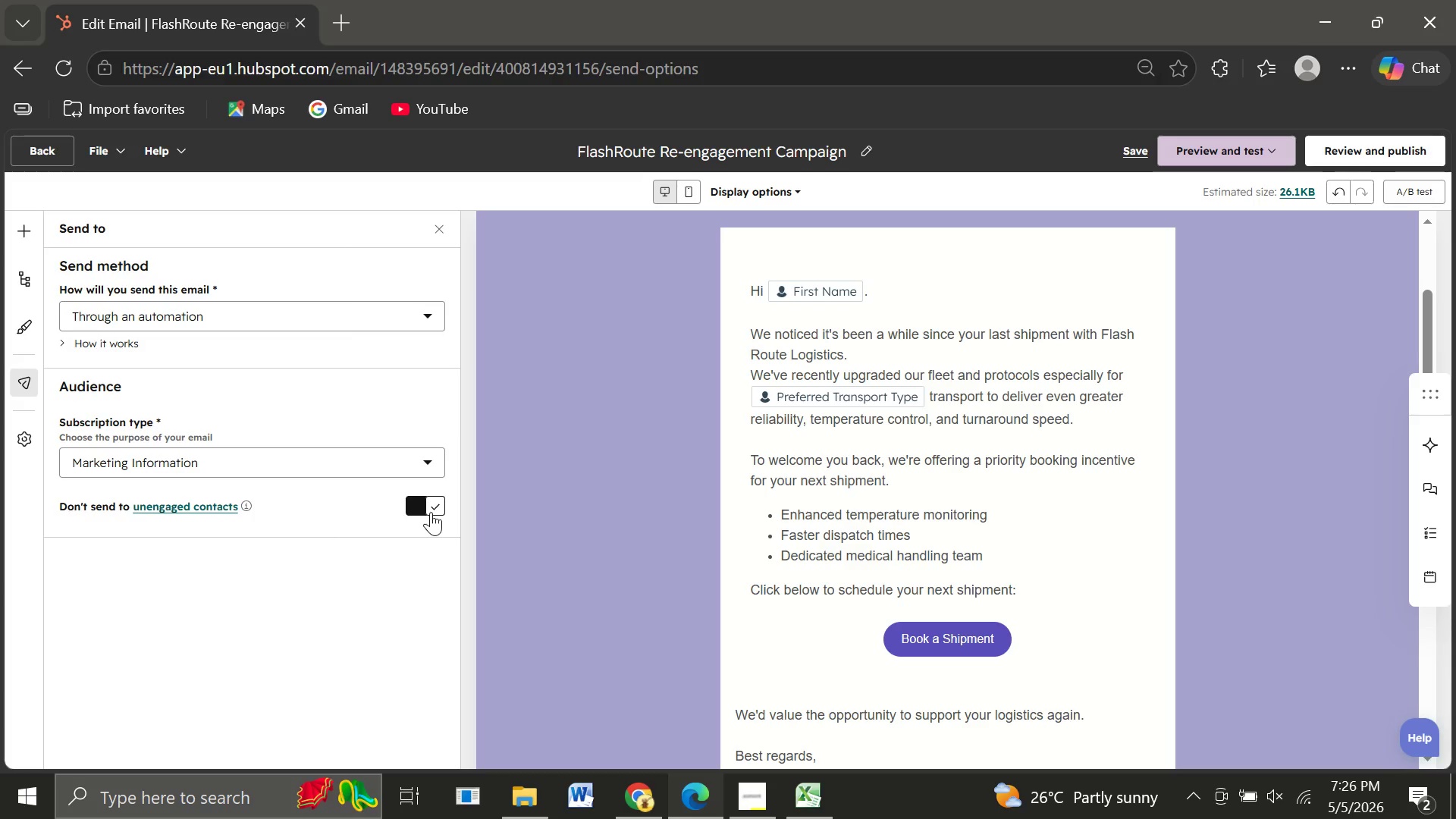 
left_click([1340, 157])
 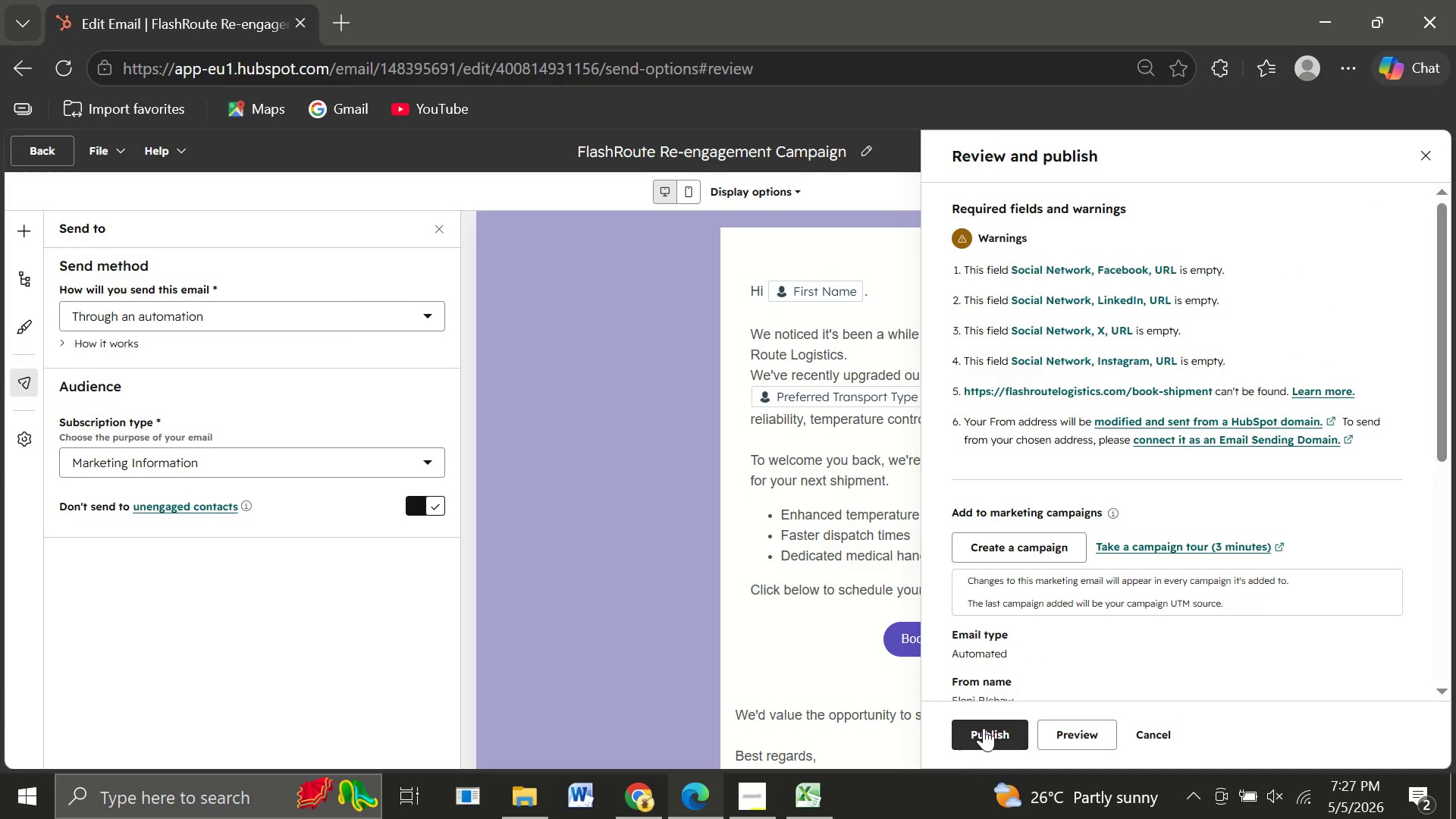 
left_click([990, 723])
 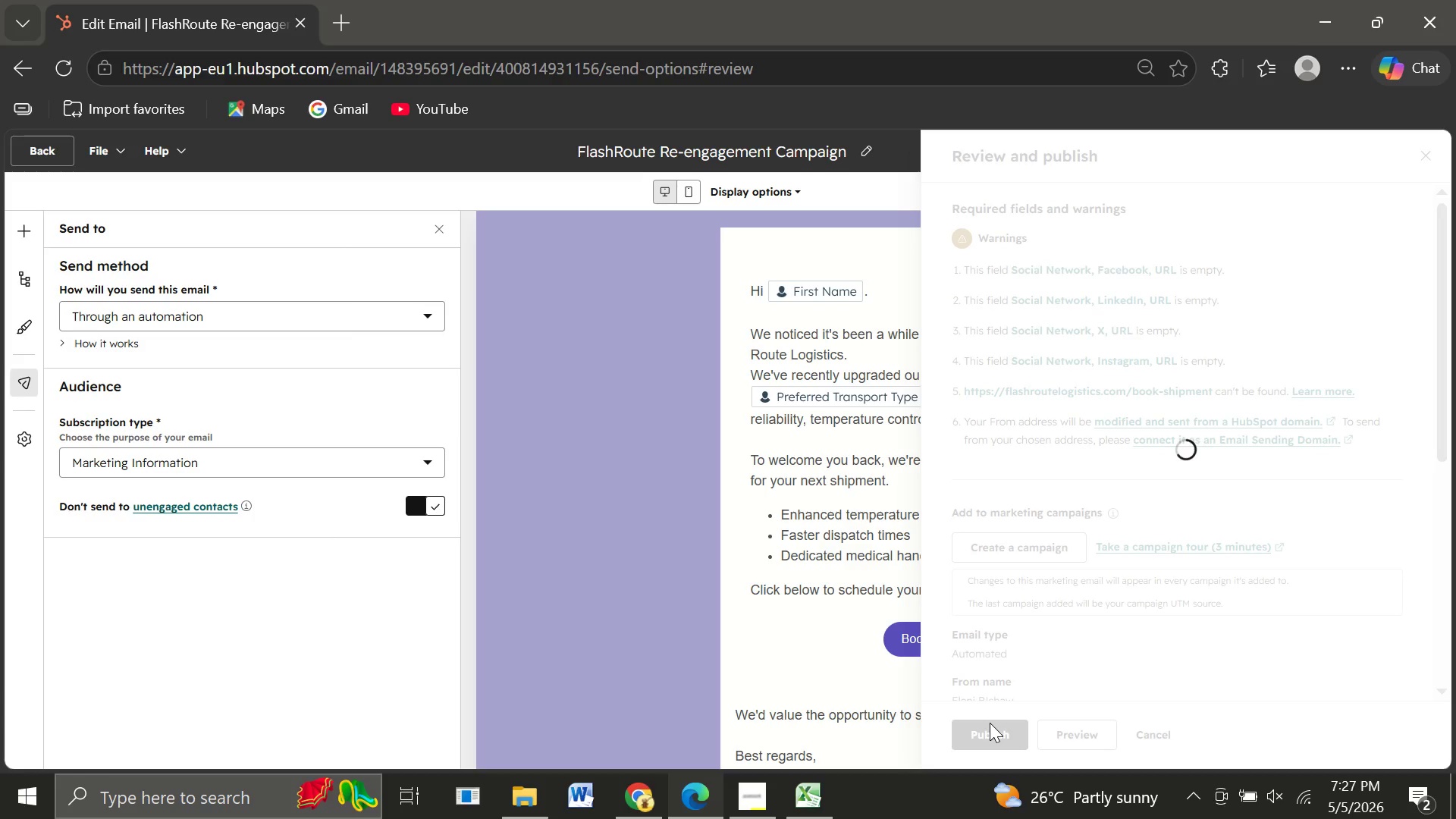 
wait(9.19)
 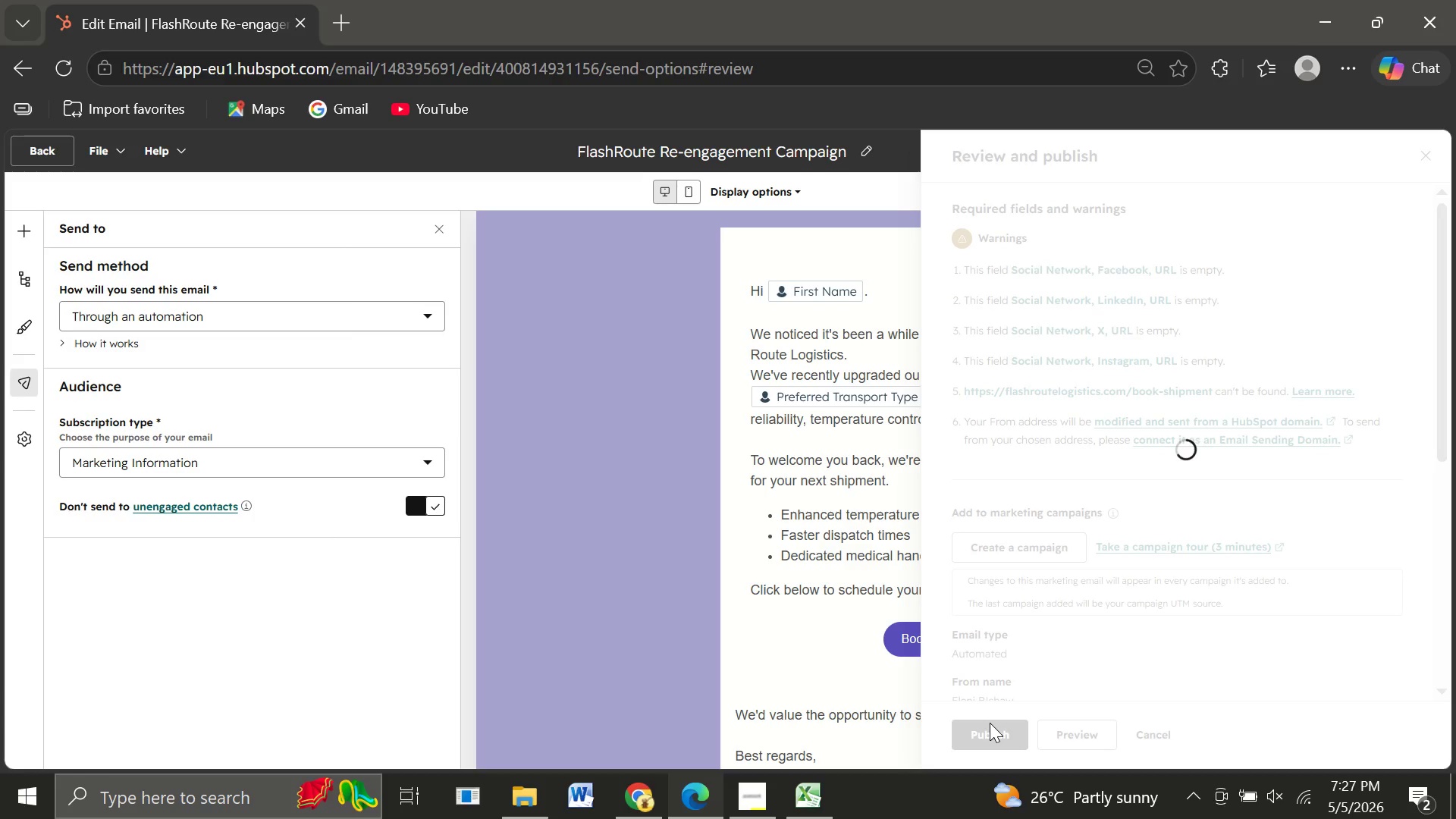 
left_click([743, 667])
 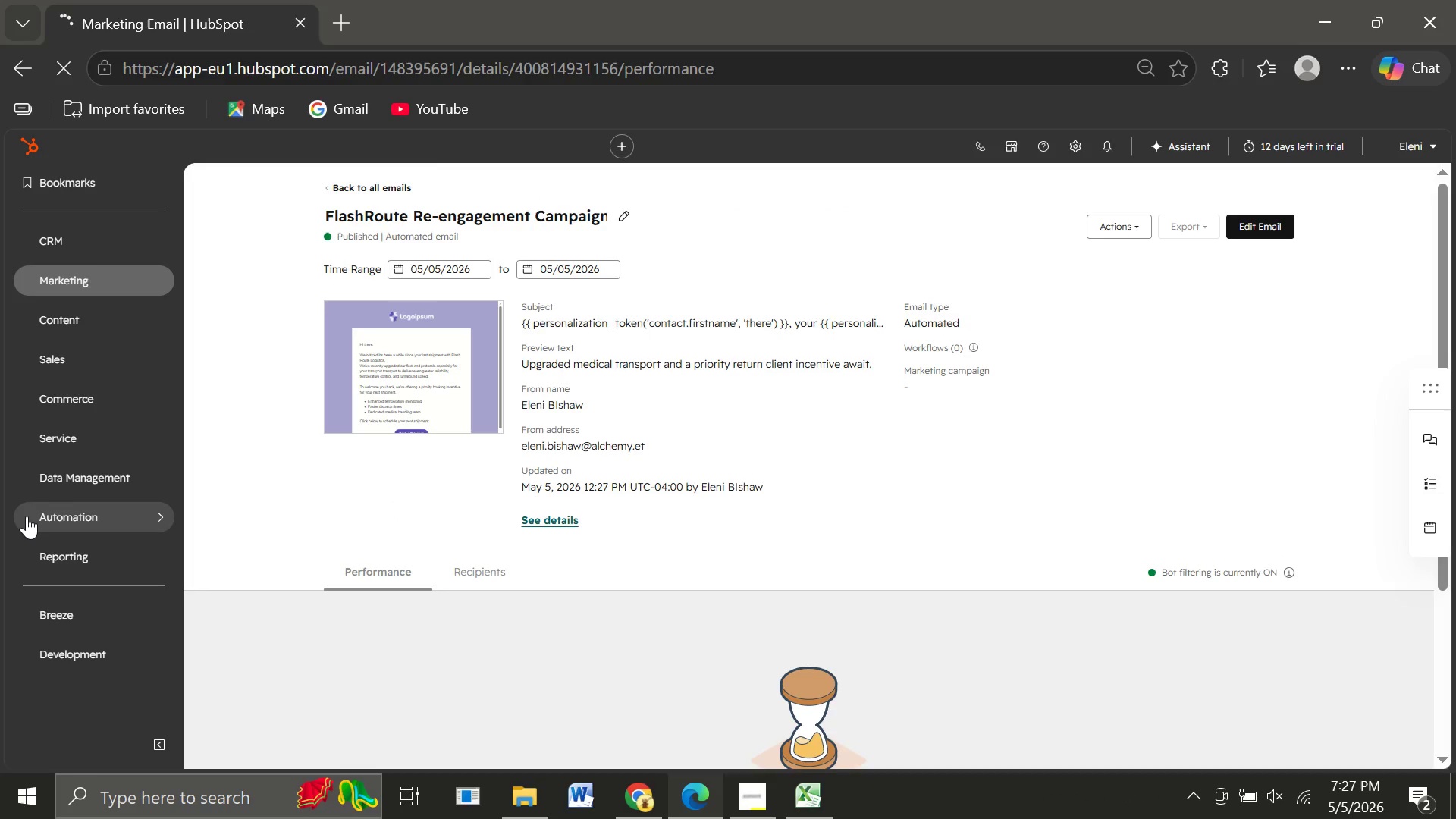 
wait(16.86)
 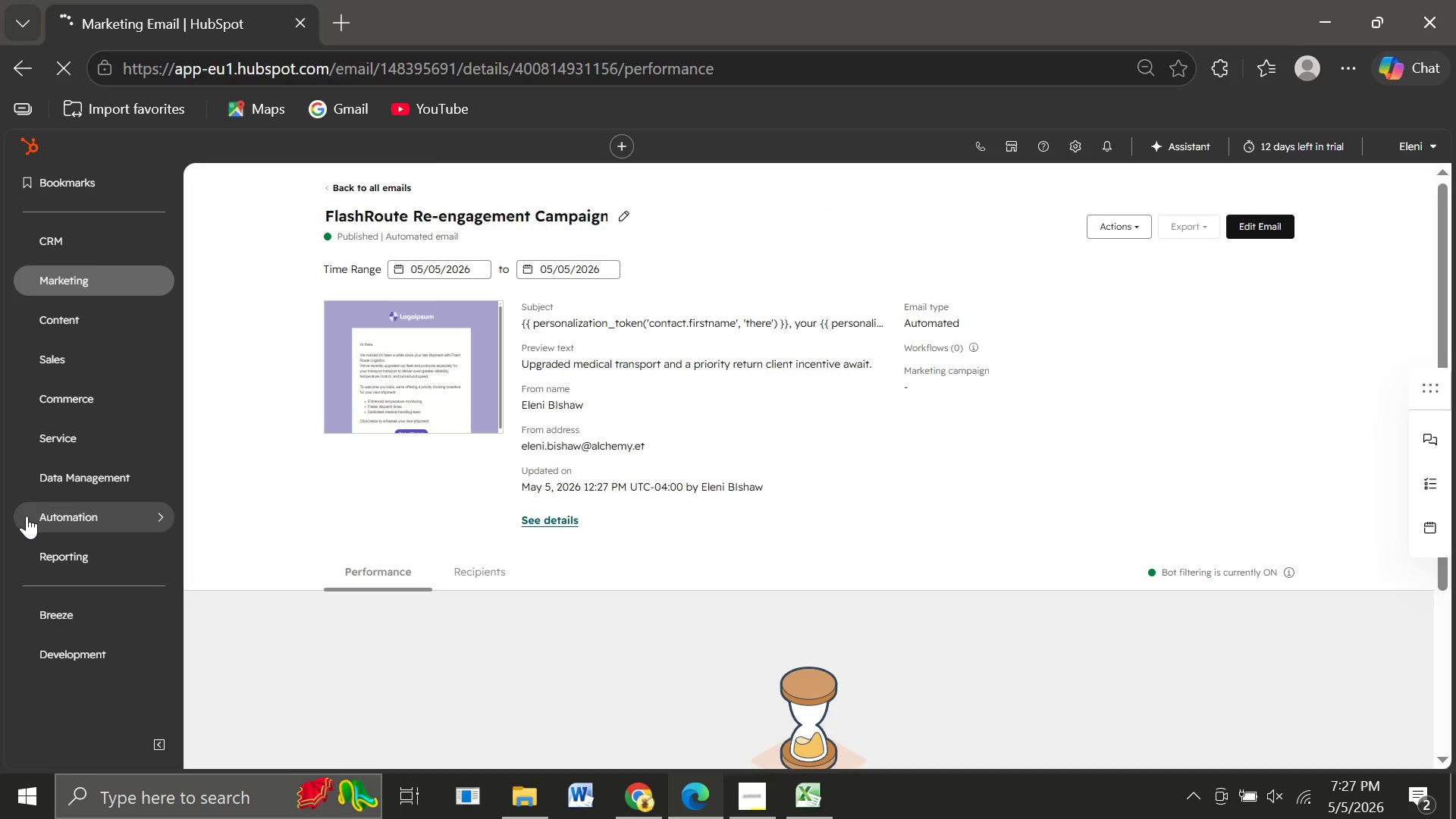 
left_click([93, 521])
 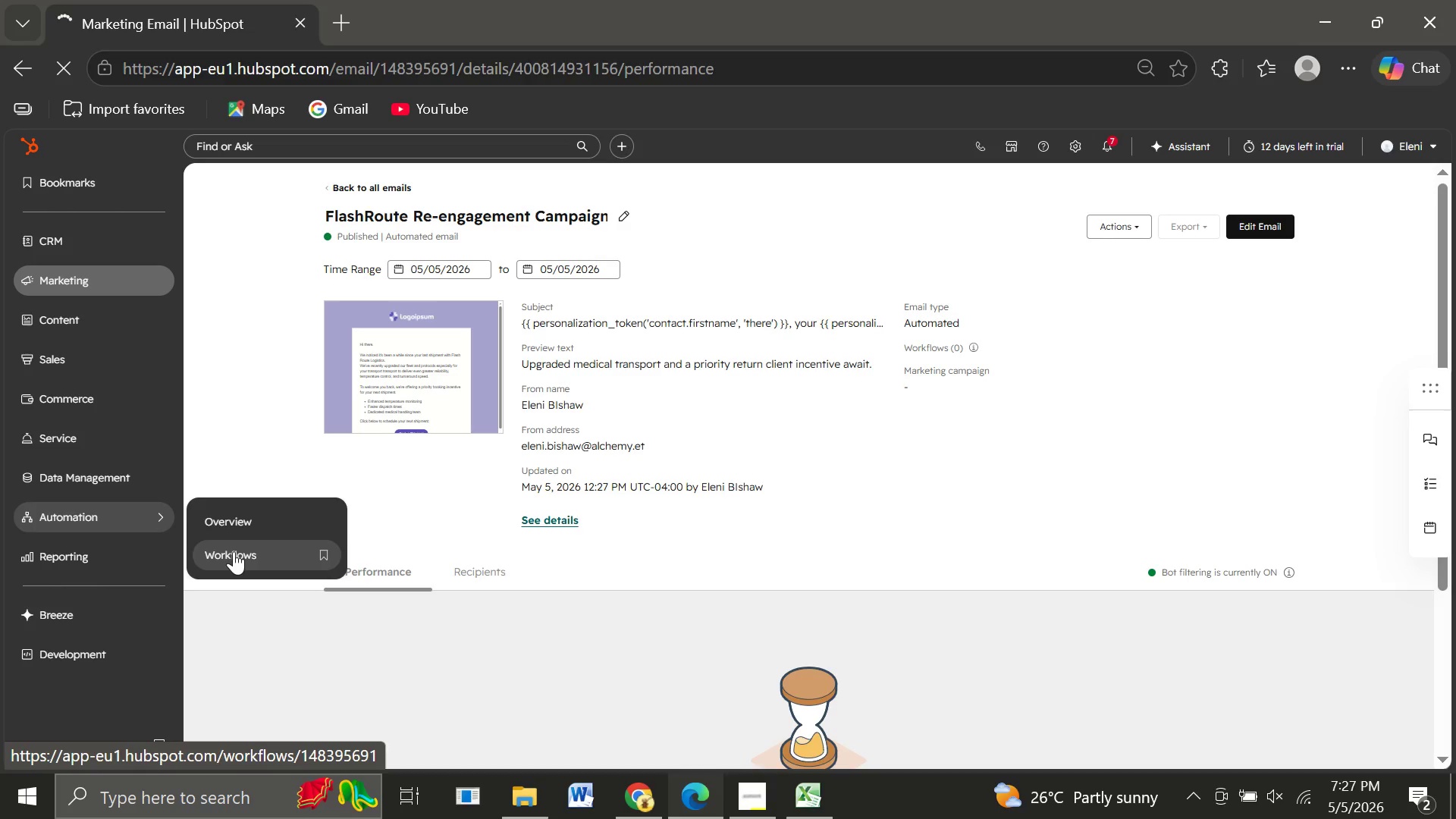 
left_click([234, 551])
 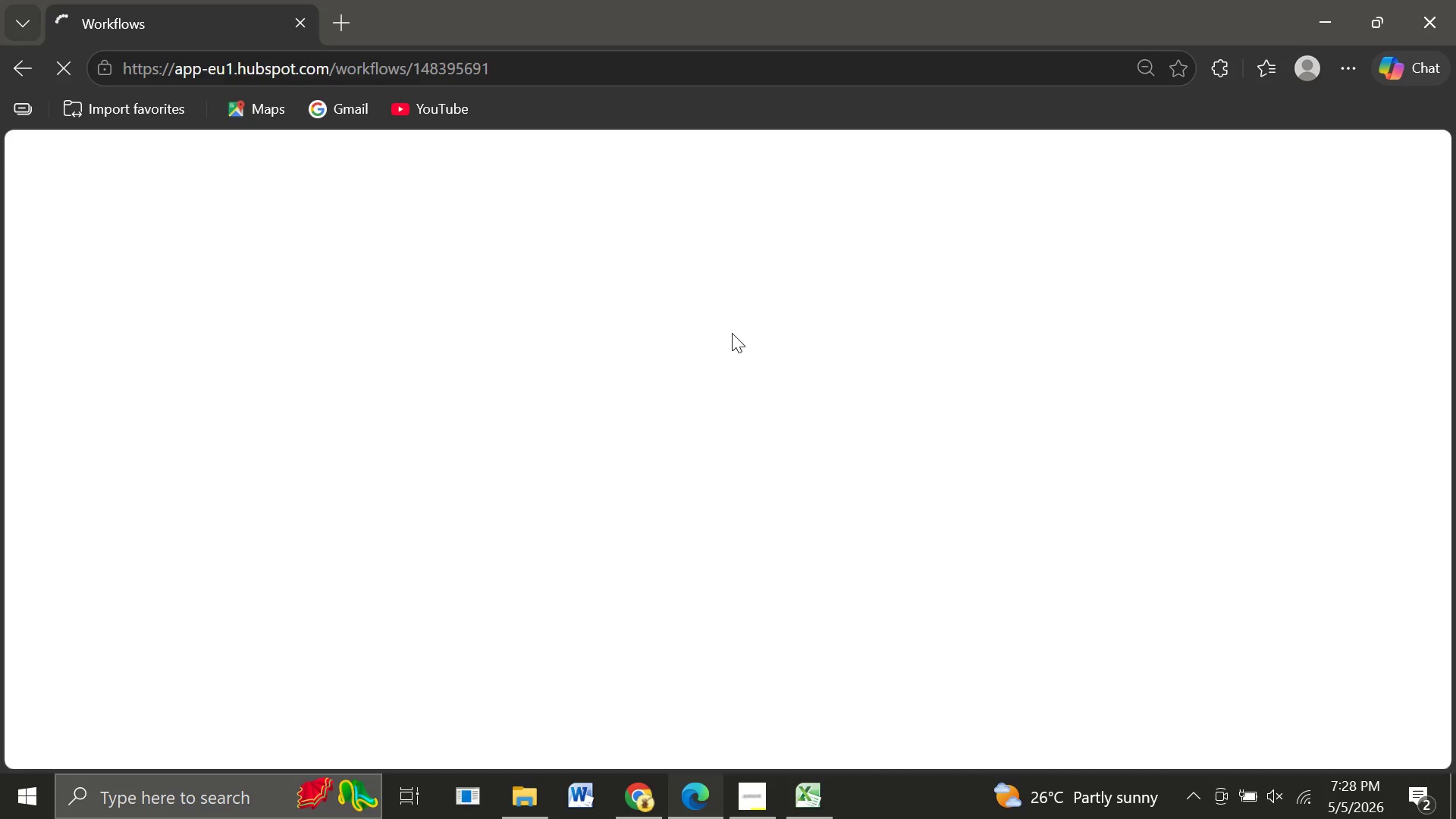 
wait(47.19)
 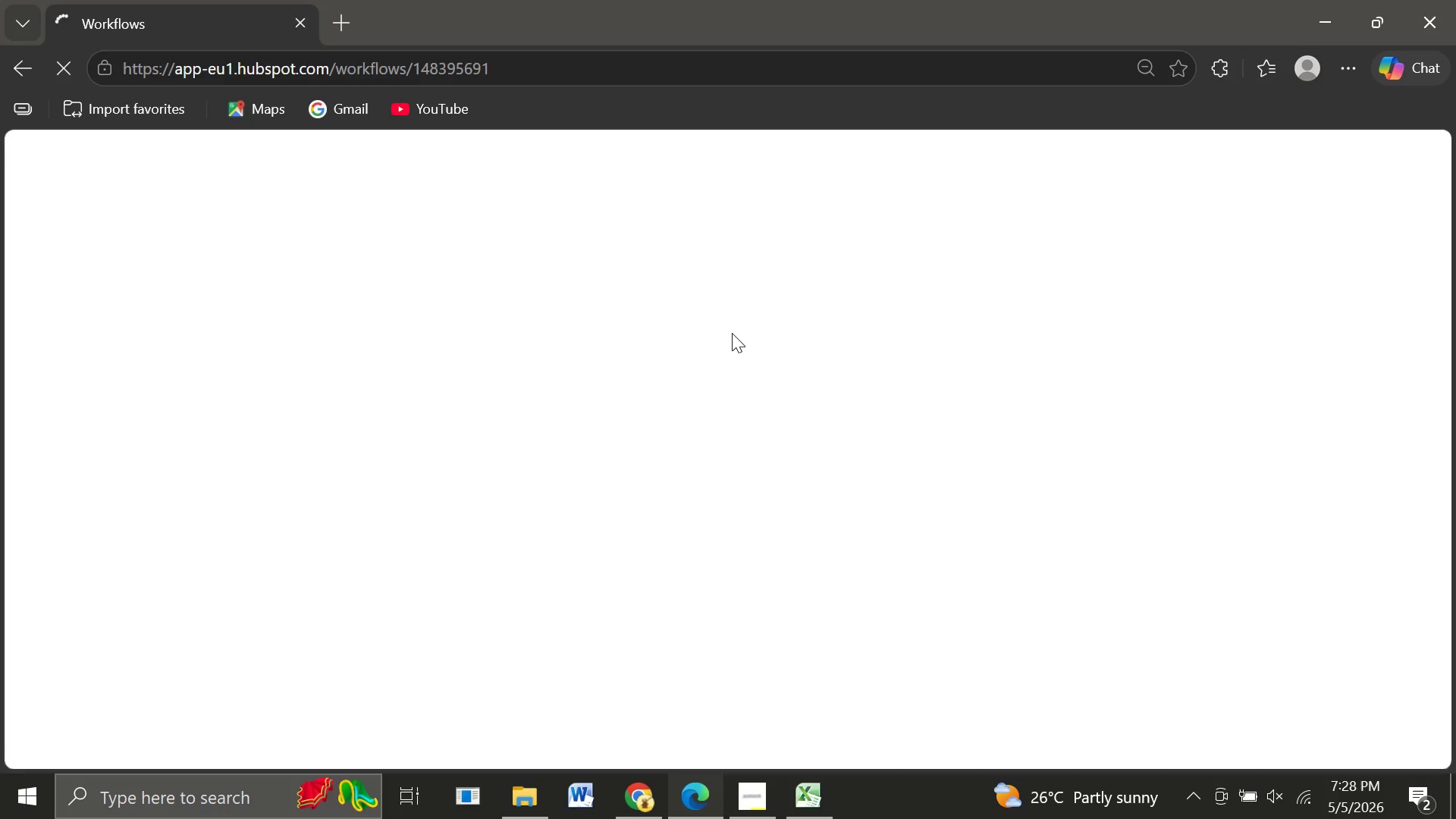 
left_click([1419, 792])
 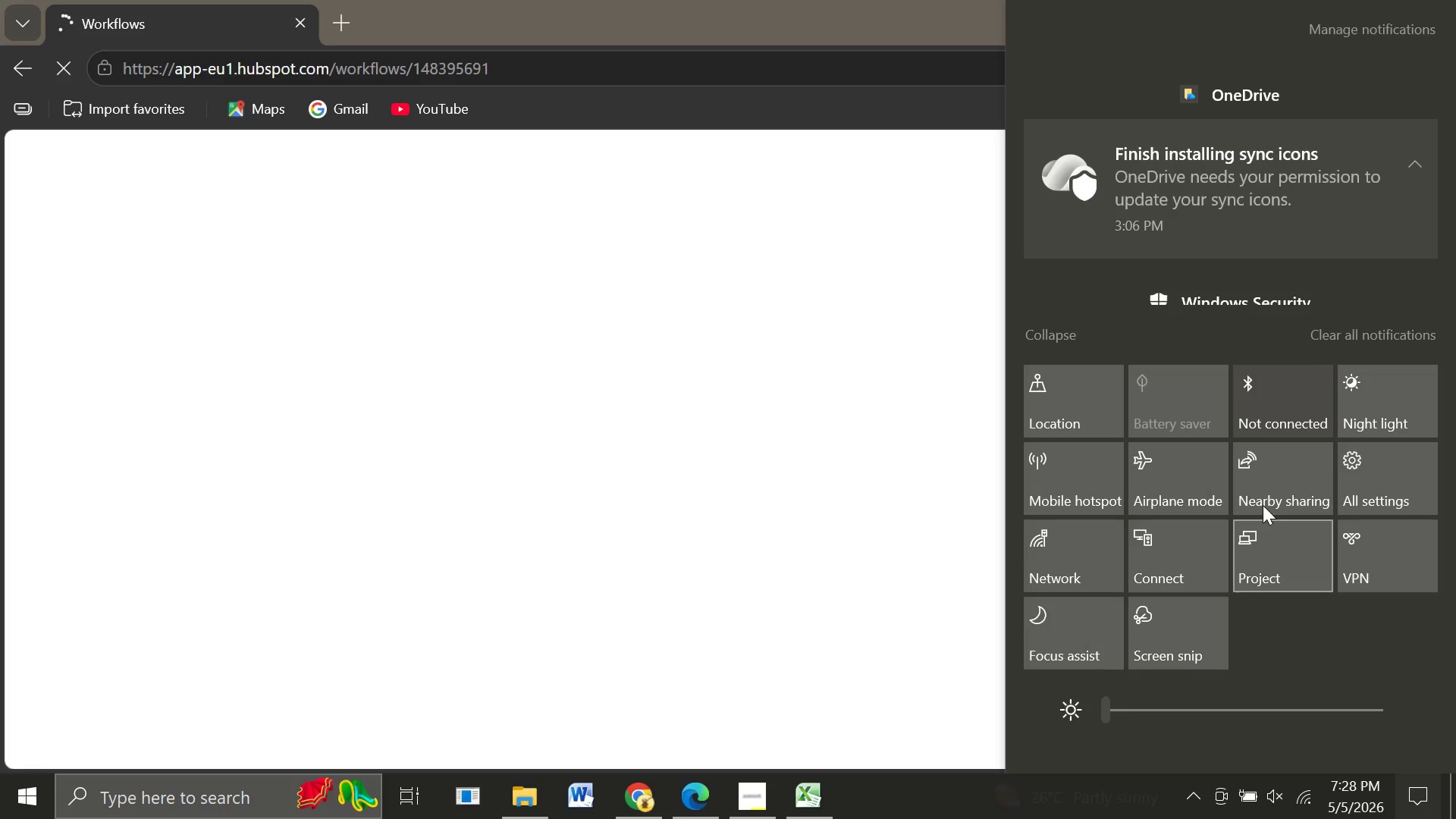 
wait(5.62)
 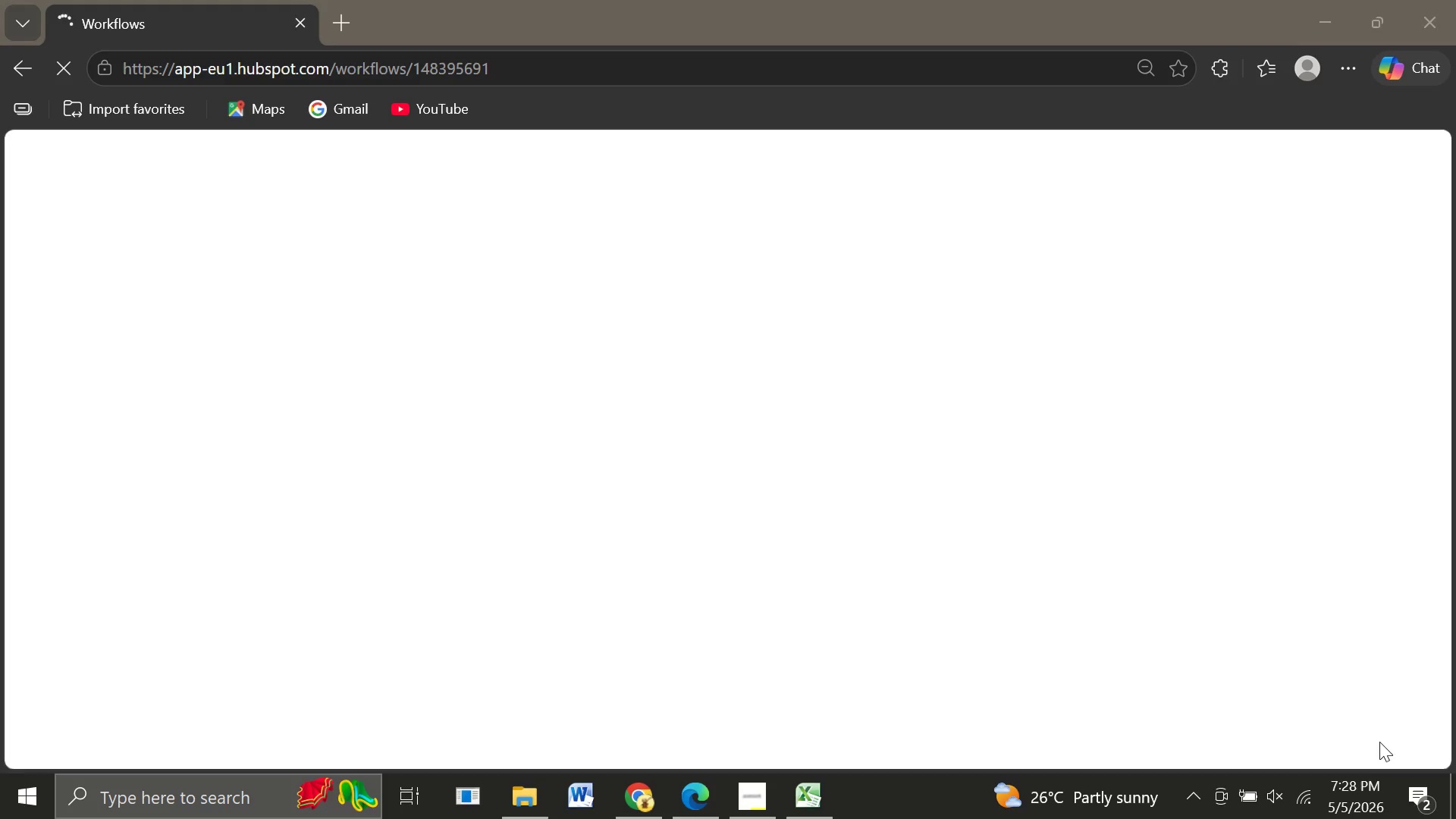 
left_click([1377, 405])
 